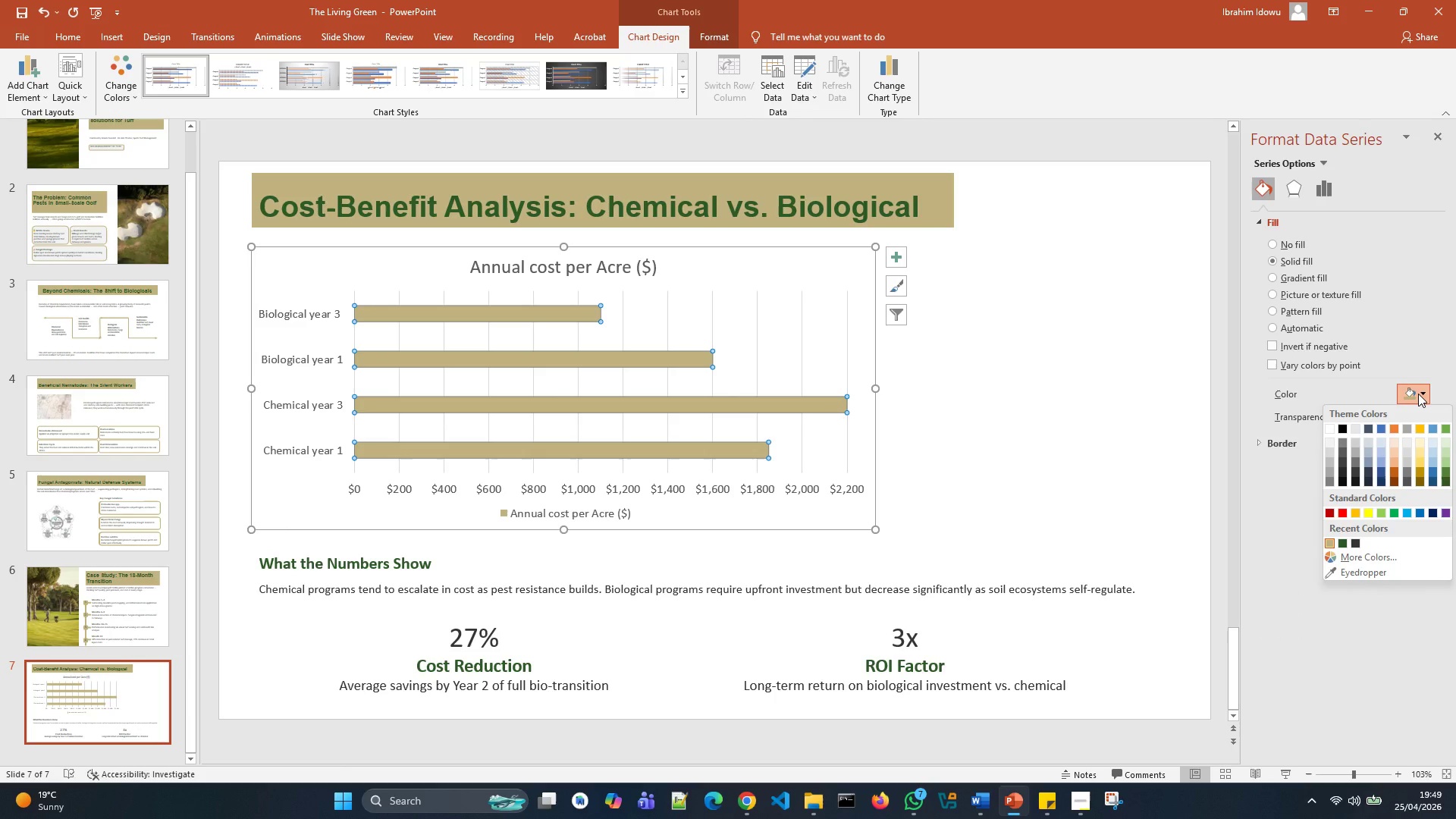 
left_click([754, 377])
 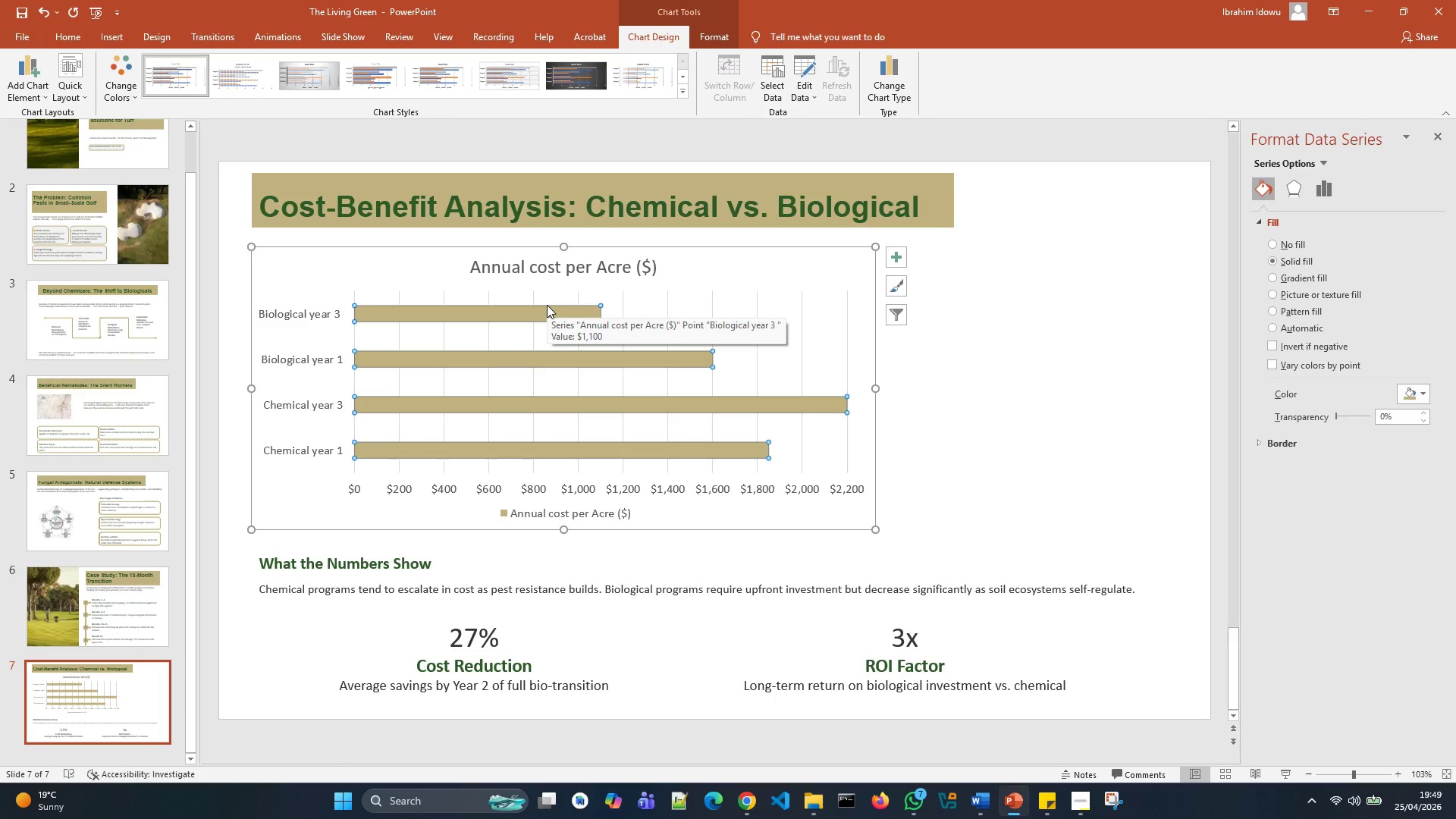 
wait(10.81)
 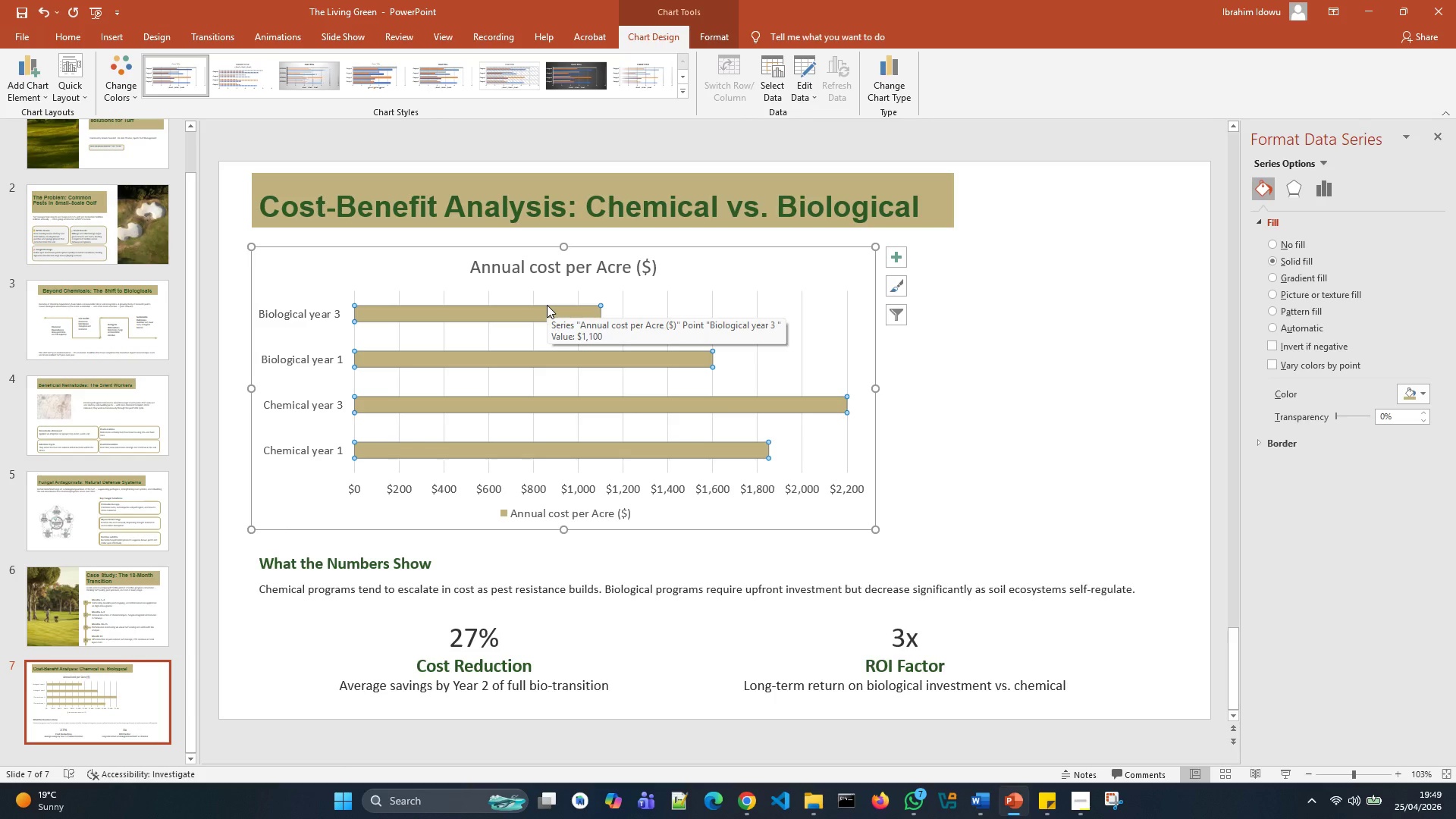 
left_click([431, 444])
 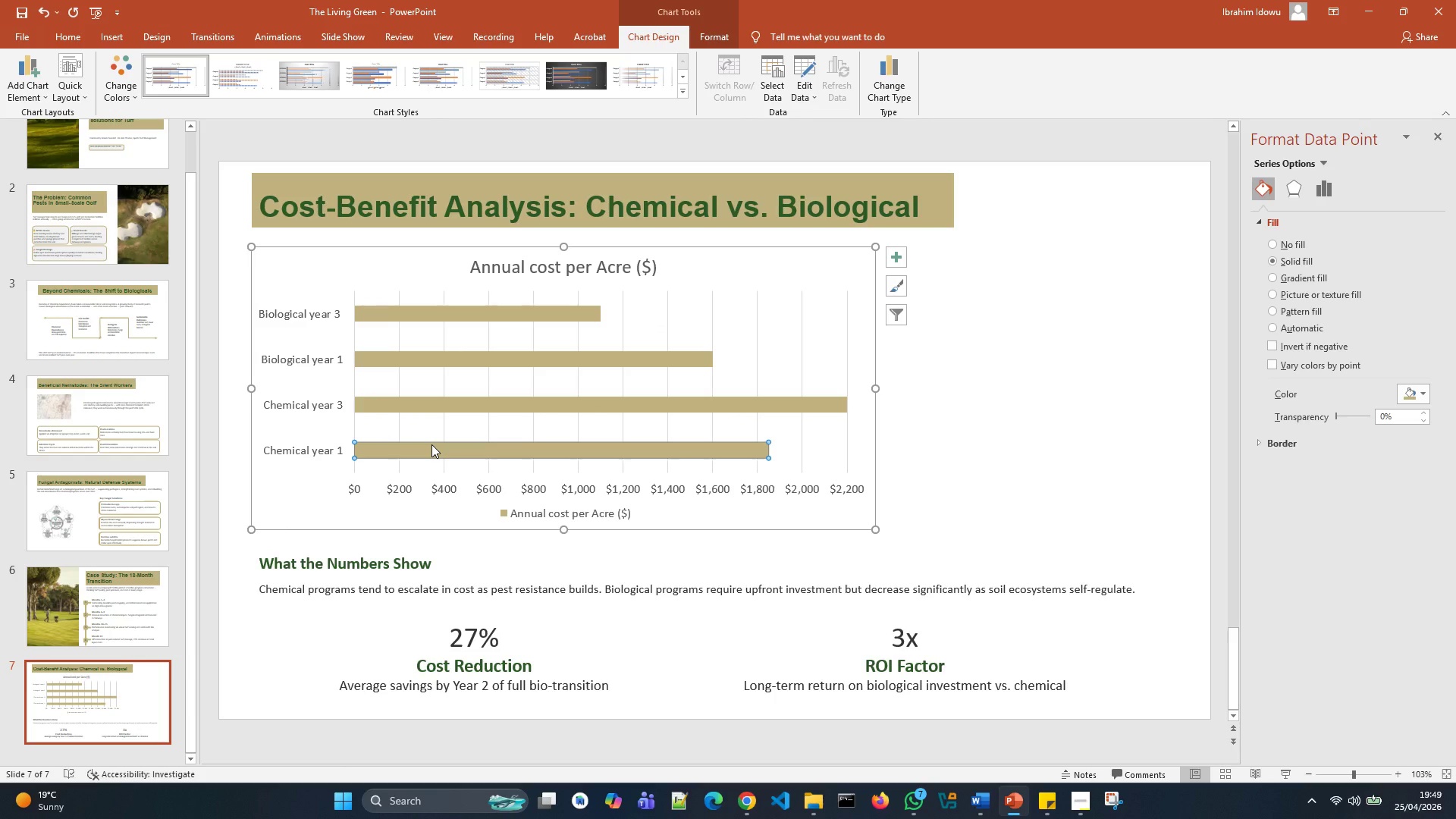 
right_click([431, 444])
 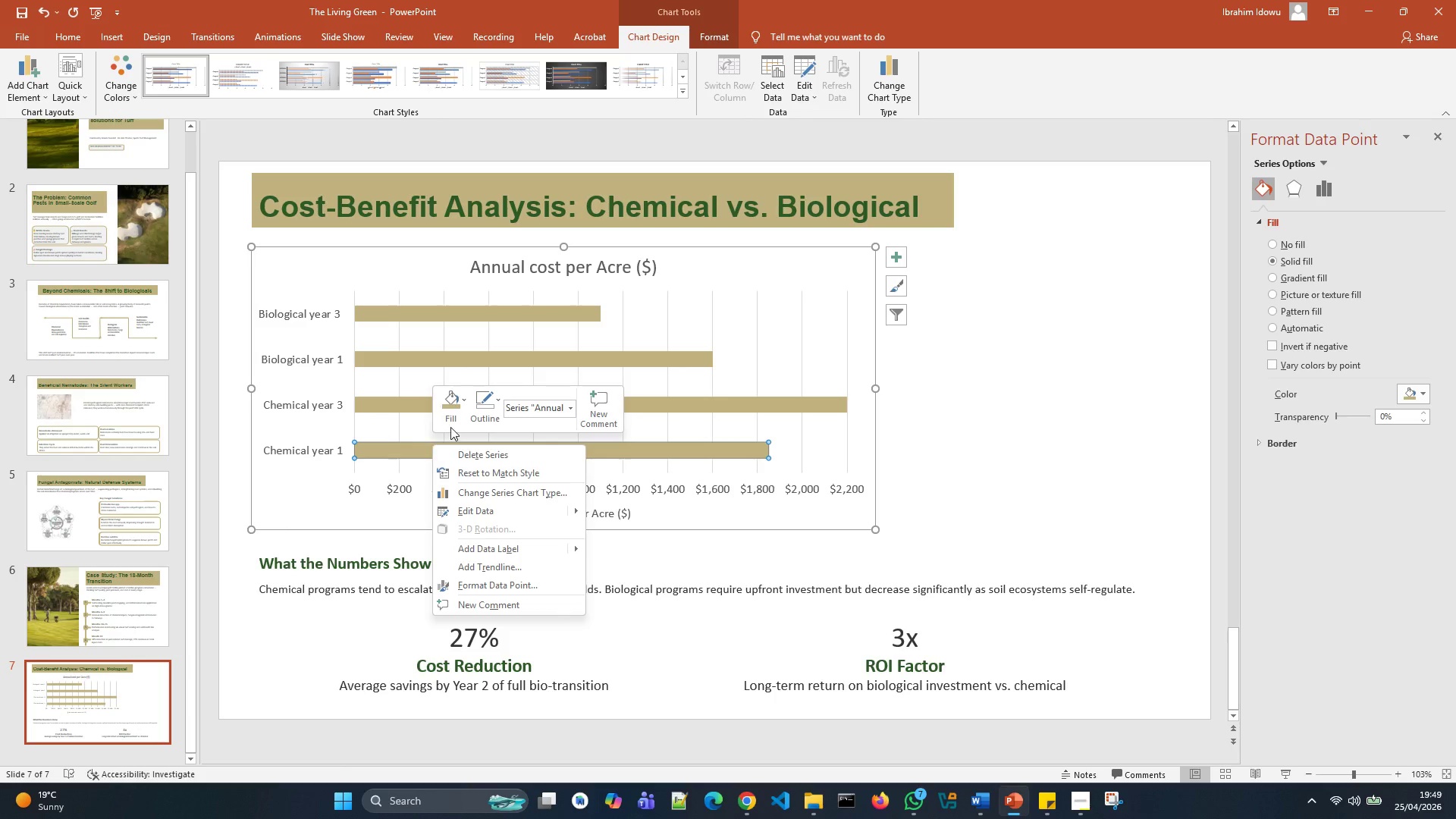 
left_click([456, 414])
 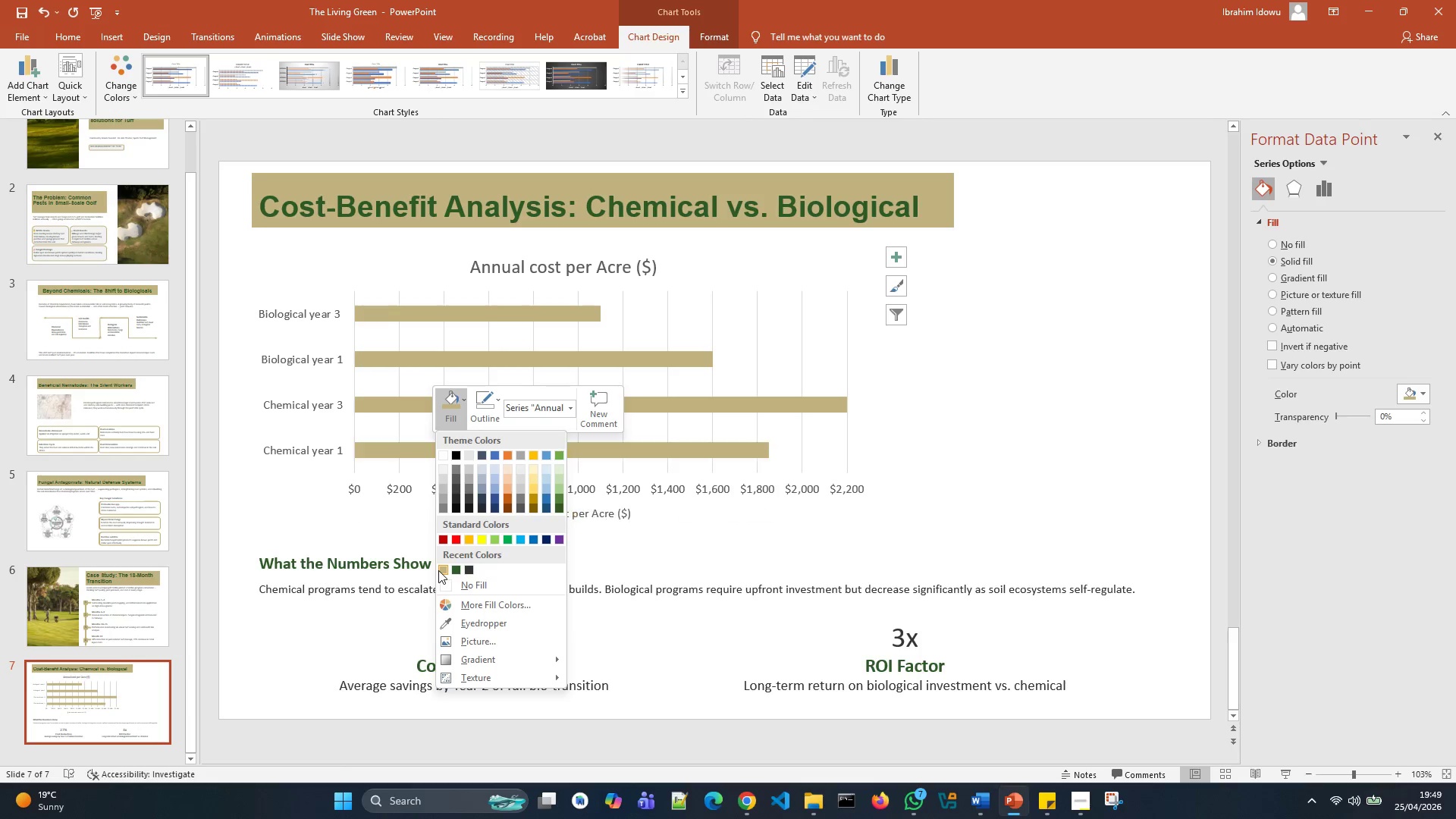 
left_click([444, 566])
 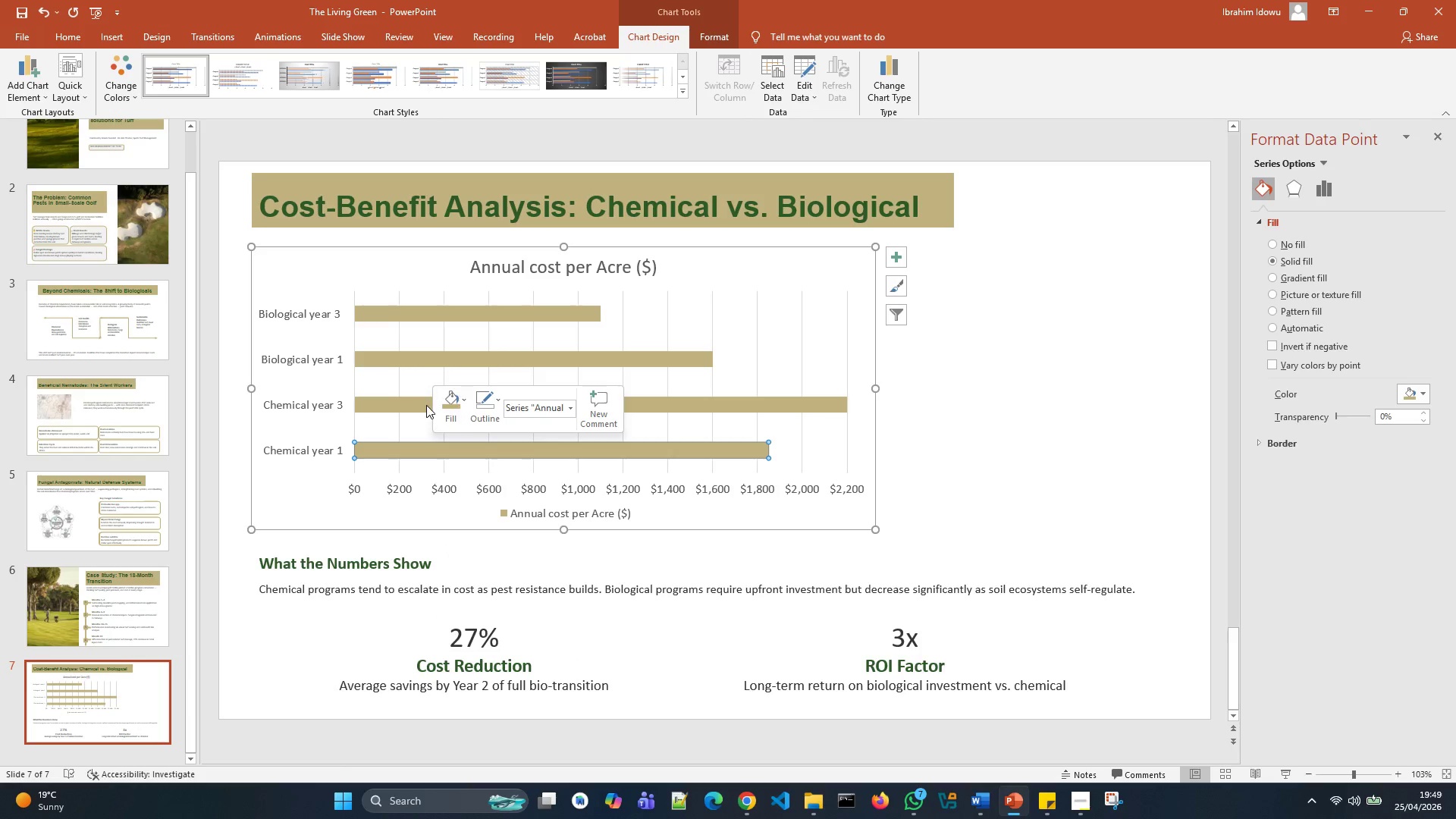 
left_click([425, 404])
 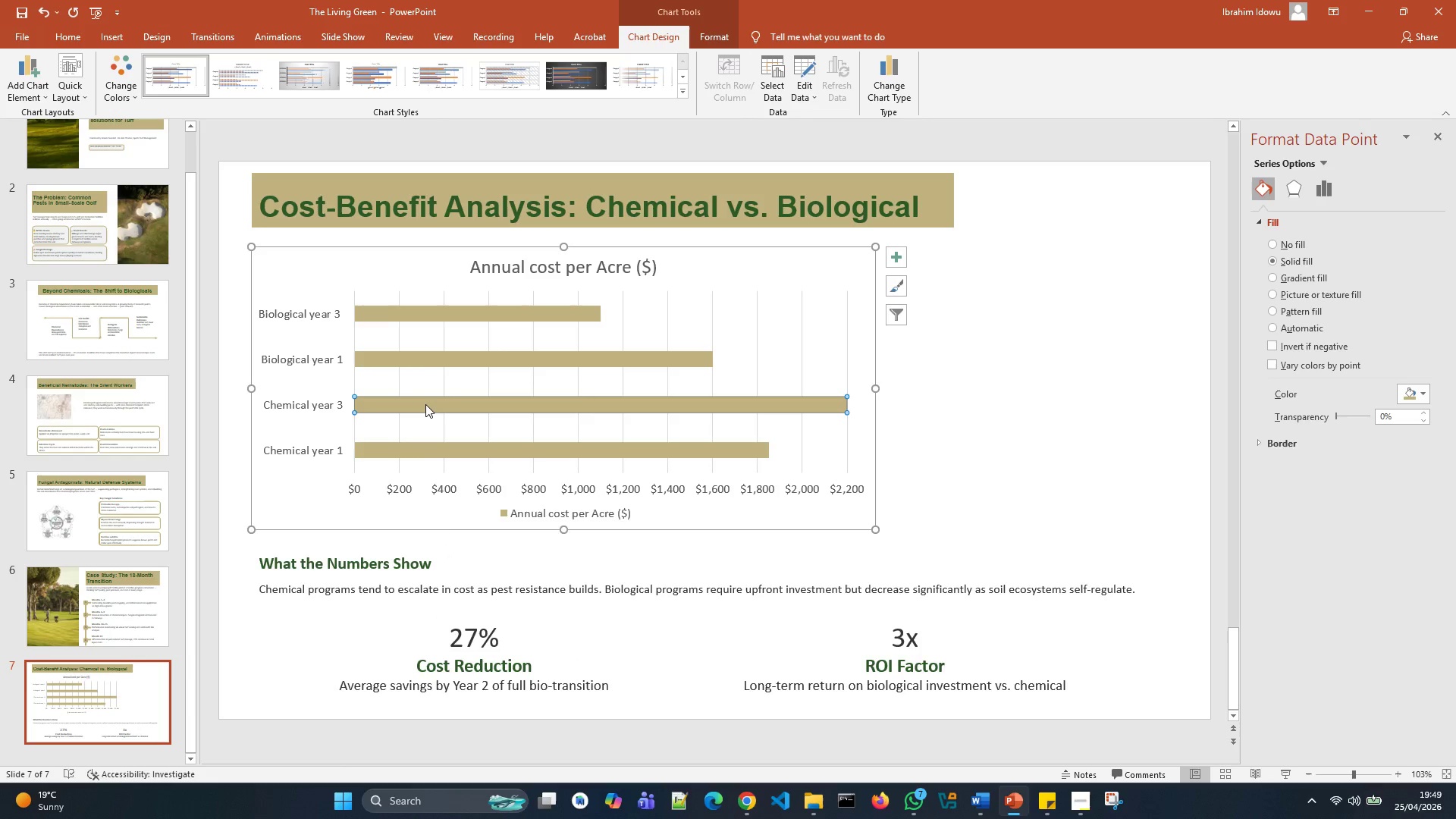 
right_click([425, 404])
 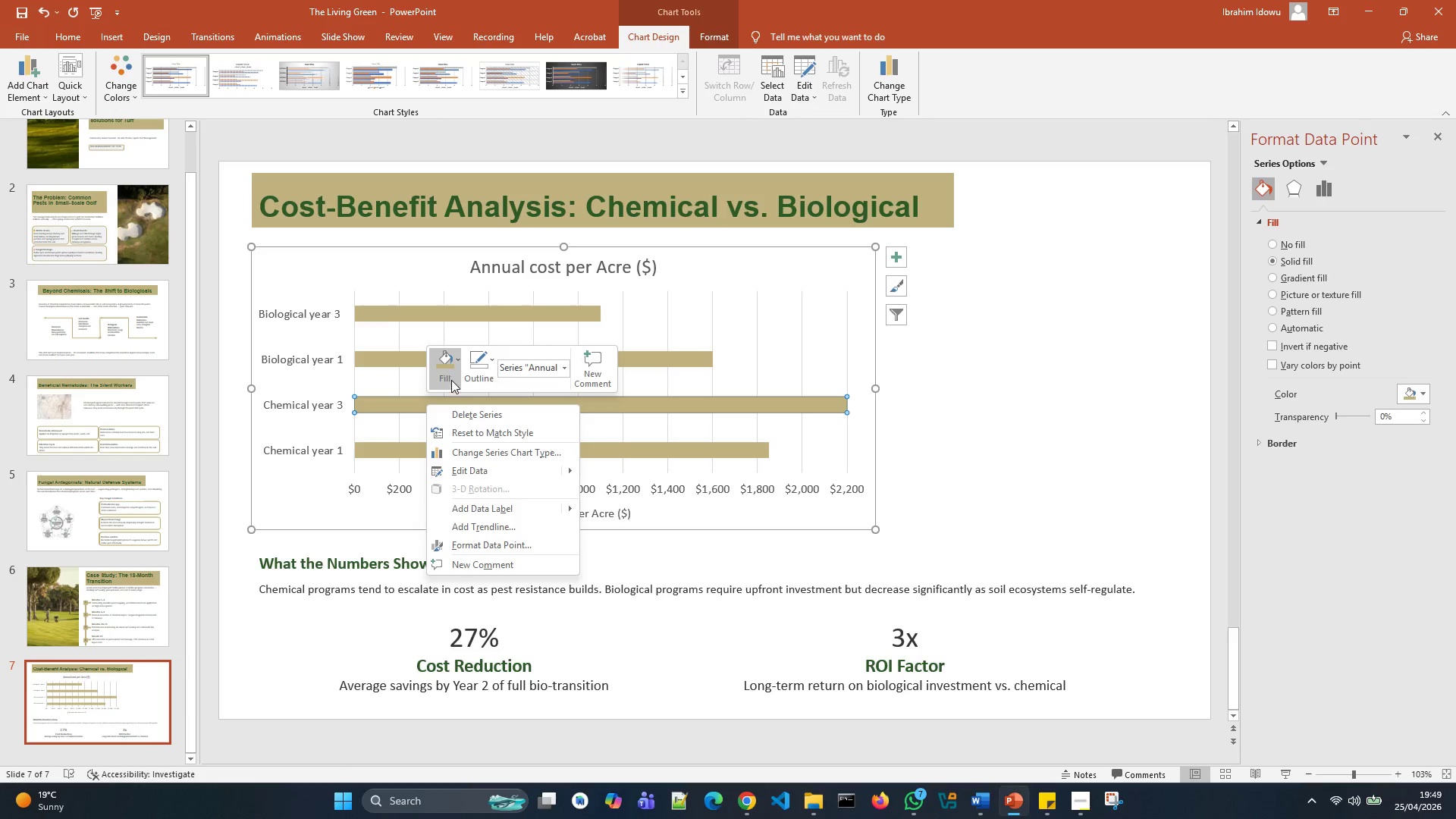 
left_click([452, 375])
 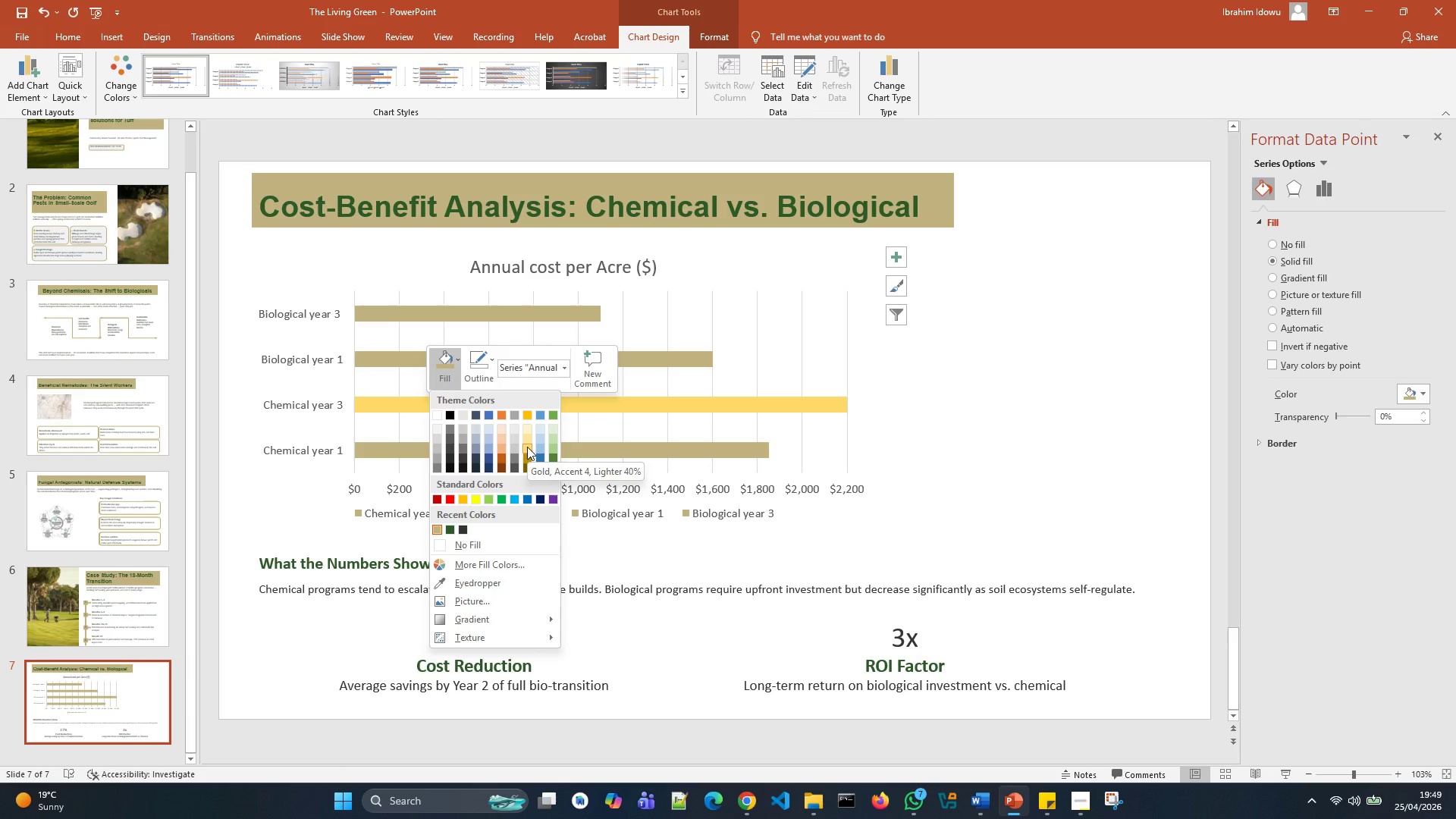 
wait(9.89)
 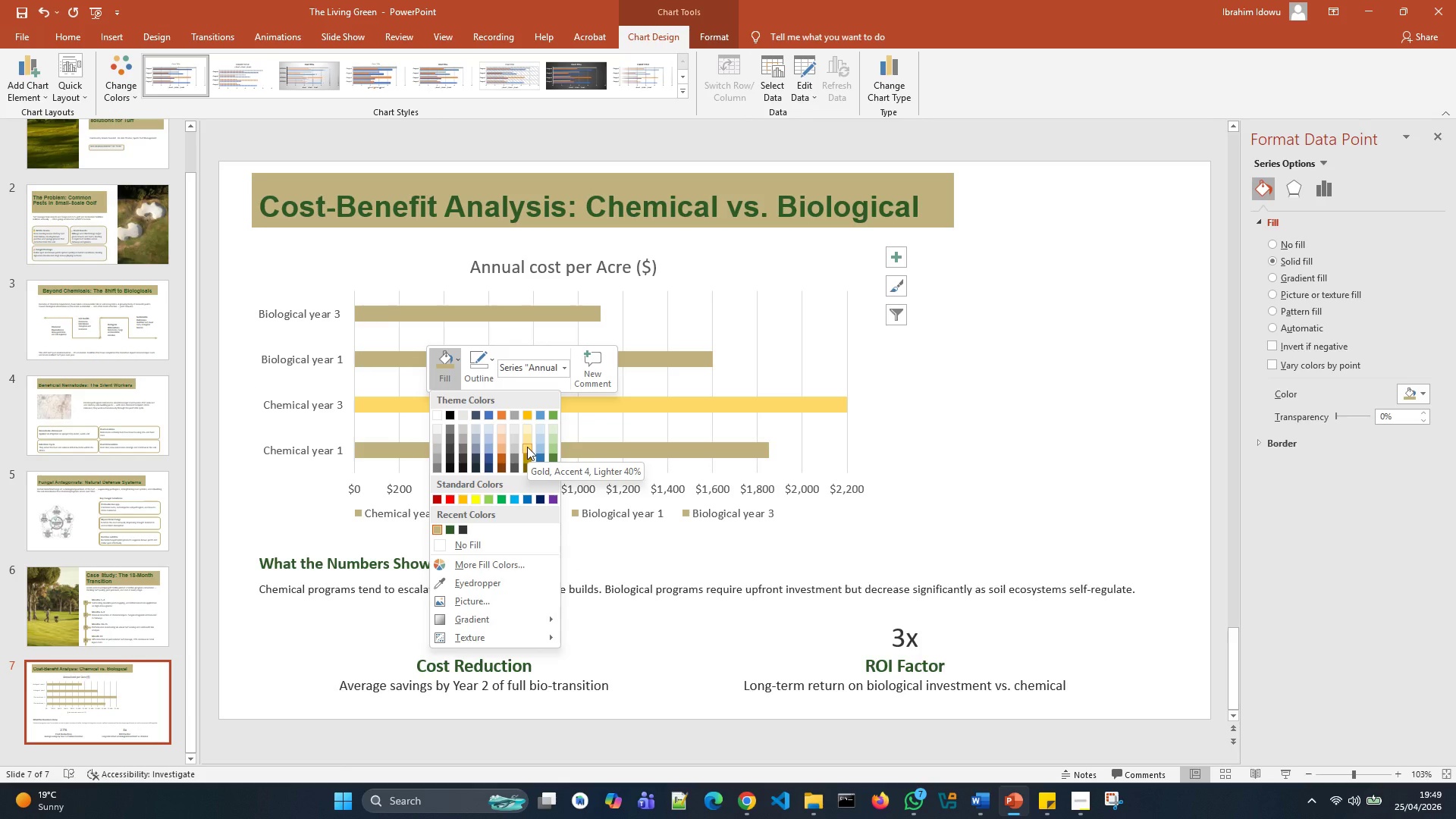 
left_click([527, 457])
 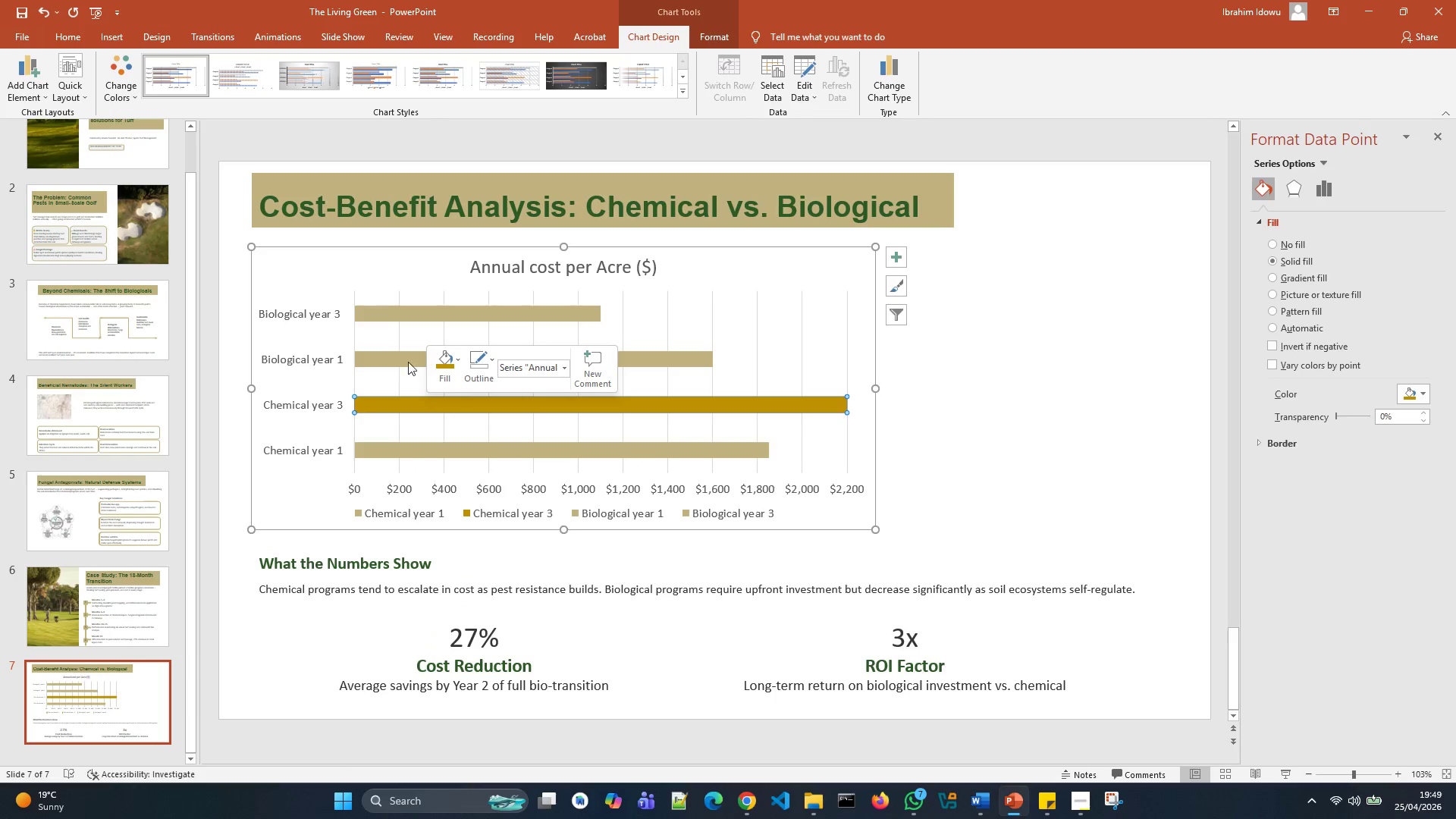 
left_click([405, 359])
 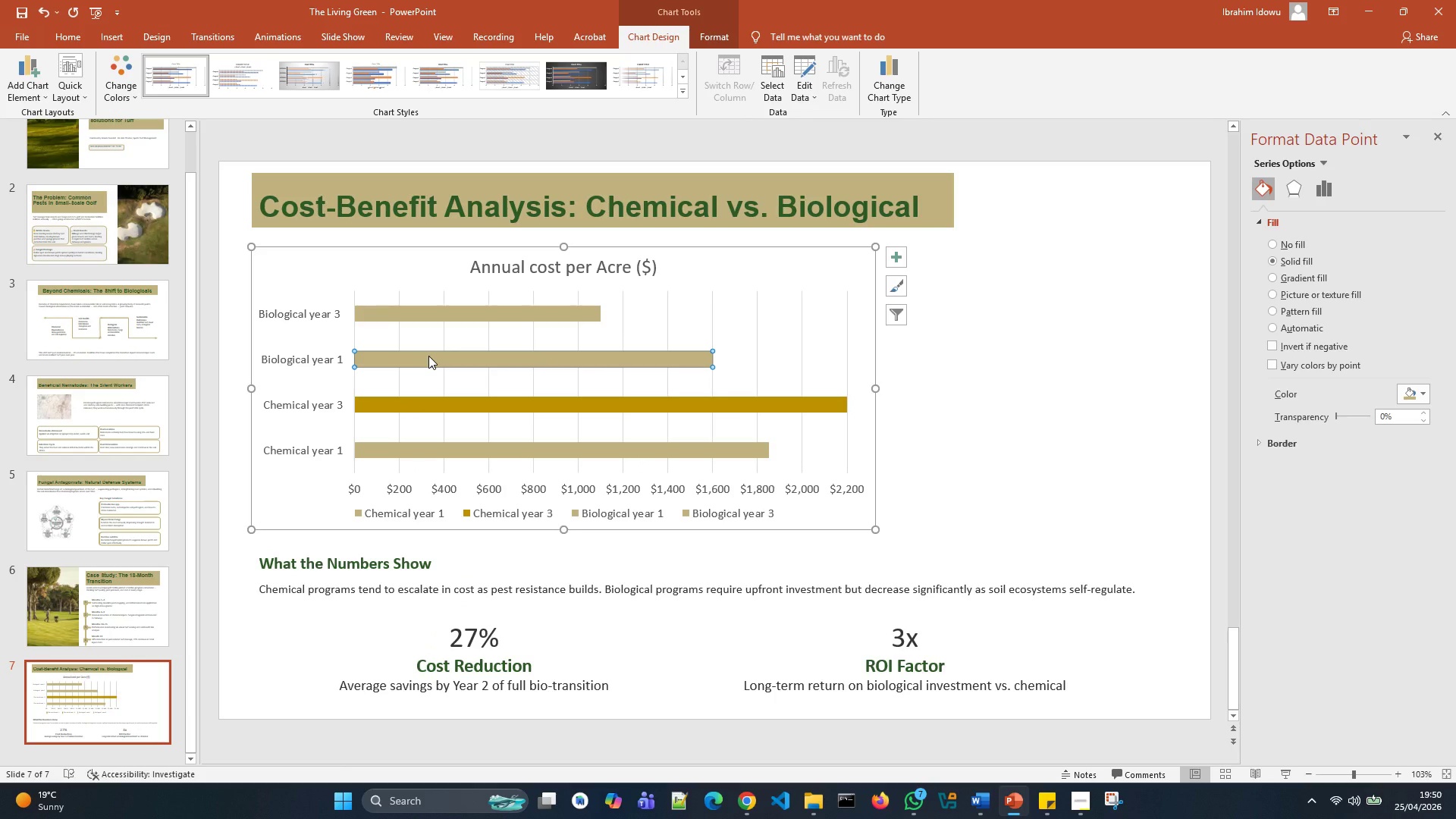 
right_click([428, 356])
 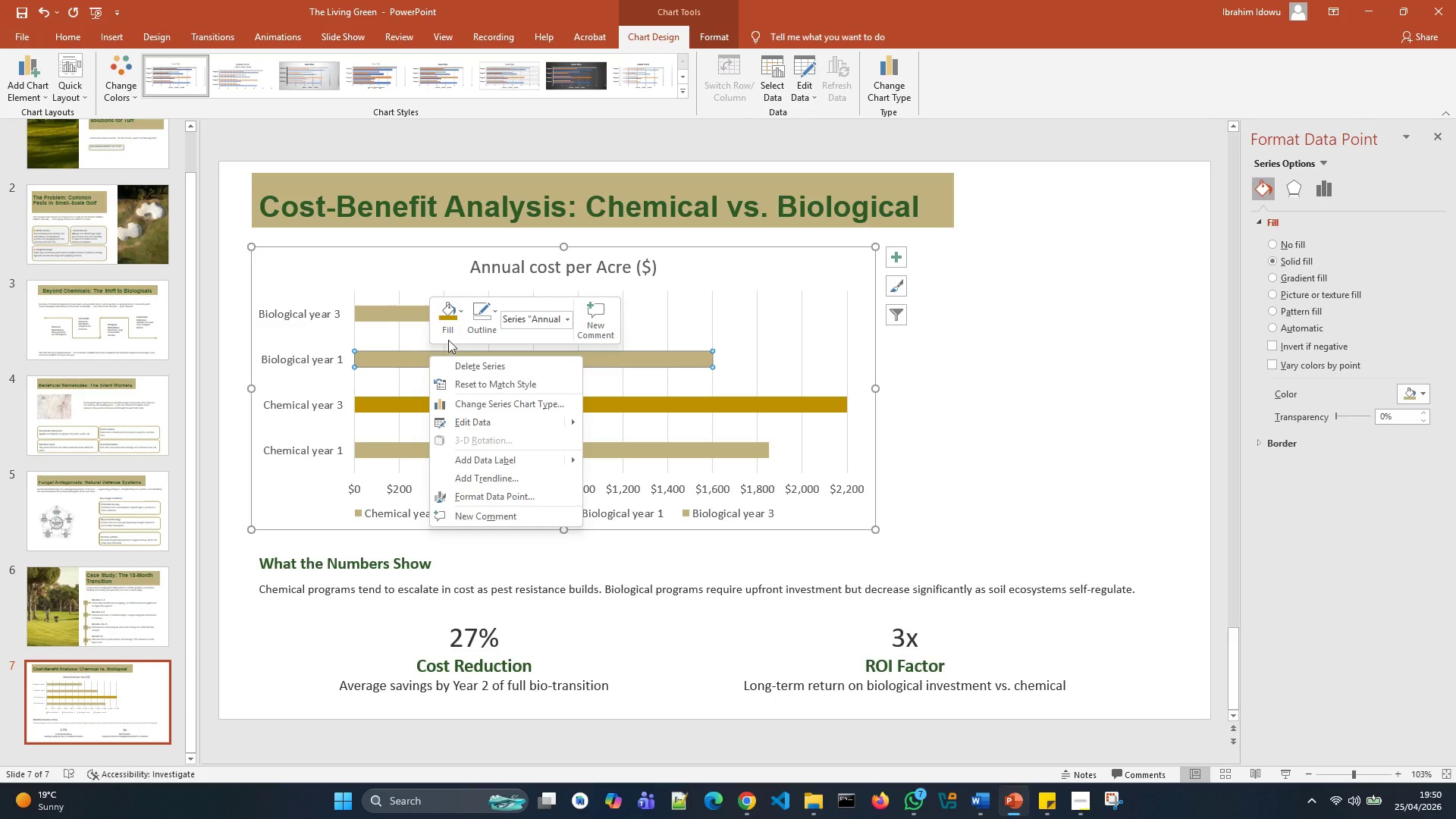 
left_click([453, 331])
 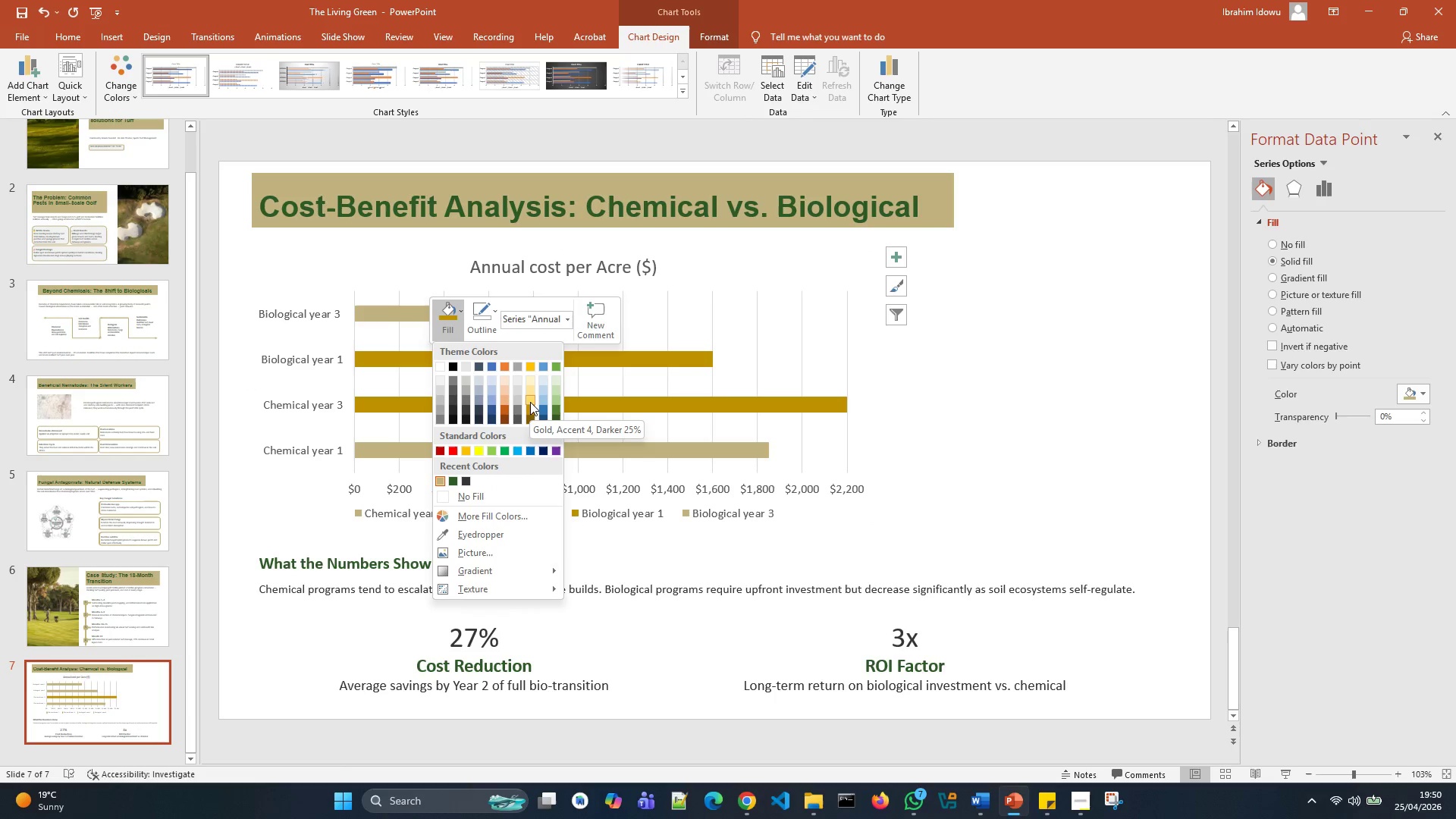 
wait(6.16)
 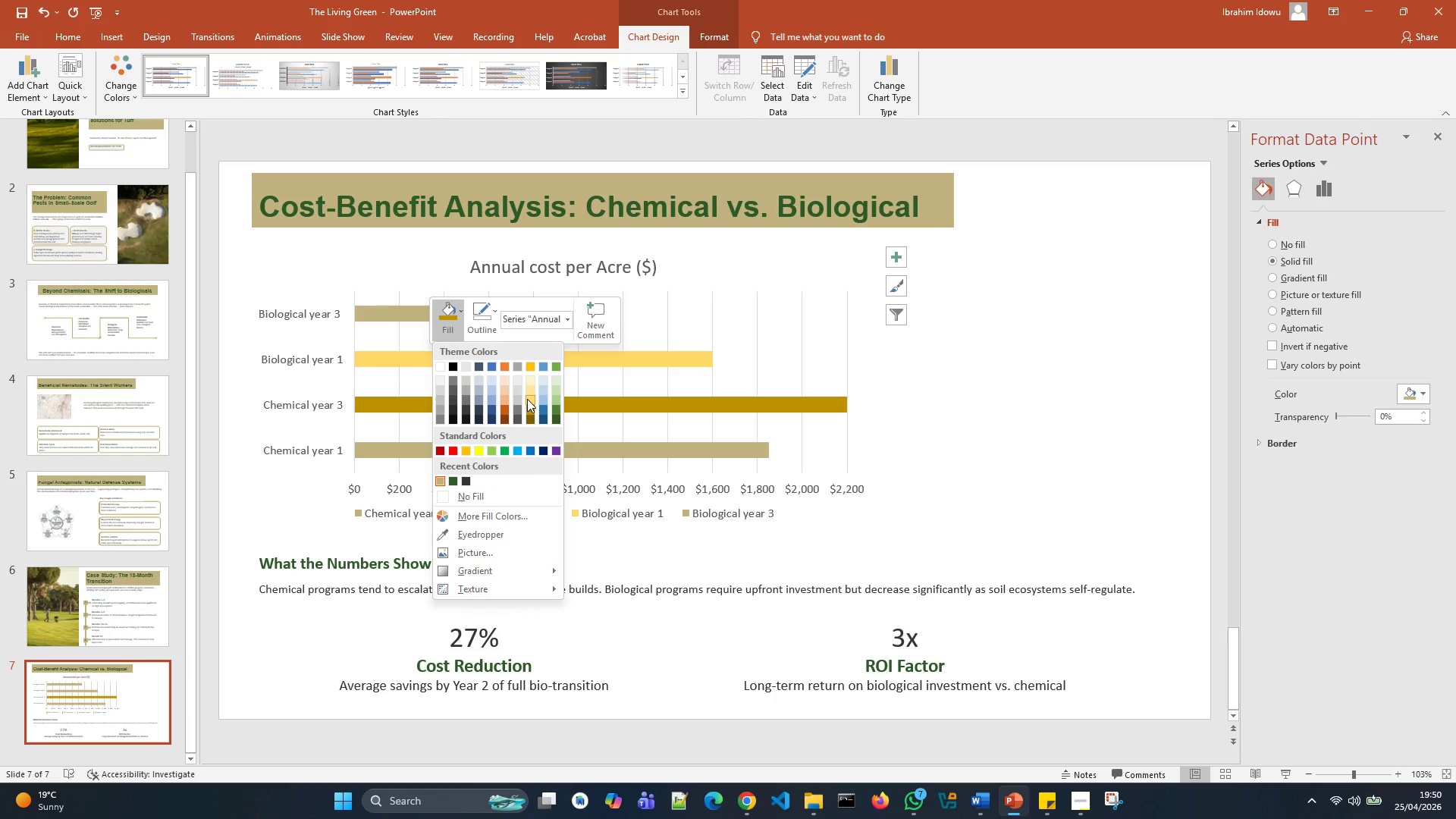 
left_click([532, 399])
 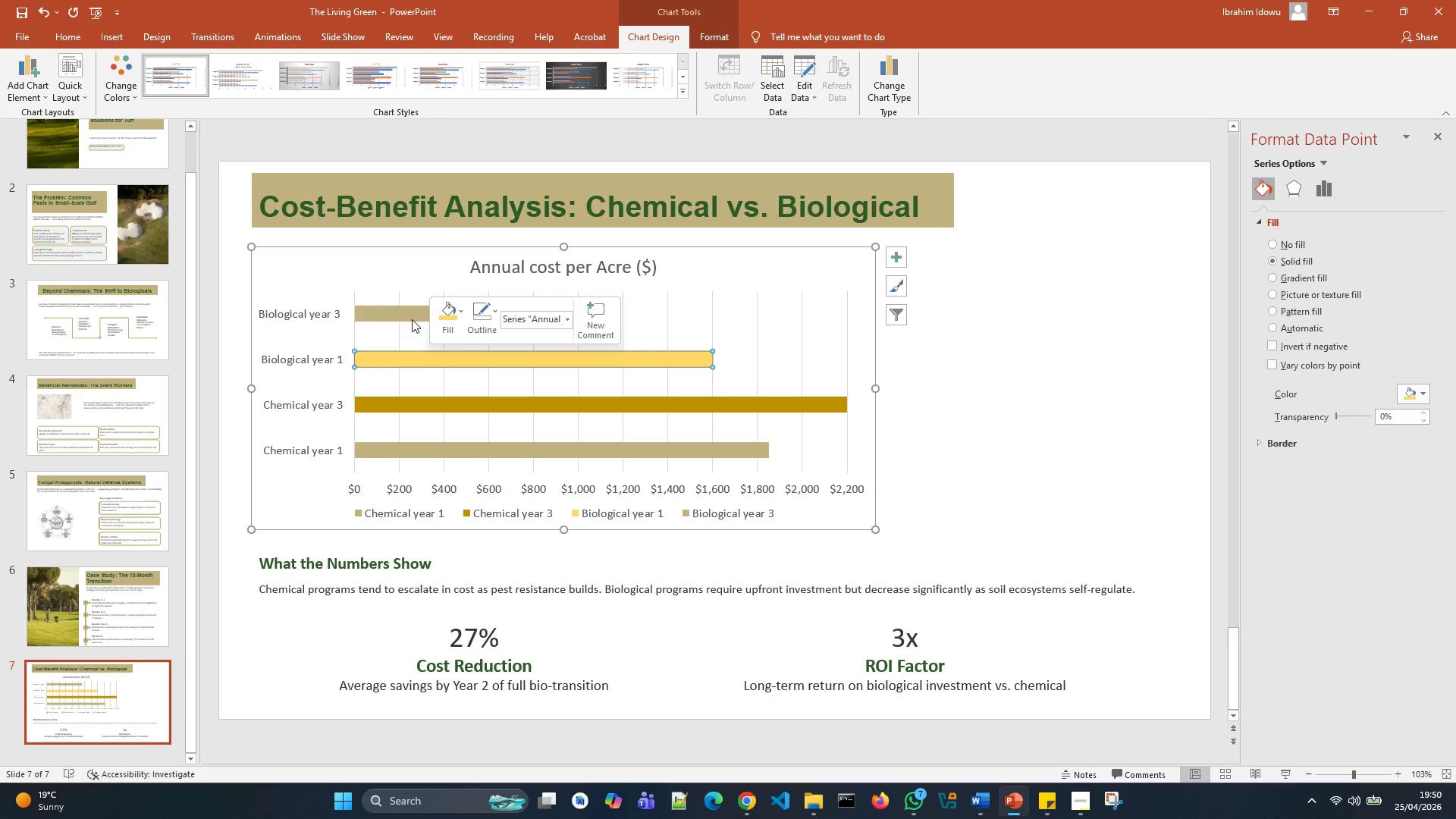 
left_click([414, 310])
 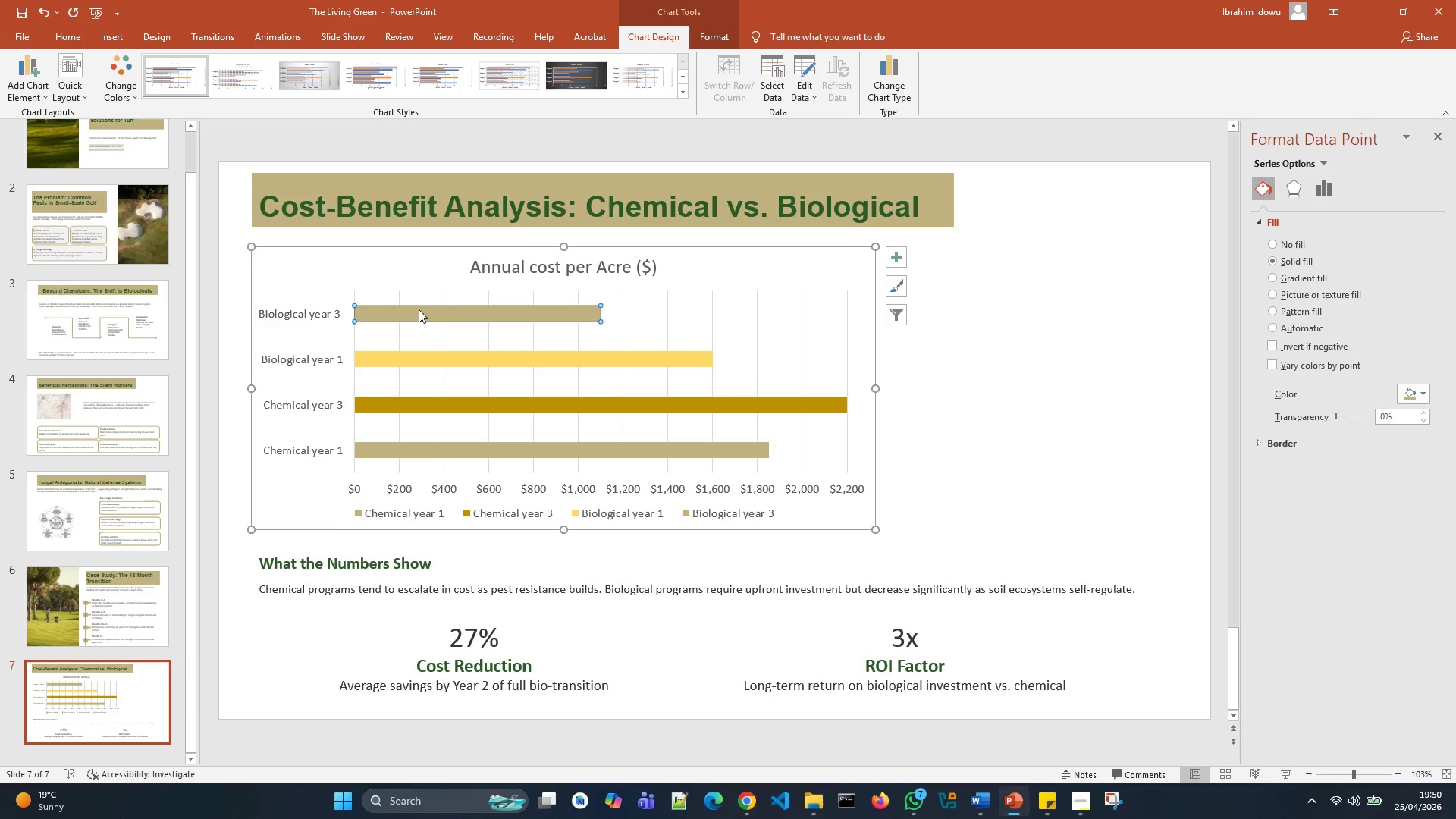 
right_click([424, 309])
 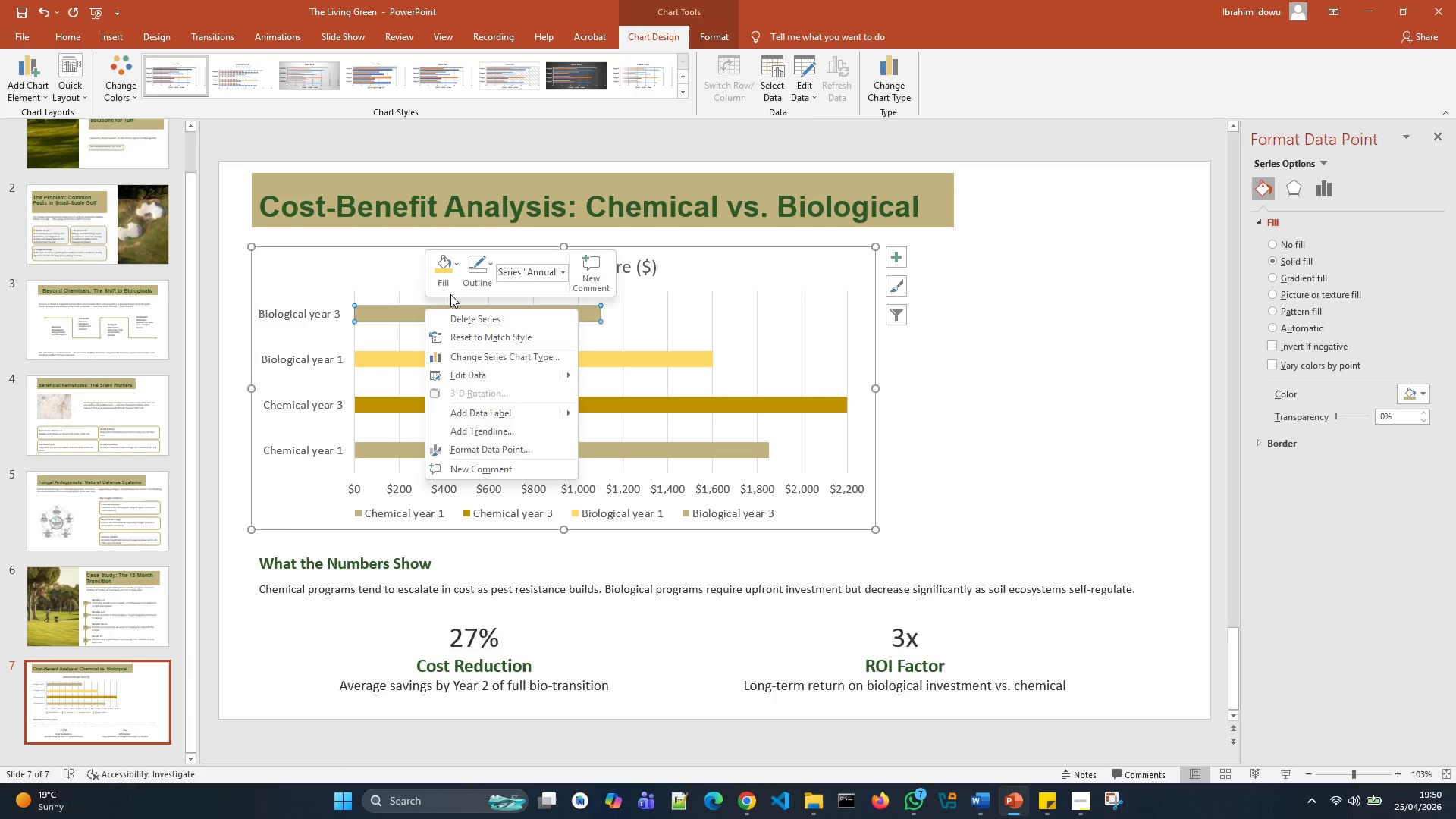 
left_click([451, 284])
 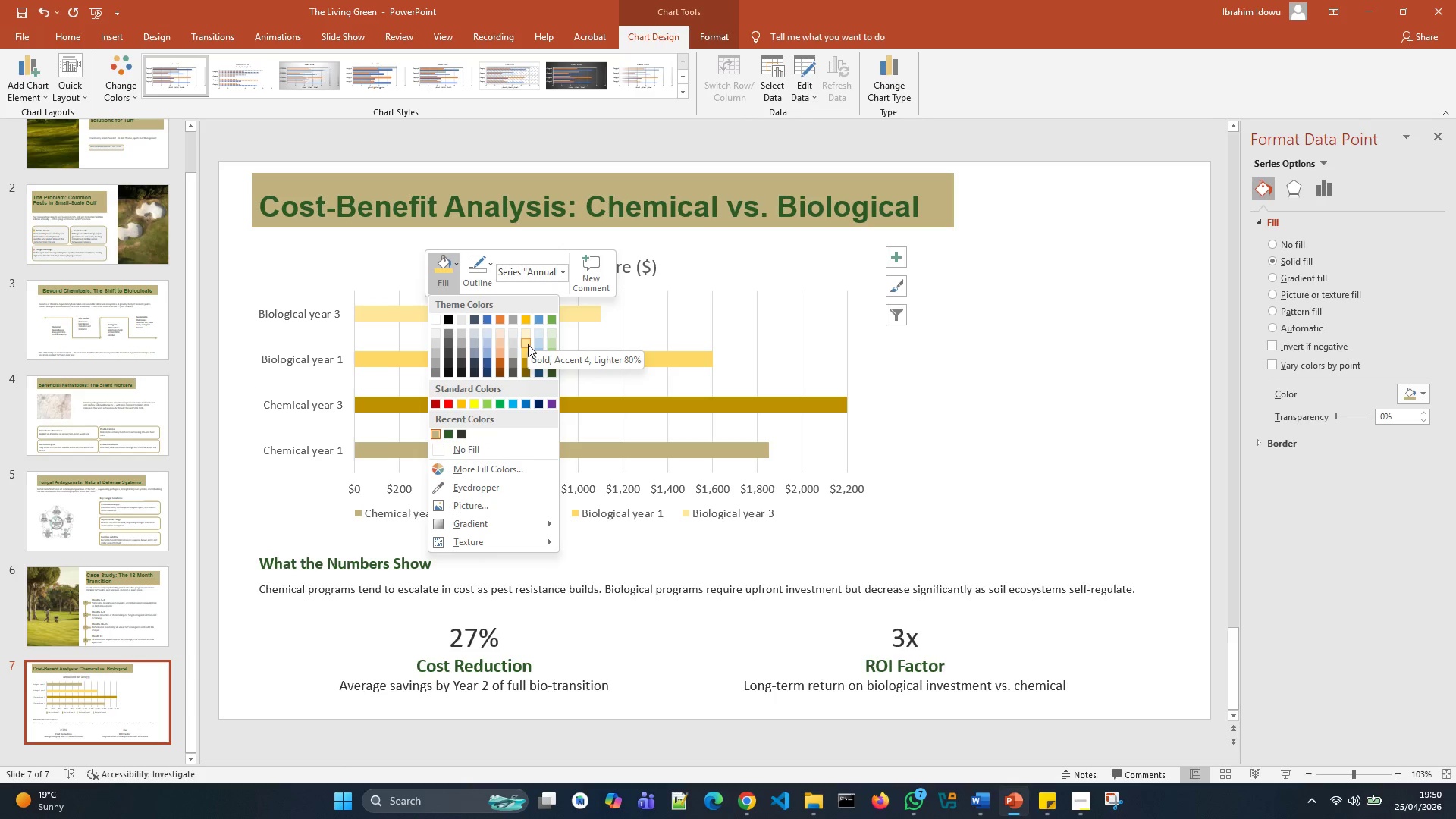 
left_click([528, 337])
 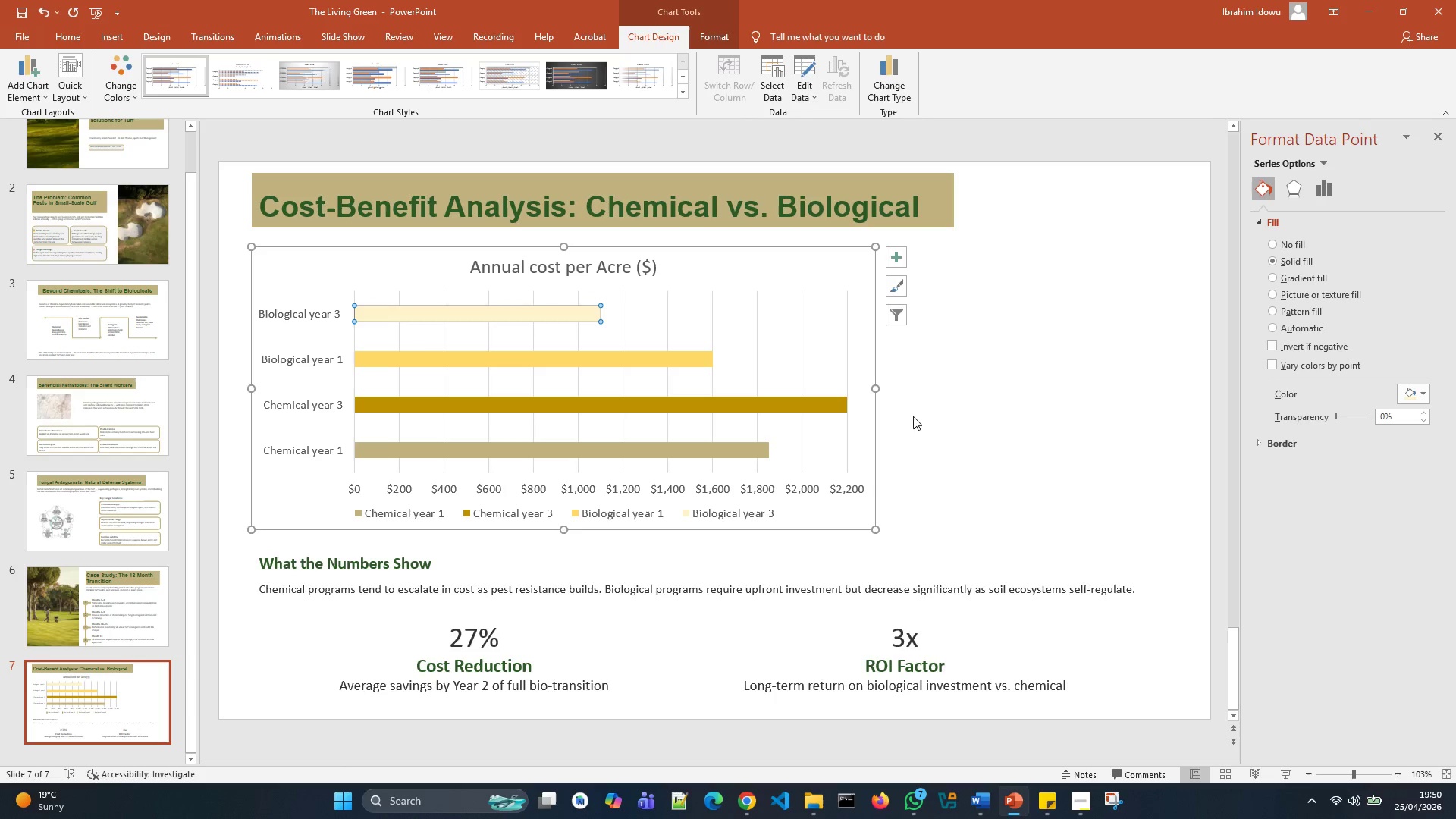 
left_click([968, 429])
 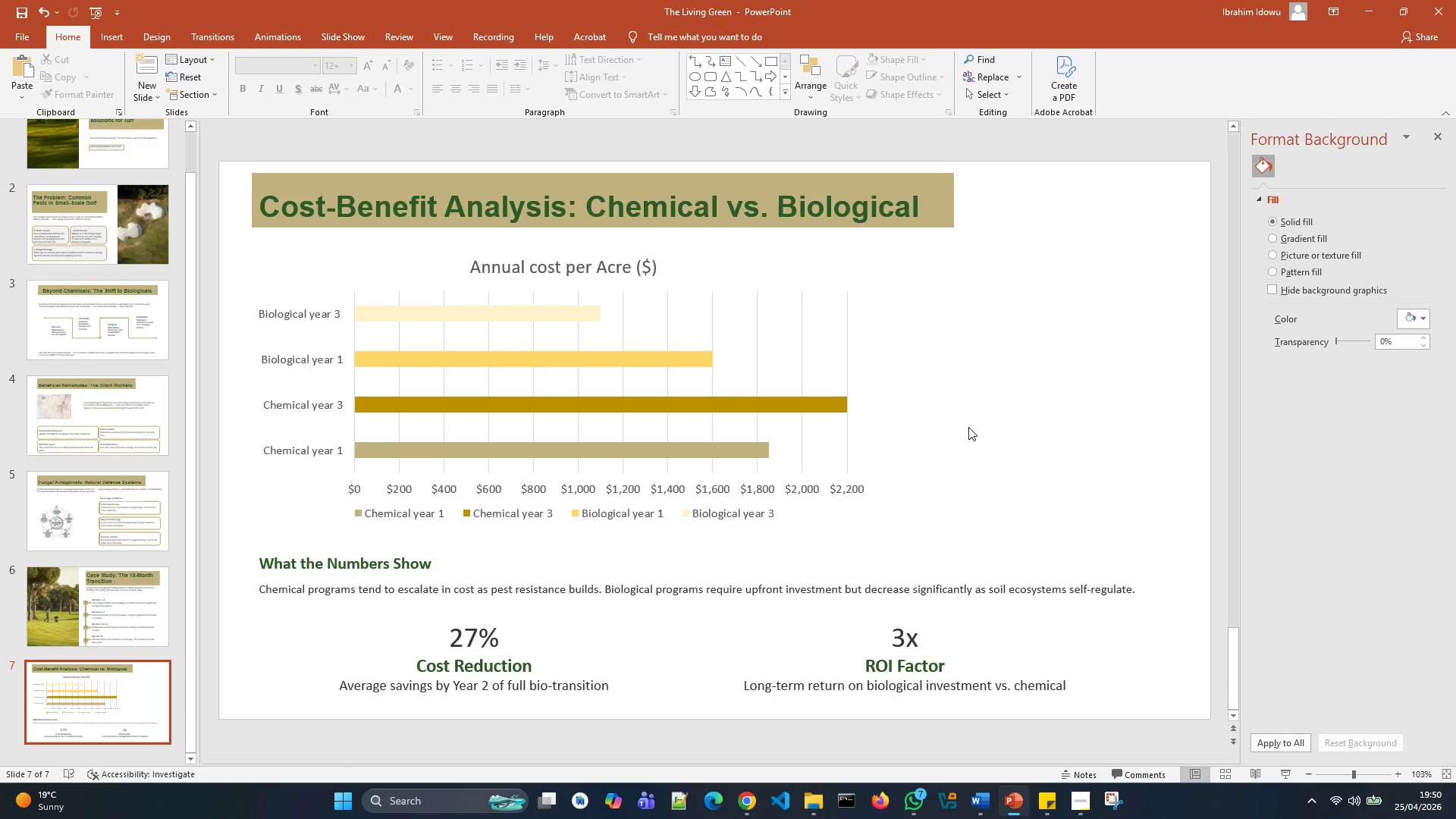 
wait(7.94)
 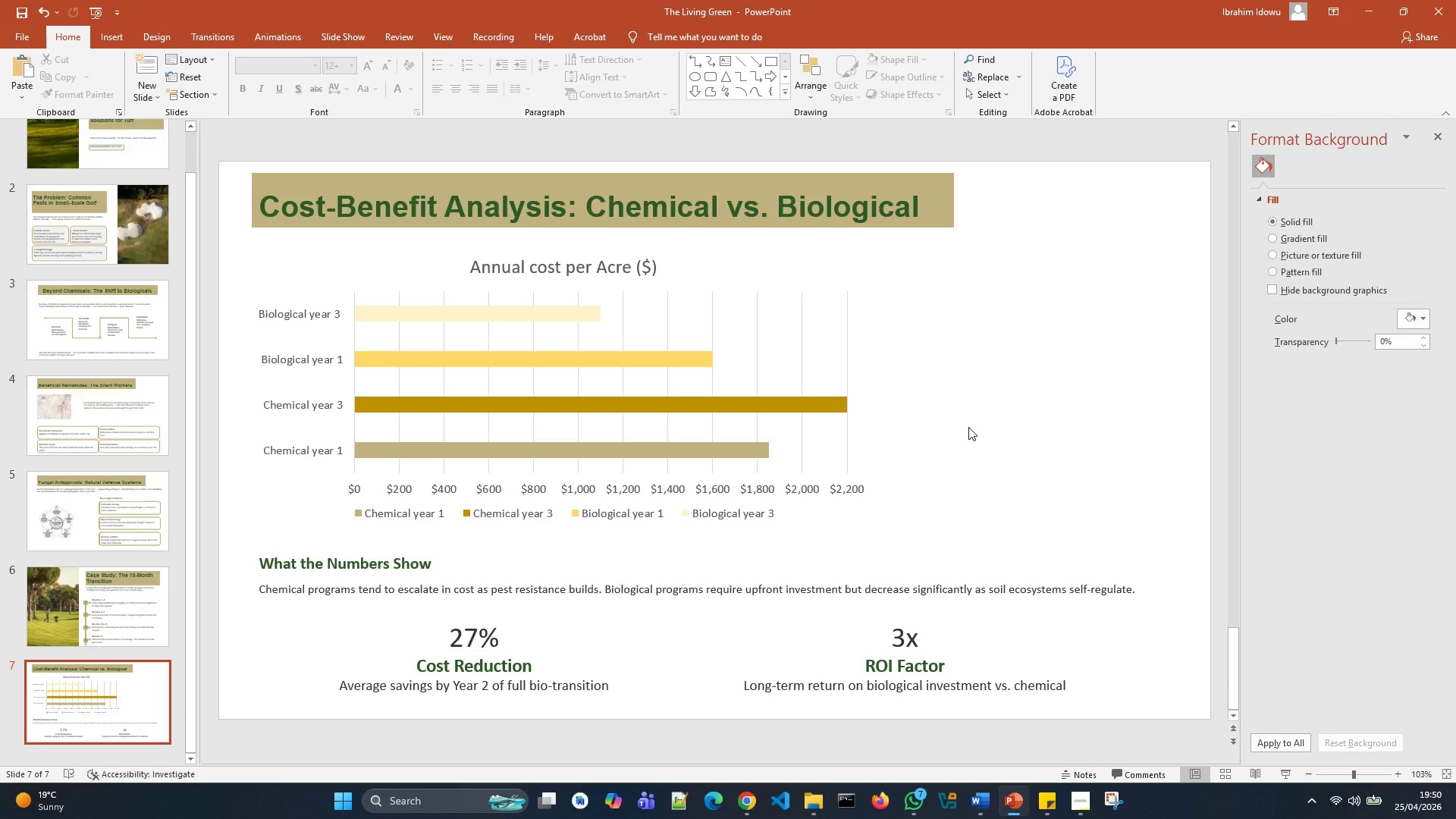 
key(Control+S)
 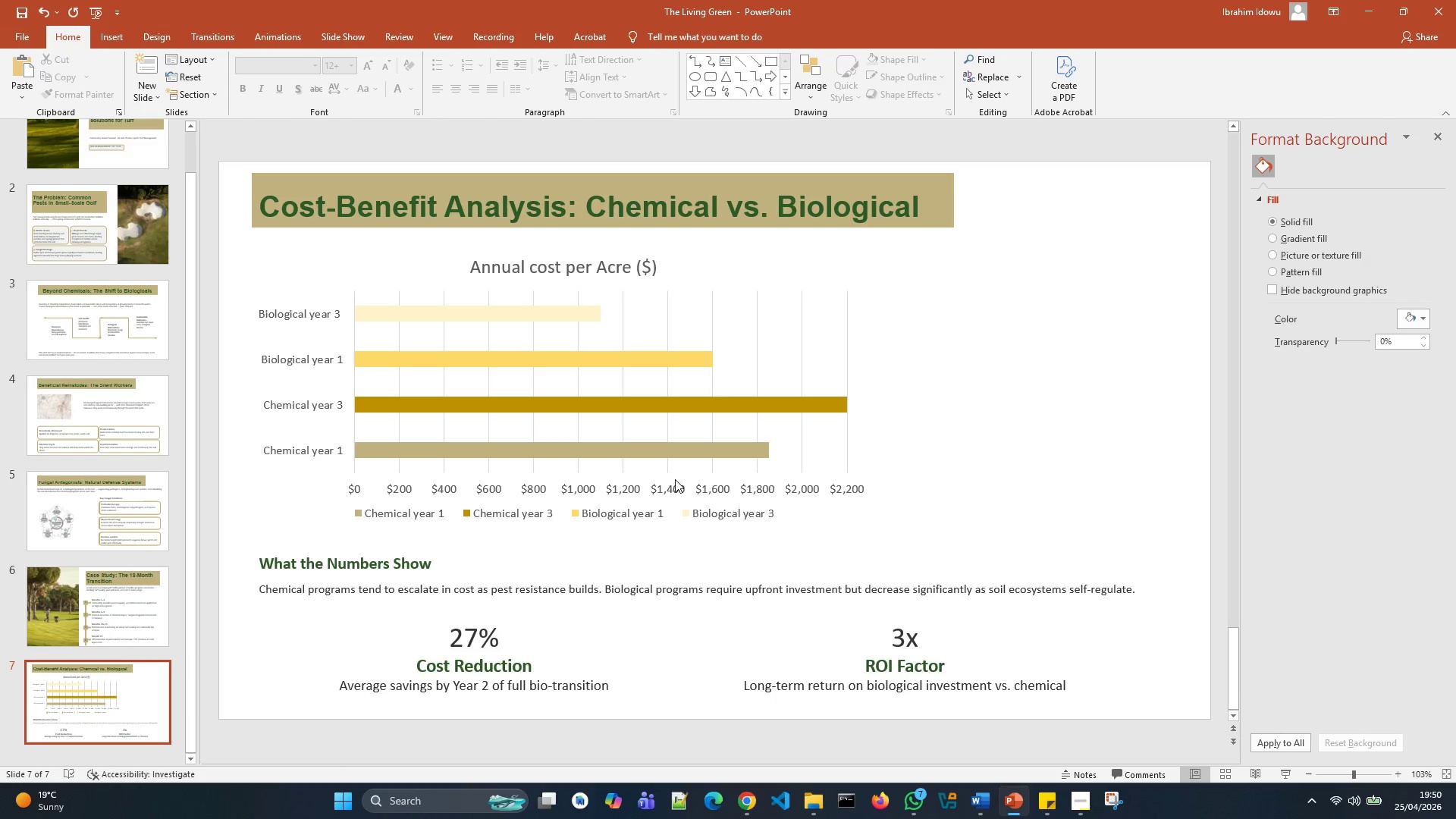 
scroll: coordinate [109, 383], scroll_direction: up, amount: 2.0
 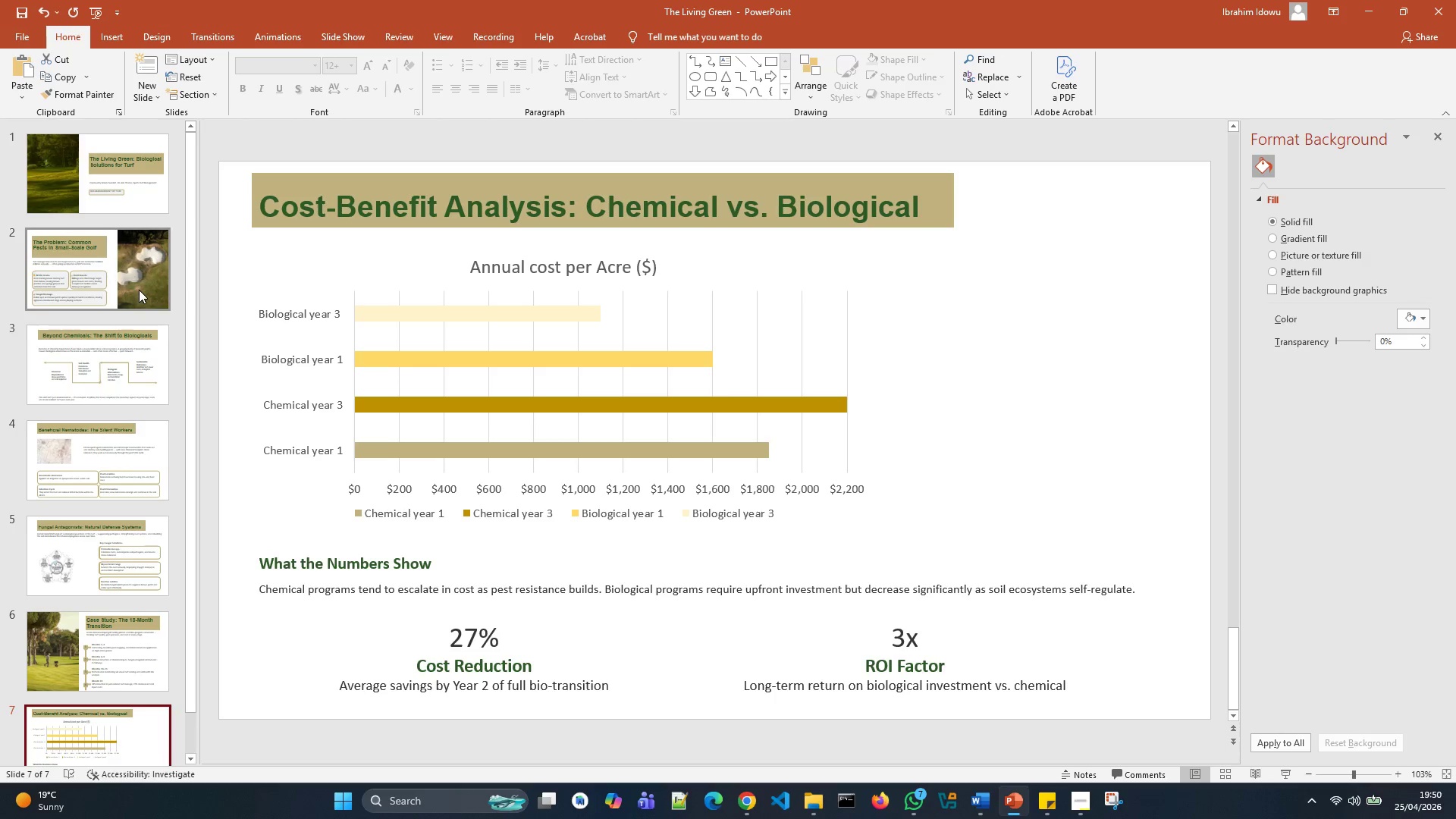 
left_click([139, 288])
 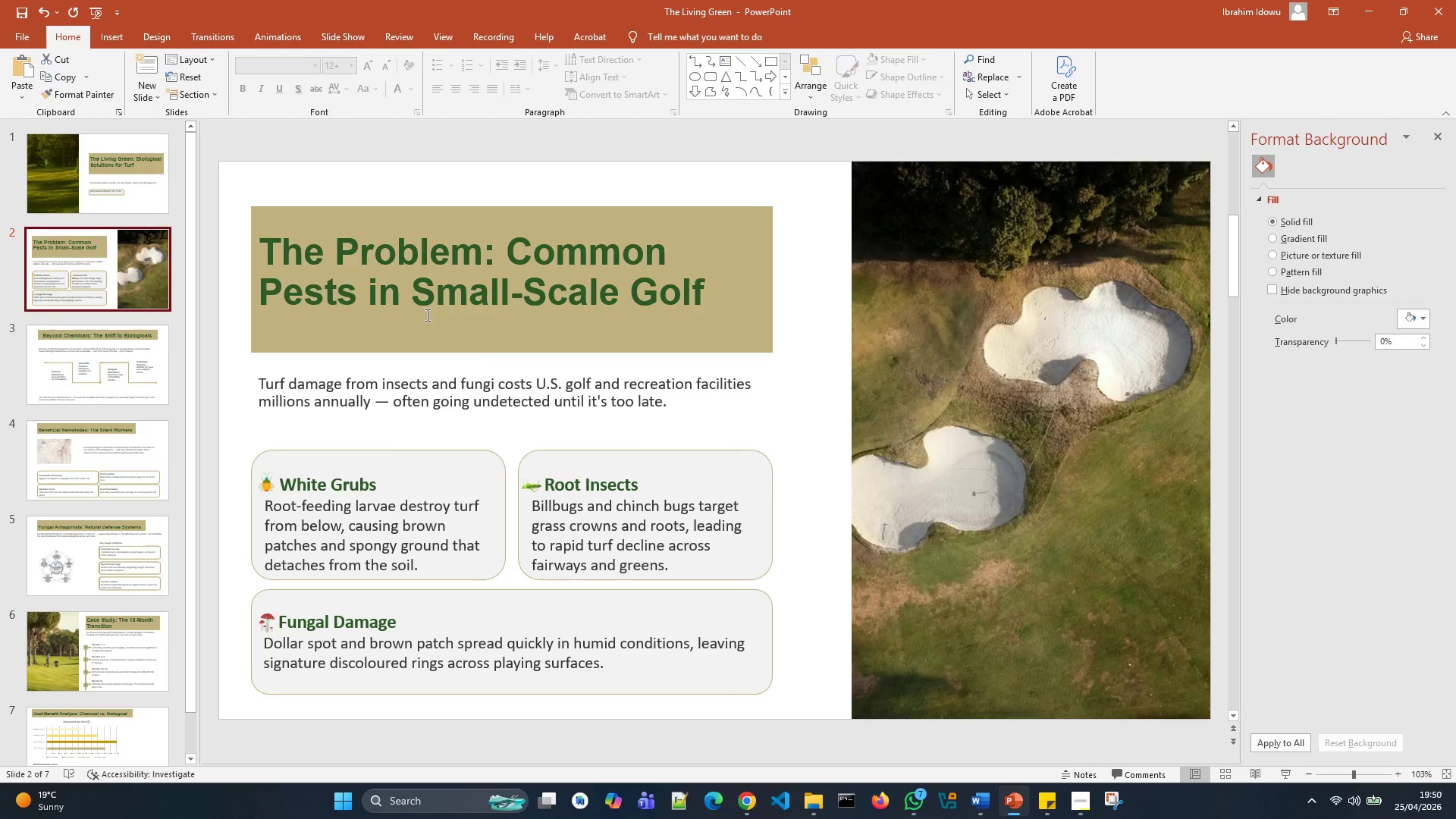 
wait(5.81)
 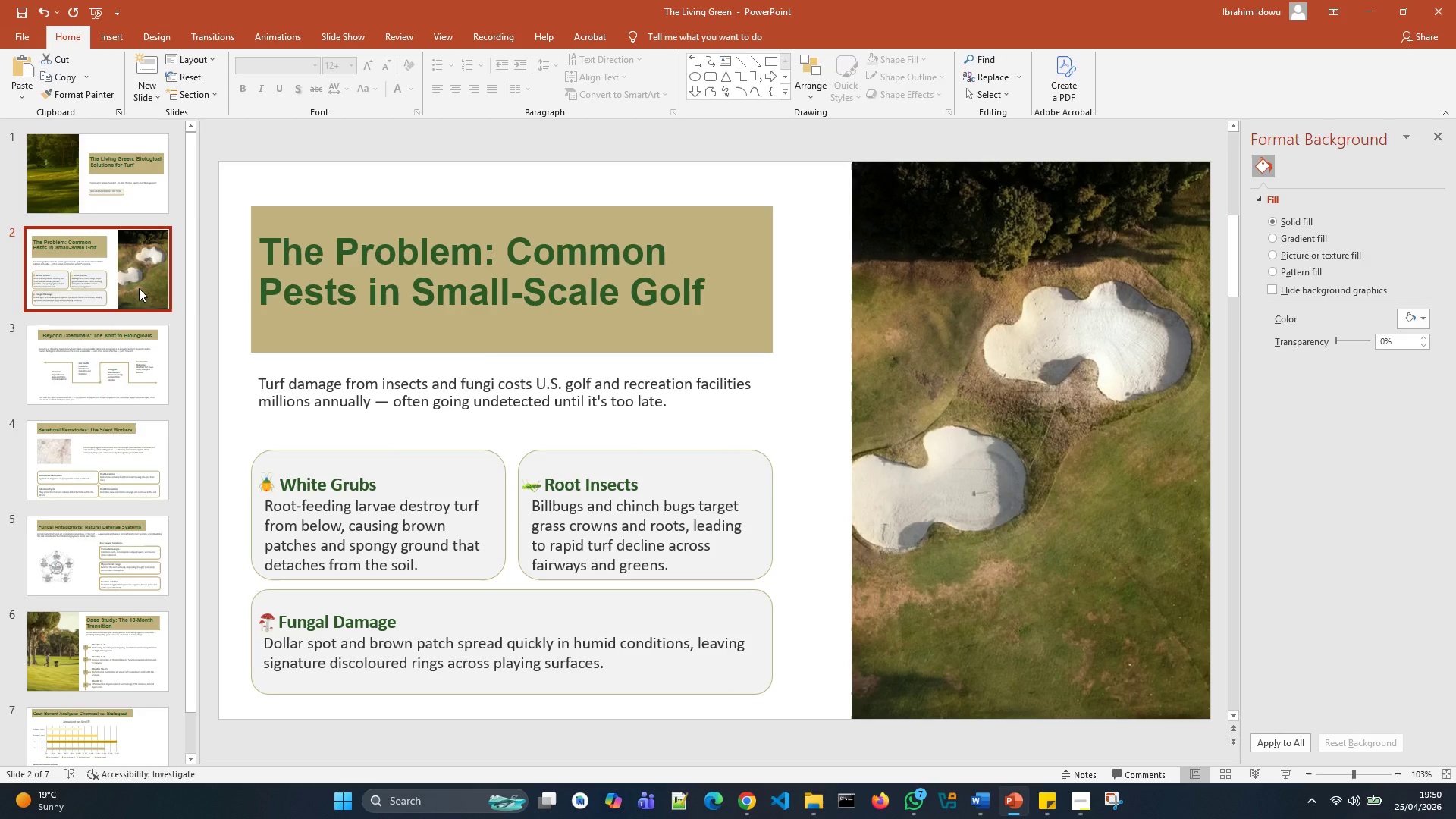 
left_click([798, 399])
 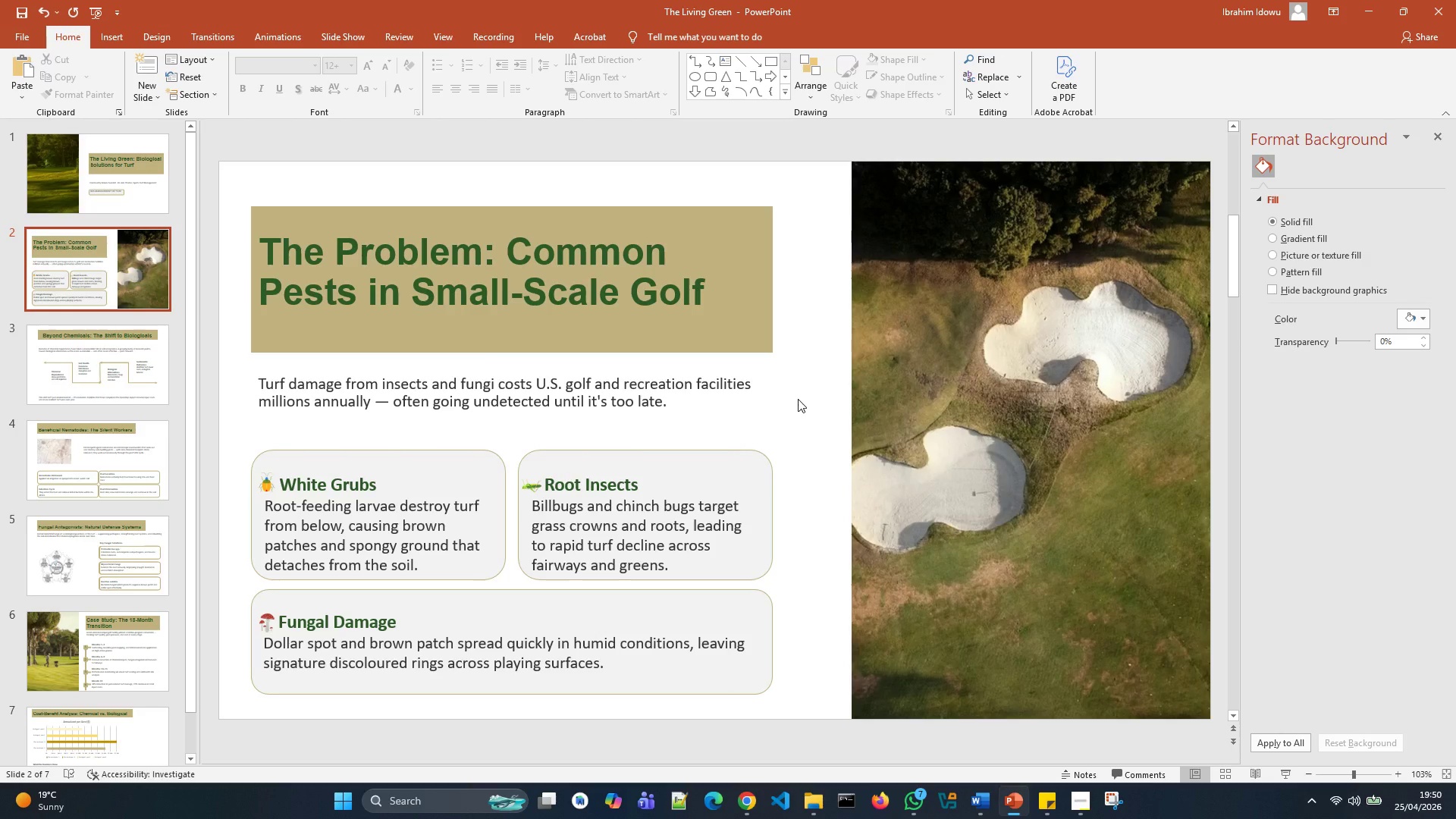 
wait(7.49)
 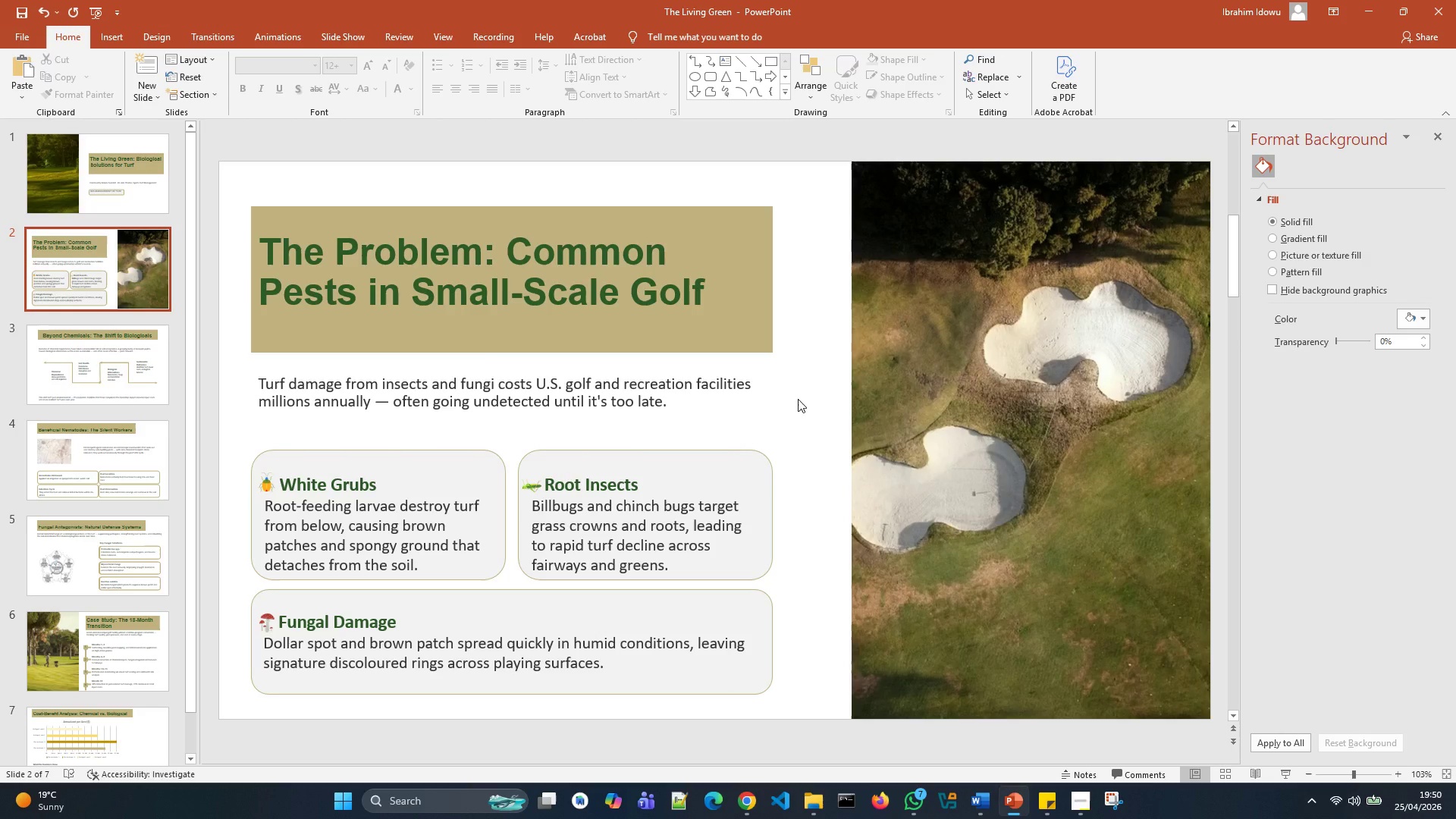 
key(Control+D)
 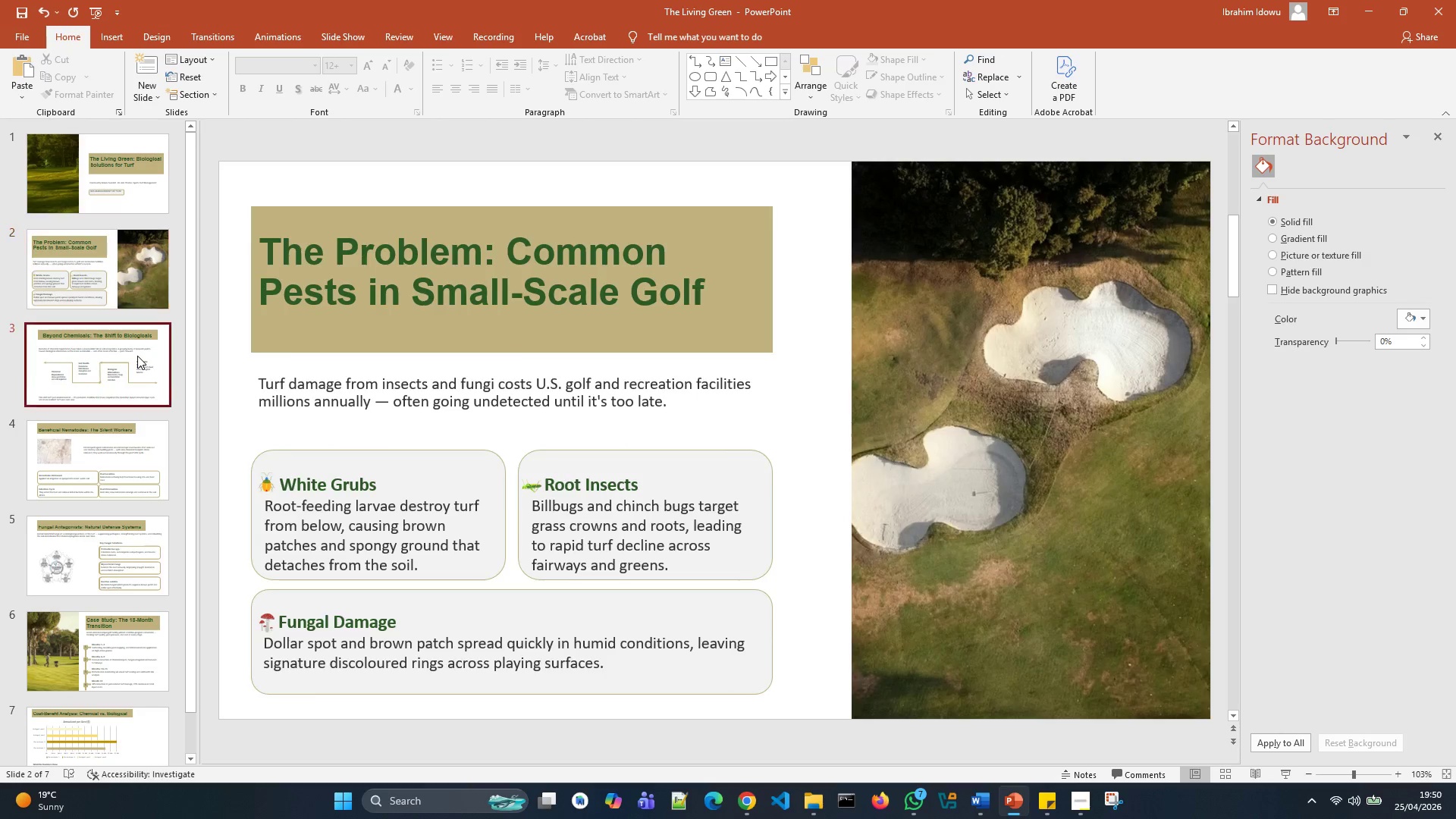 
left_click([133, 286])
 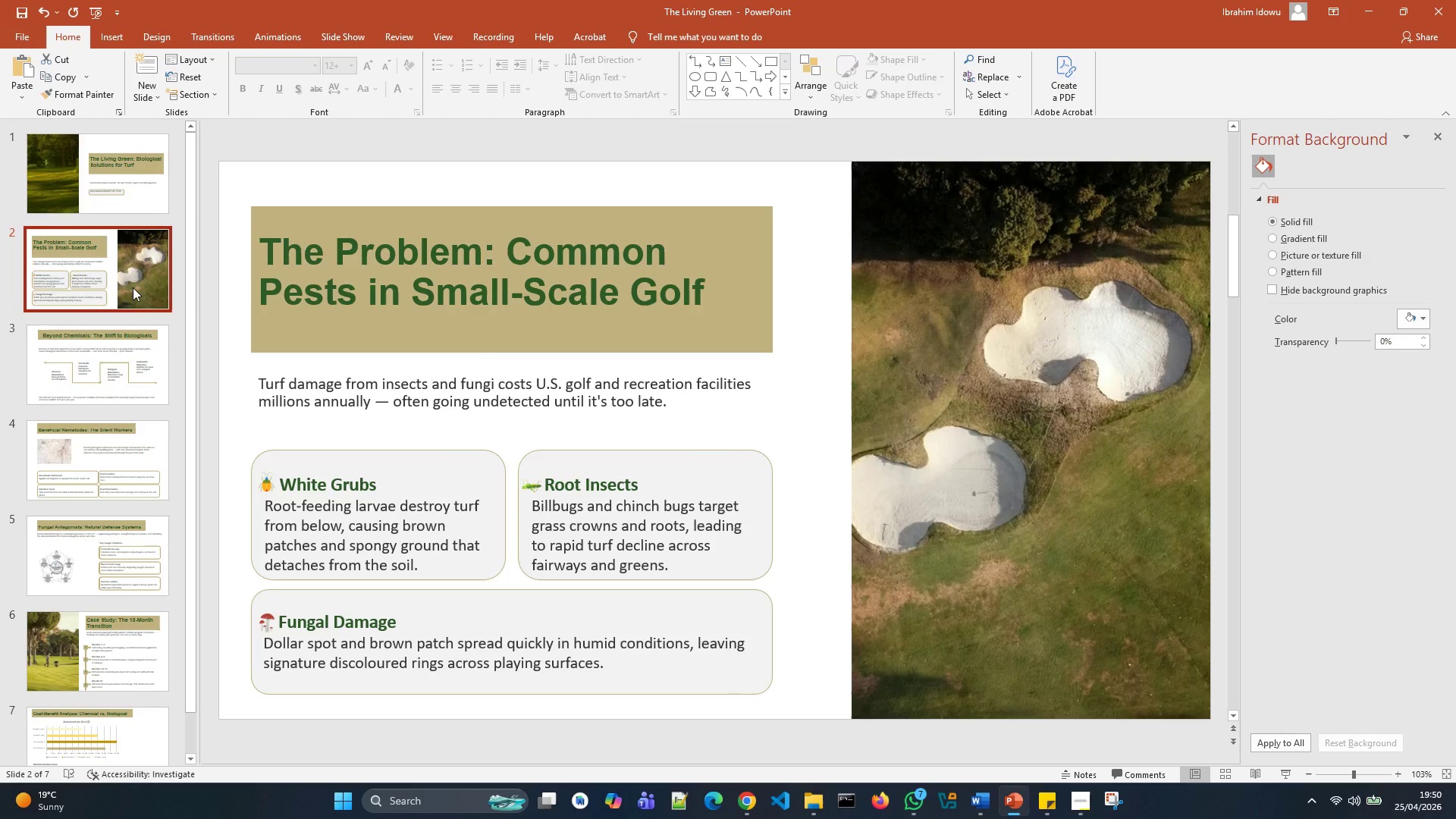 
key(Control+D)
 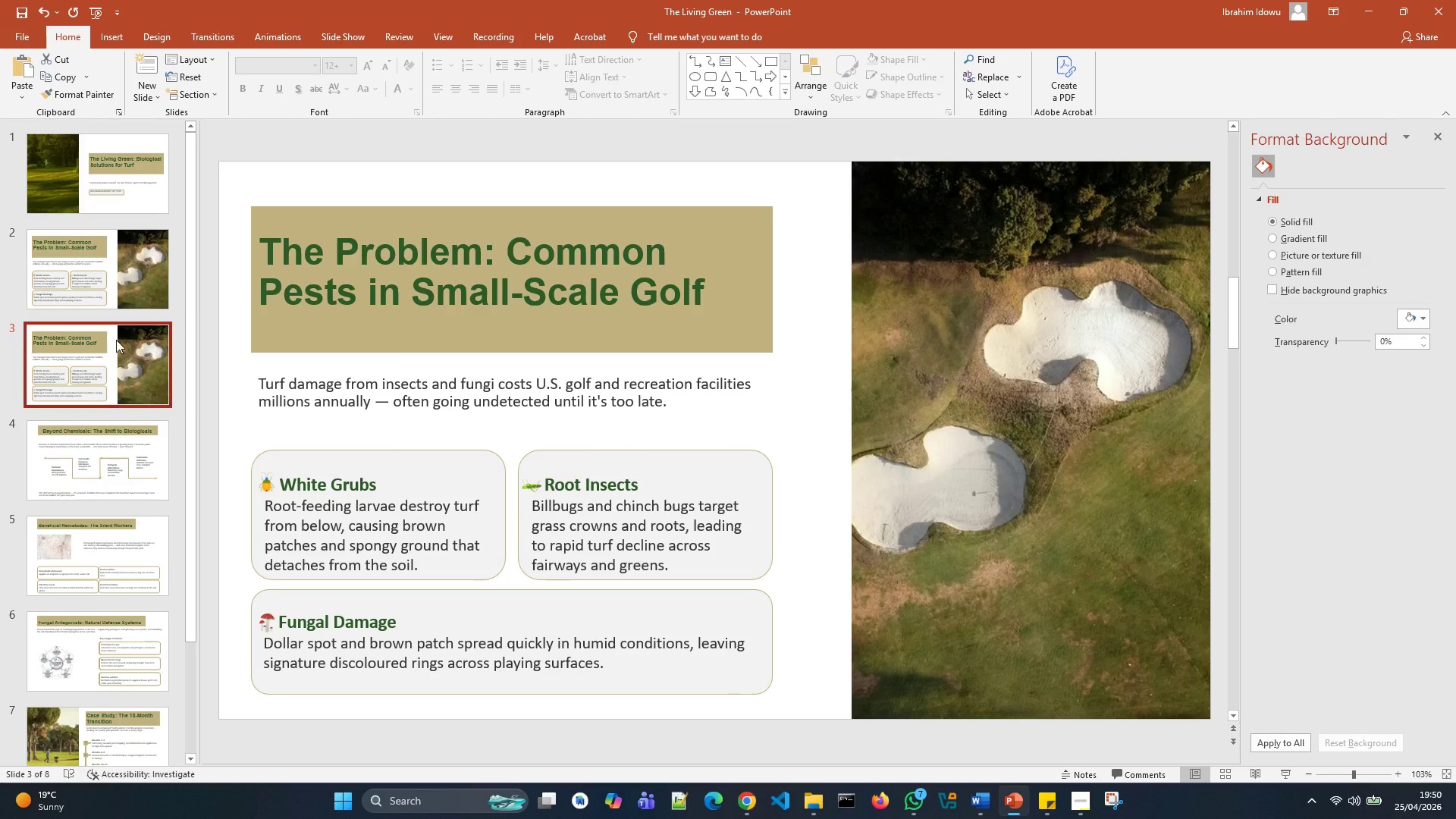 
left_click_drag(start_coordinate=[112, 328], to_coordinate=[115, 664])
 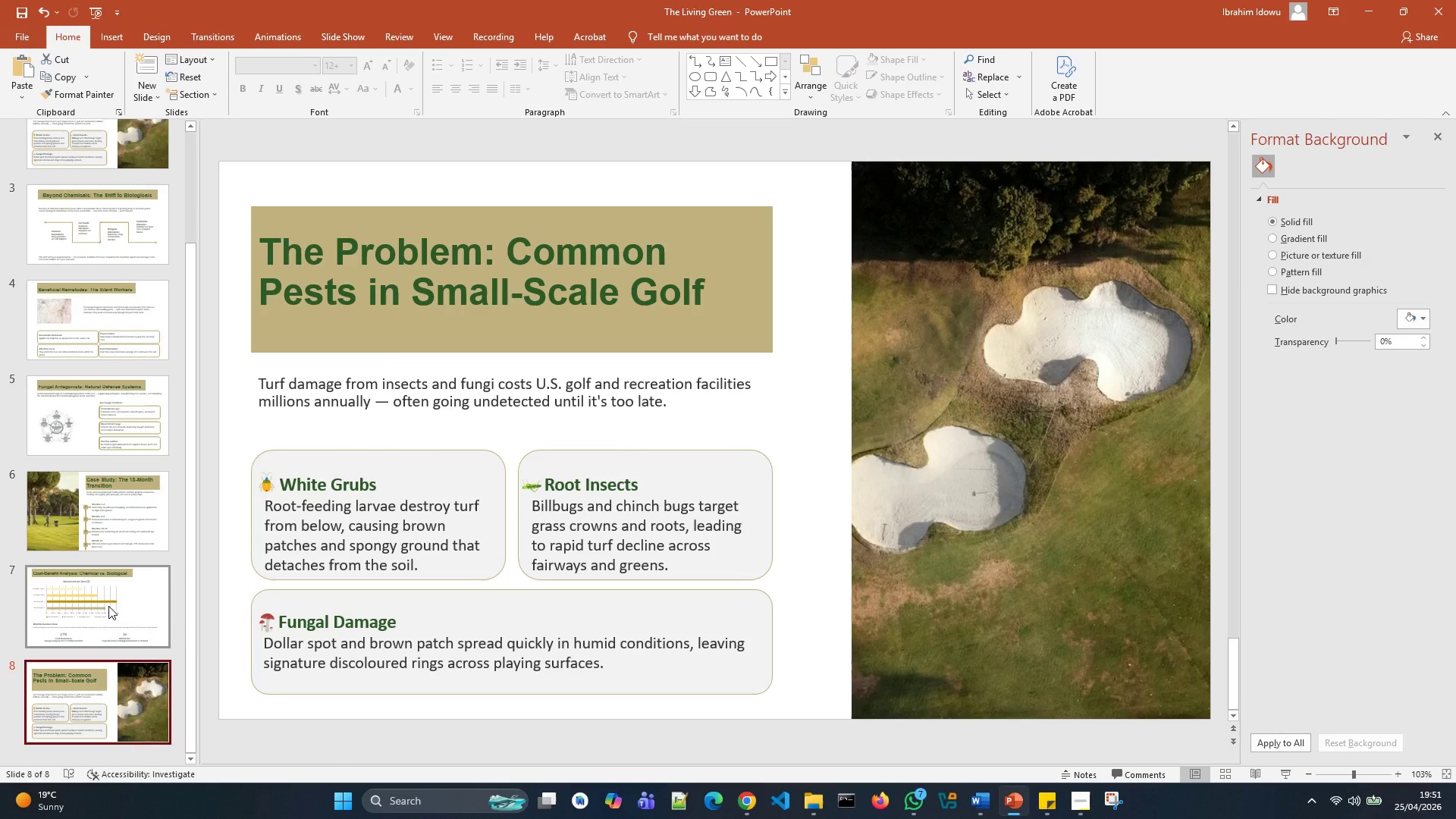 
scroll: coordinate [108, 601], scroll_direction: up, amount: 4.0
 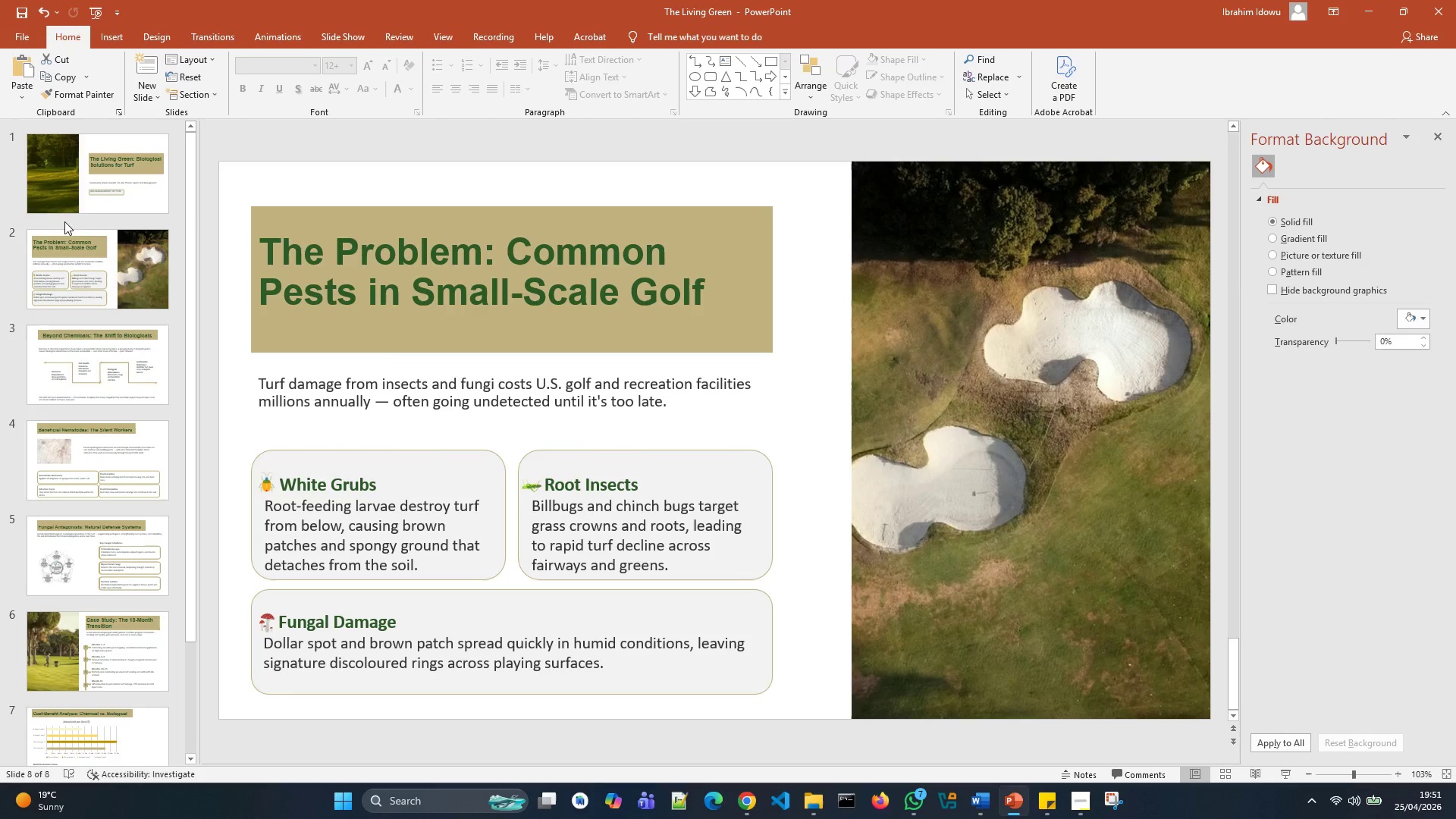 
left_click([72, 202])
 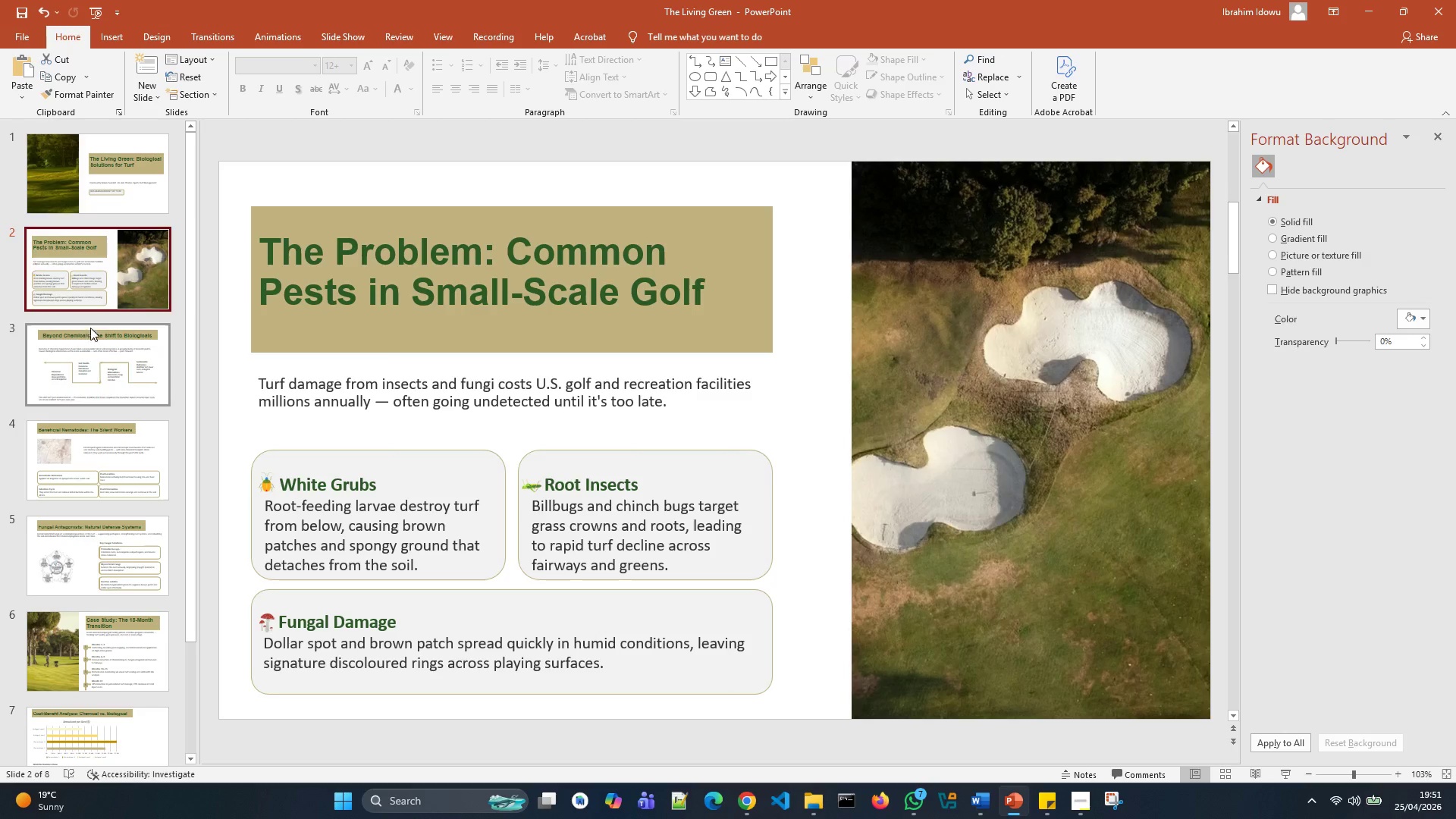 
left_click([91, 368])
 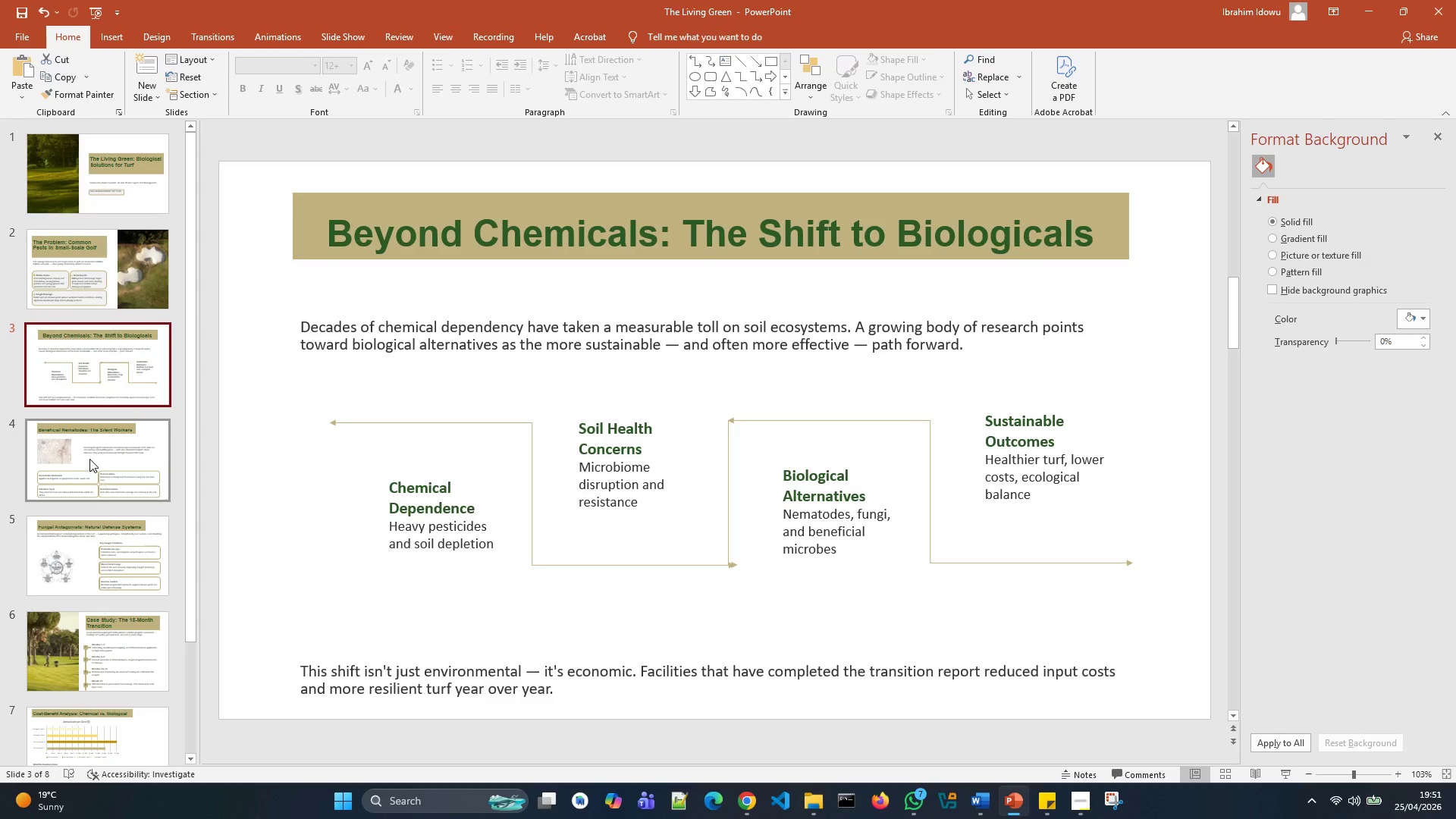 
left_click_drag(start_coordinate=[86, 472], to_coordinate=[86, 521])
 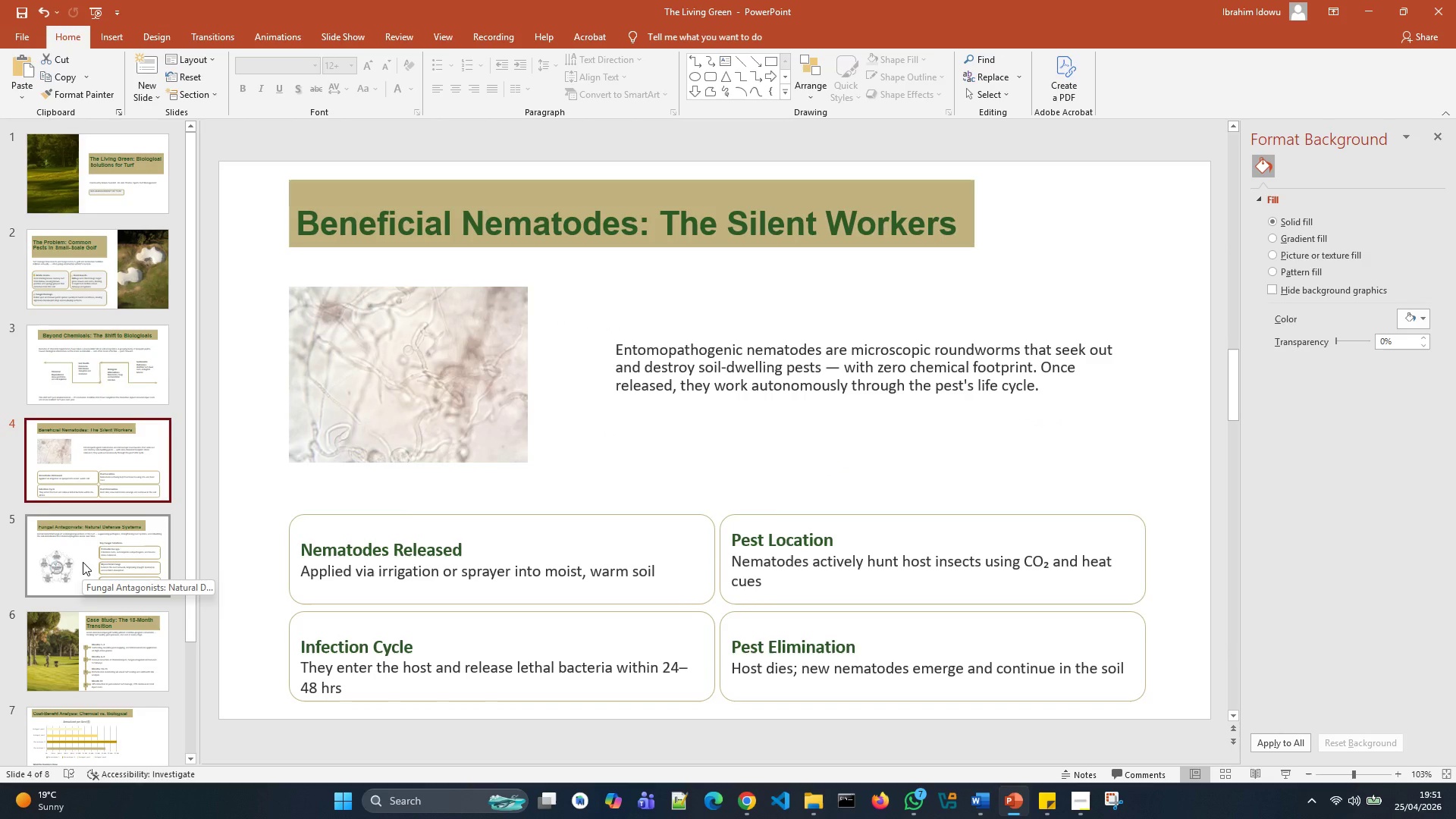 
wait(18.75)
 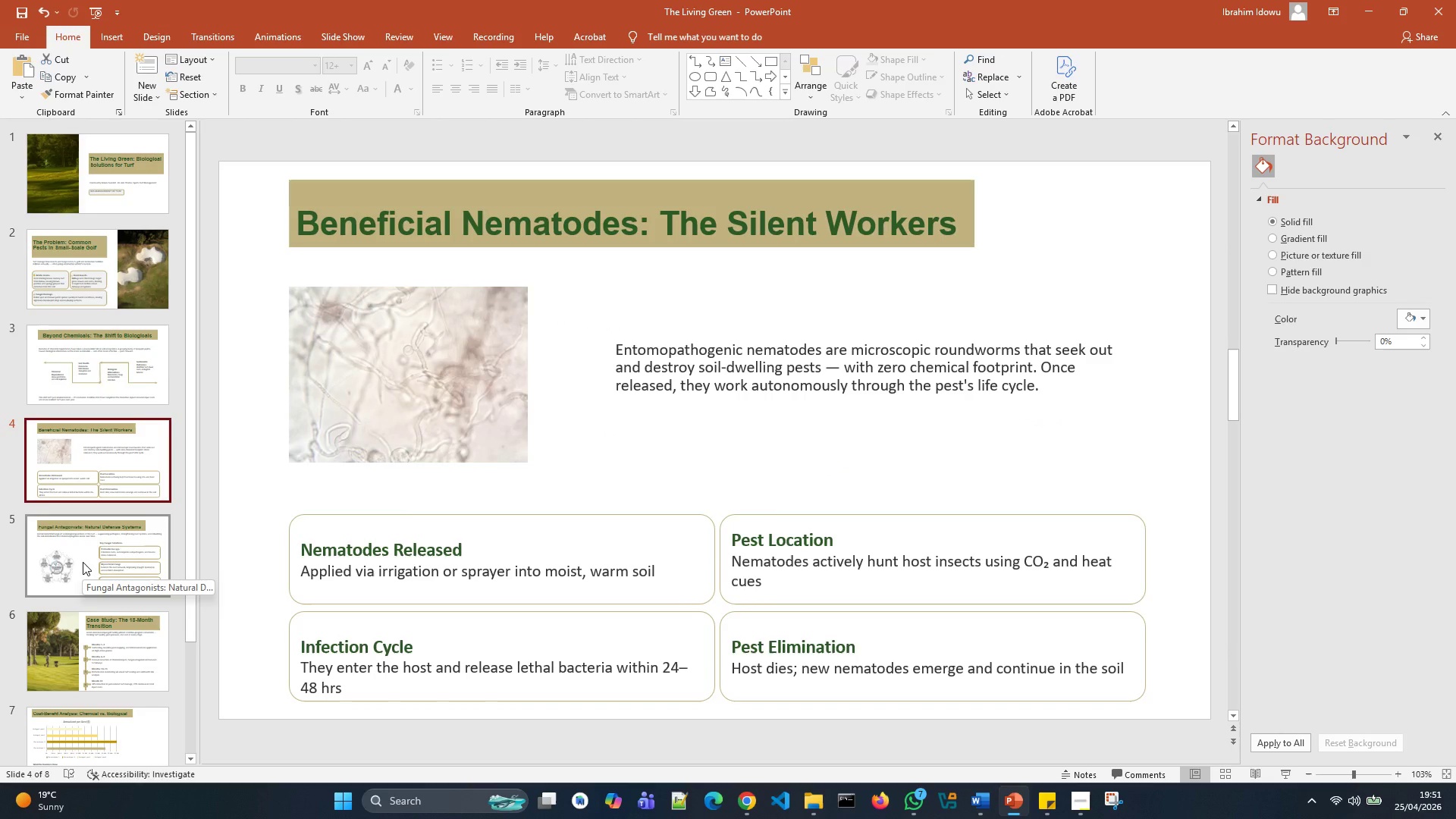 
scroll: coordinate [18, 517], scroll_direction: down, amount: 8.0
 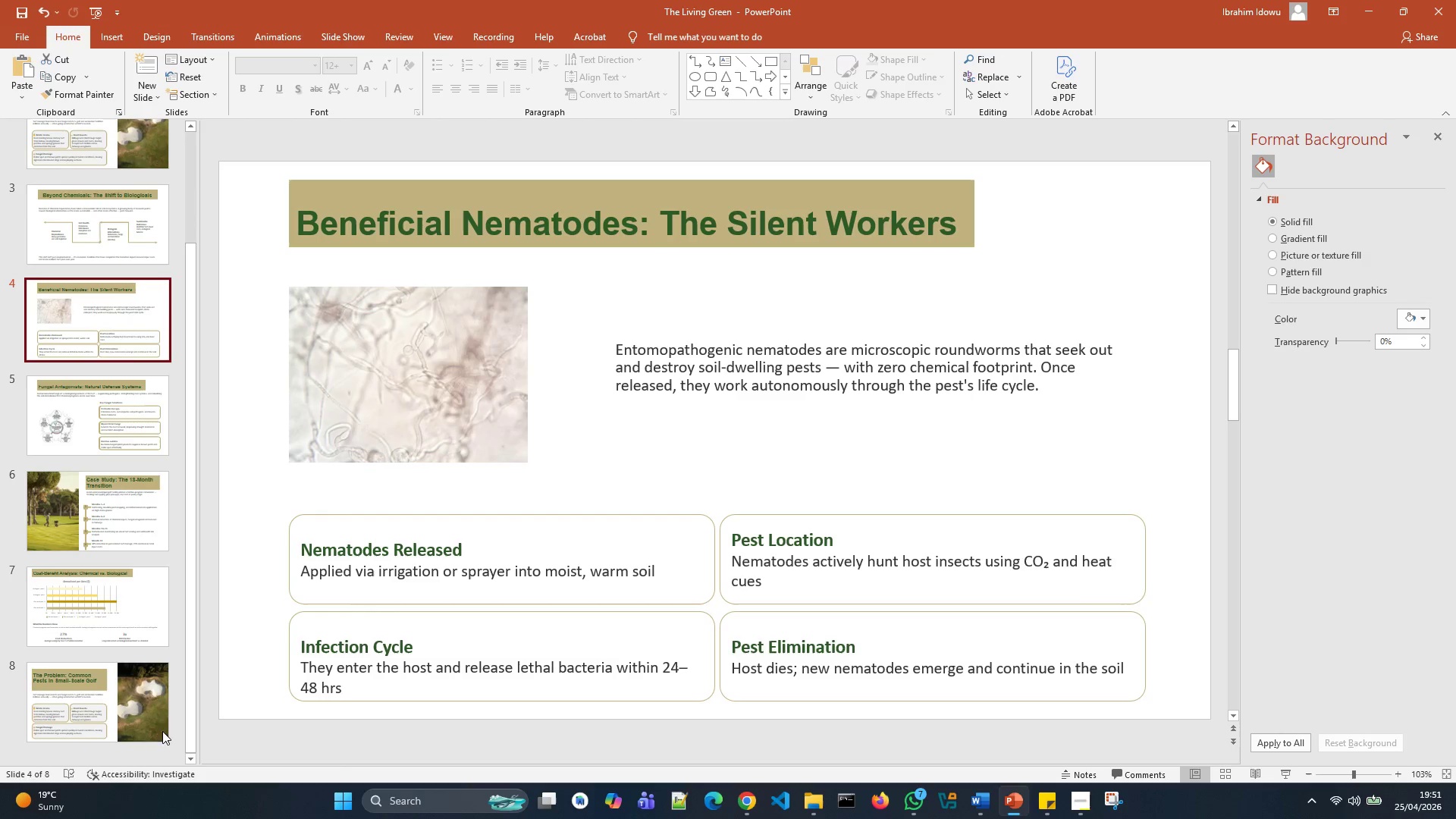 
left_click([886, 536])
 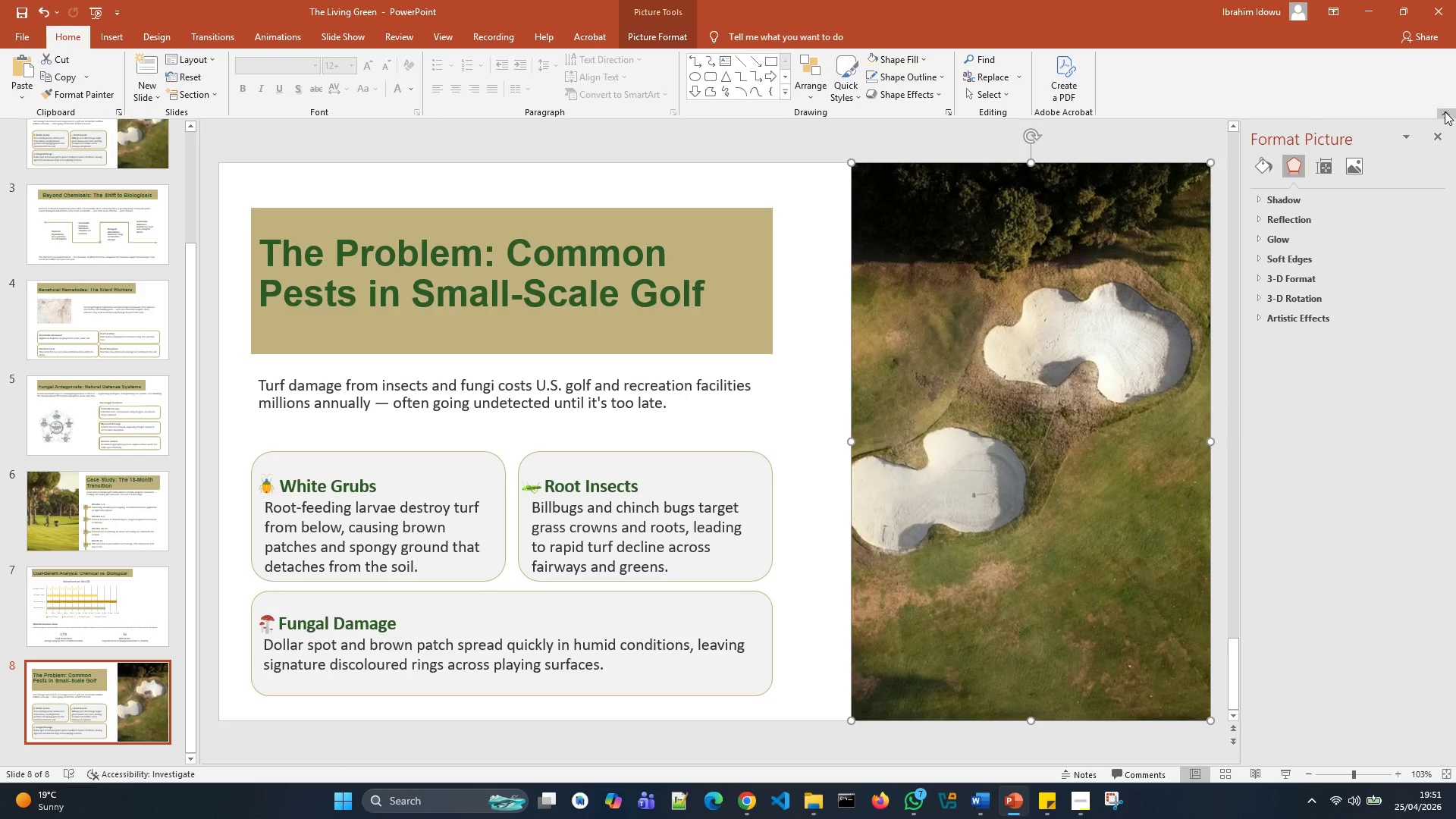 
left_click([1440, 133])
 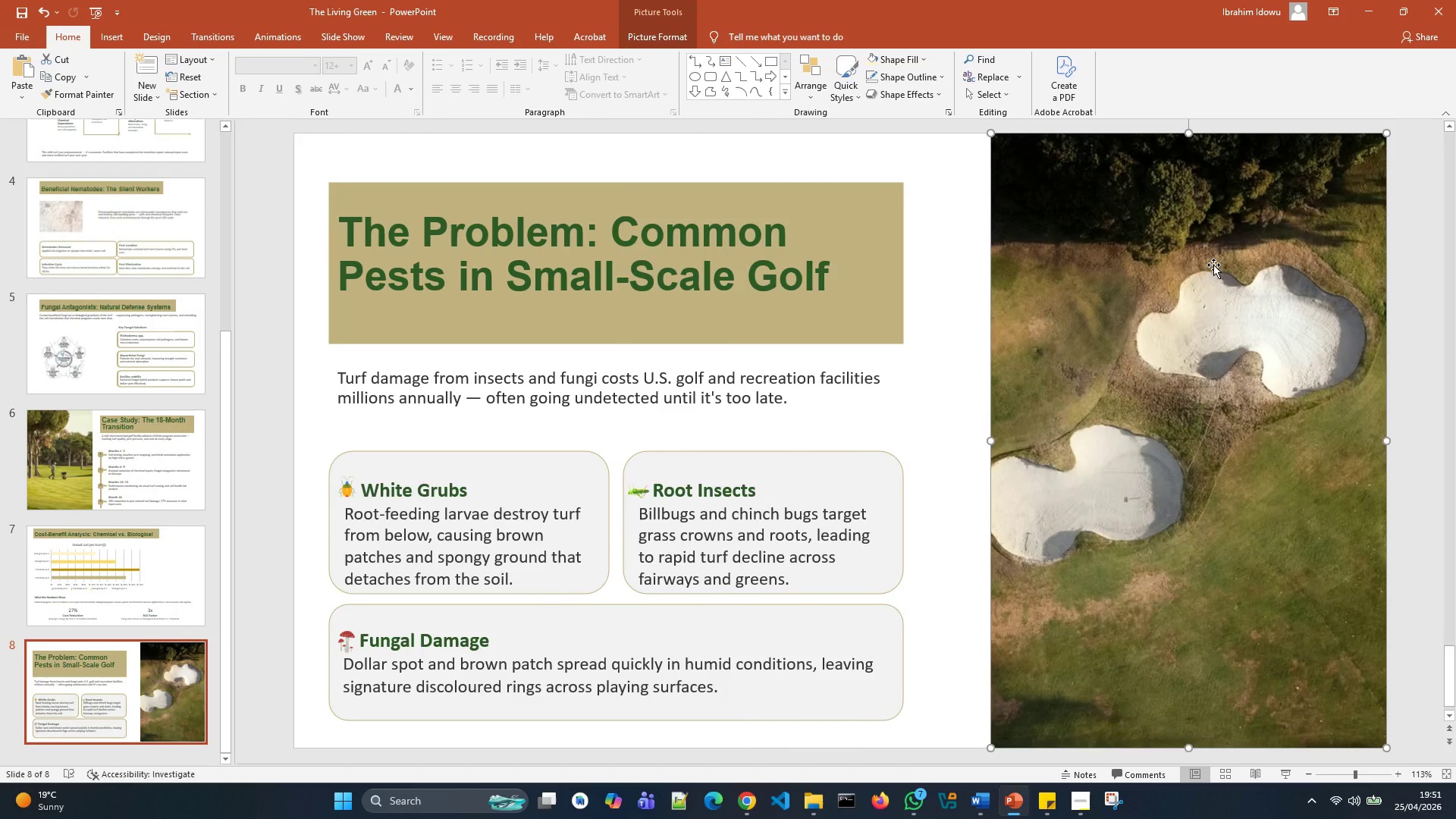 
right_click([1181, 283])
 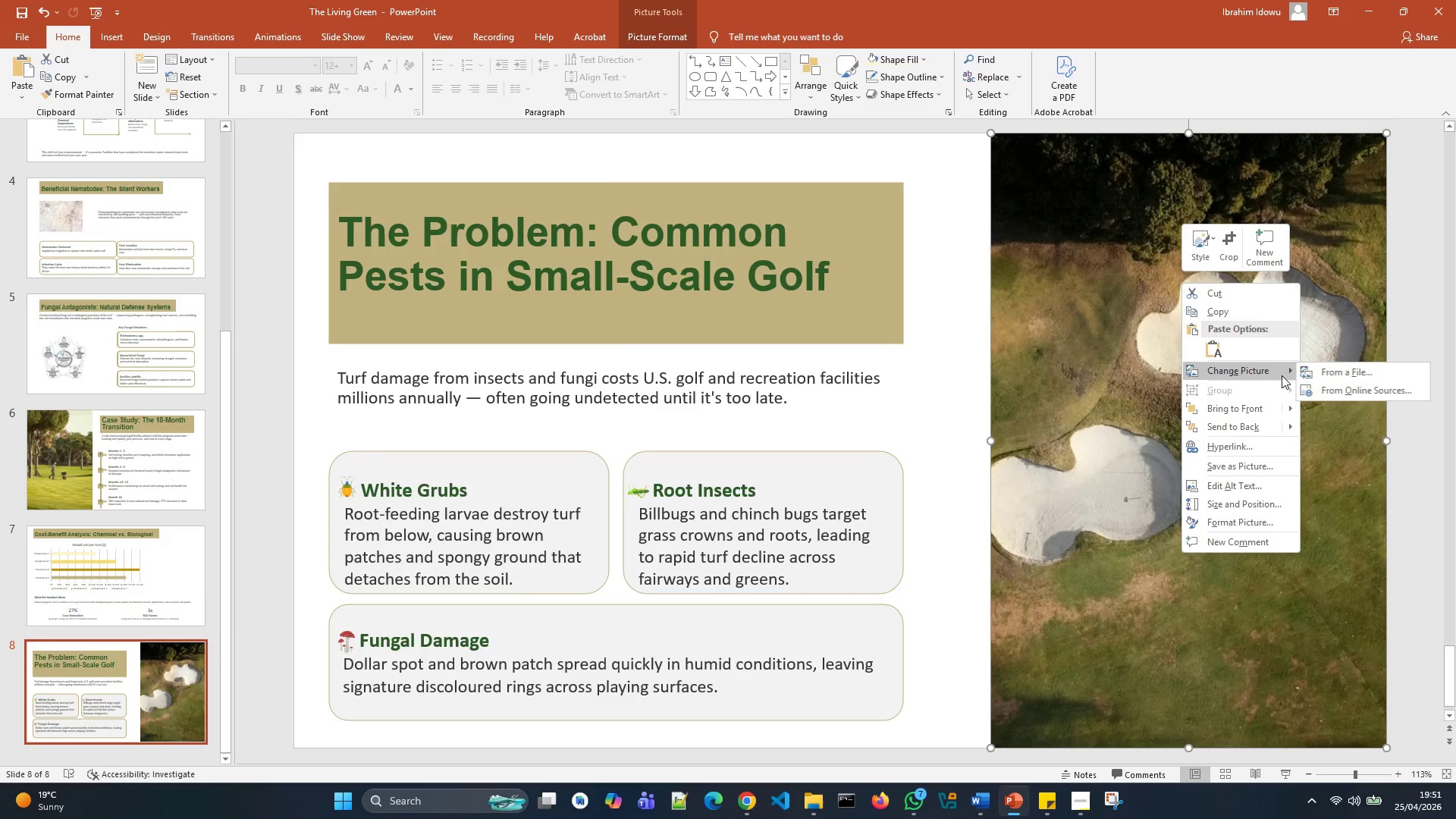 
left_click([1320, 369])
 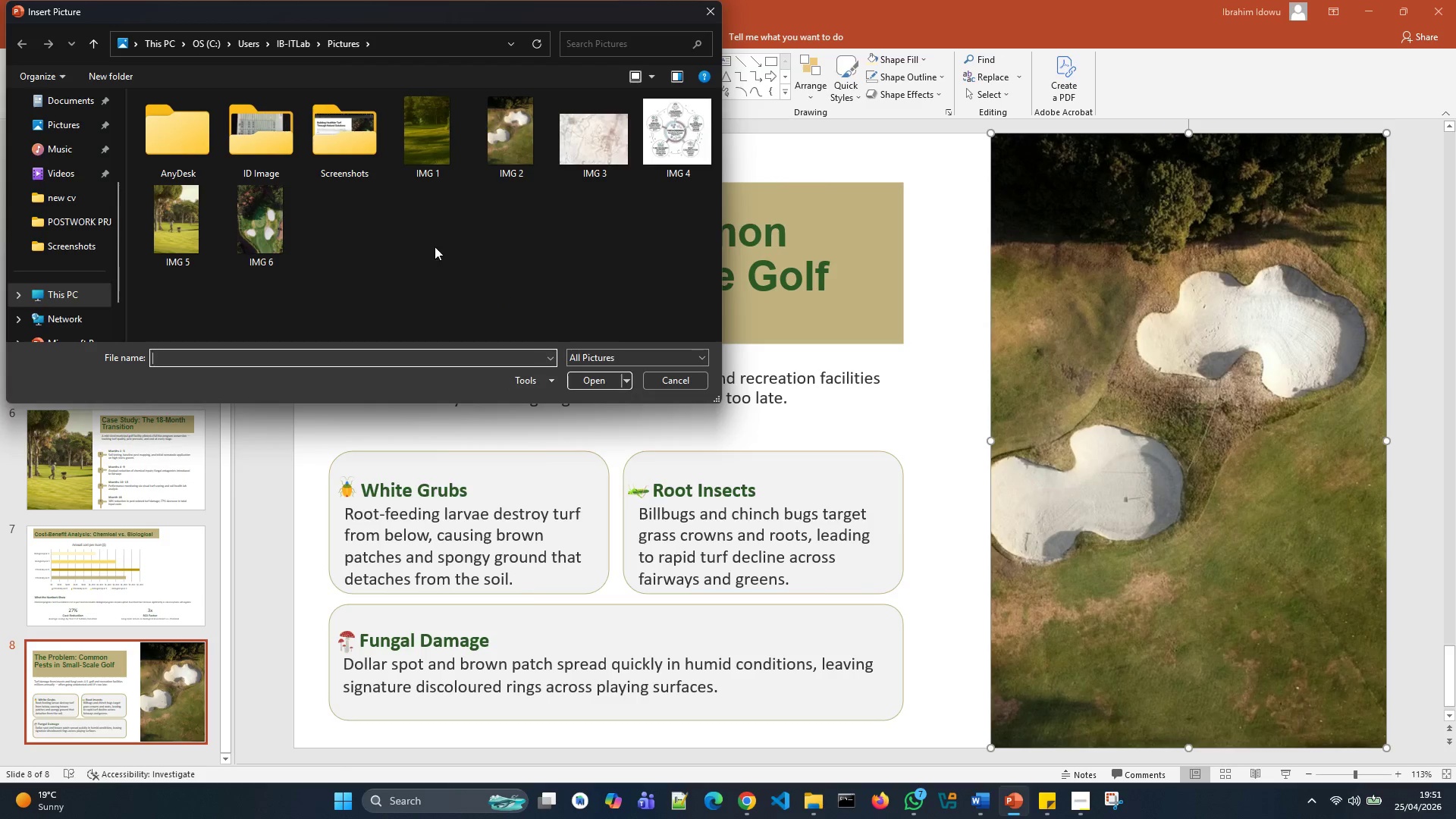 
left_click([236, 219])
 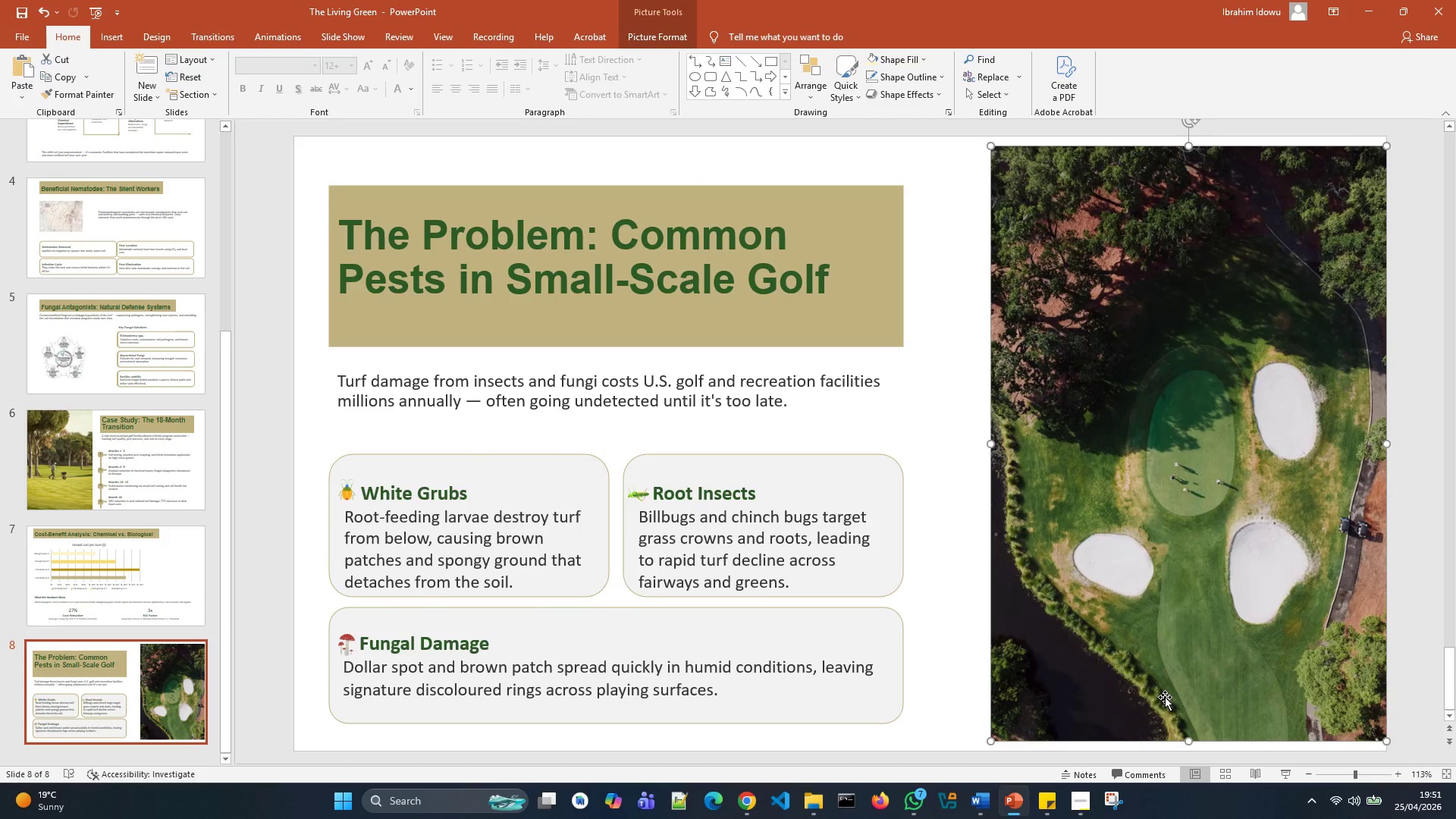 
wait(5.94)
 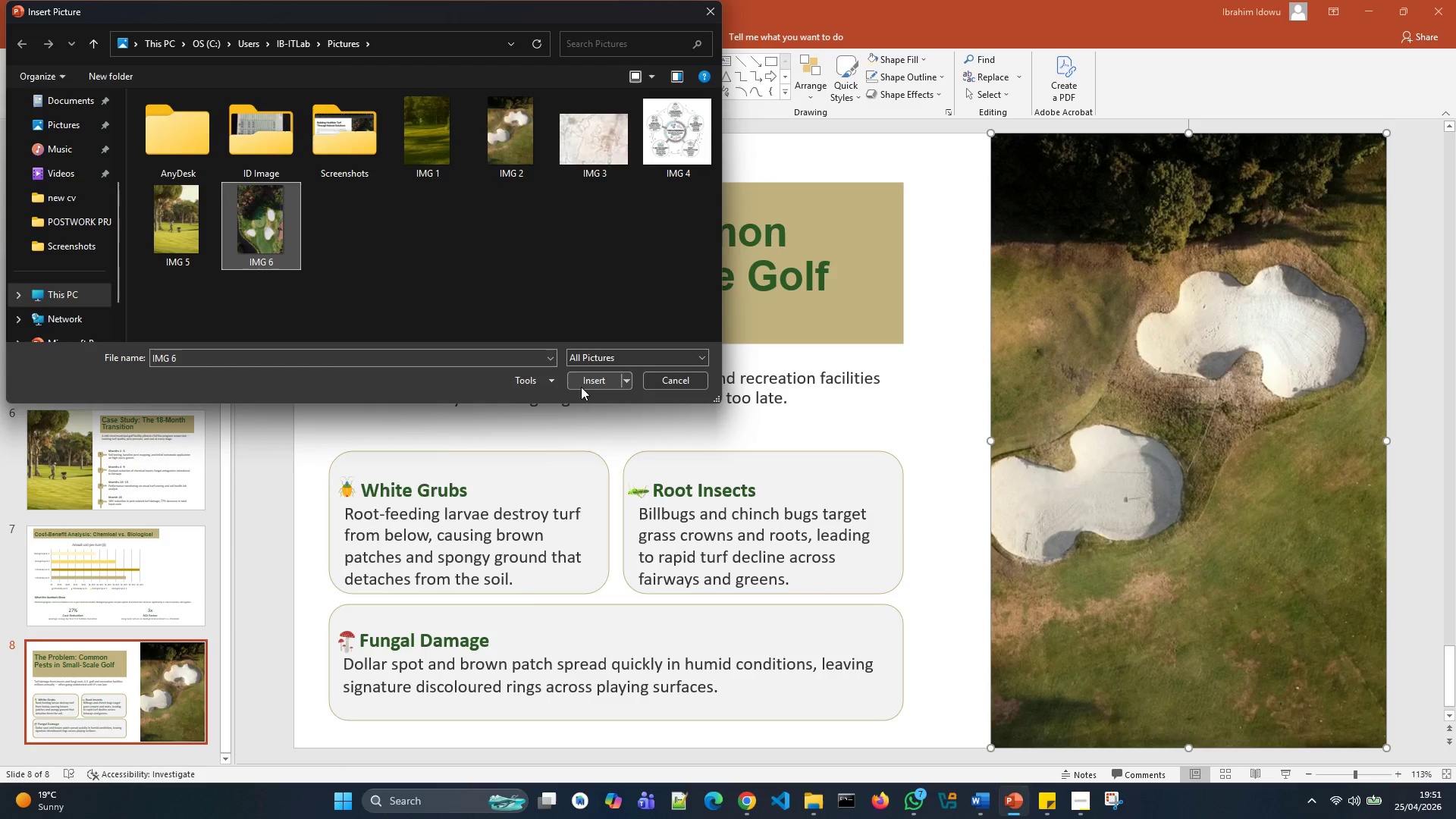 
left_click_drag(start_coordinate=[1190, 739], to_coordinate=[1191, 747])
 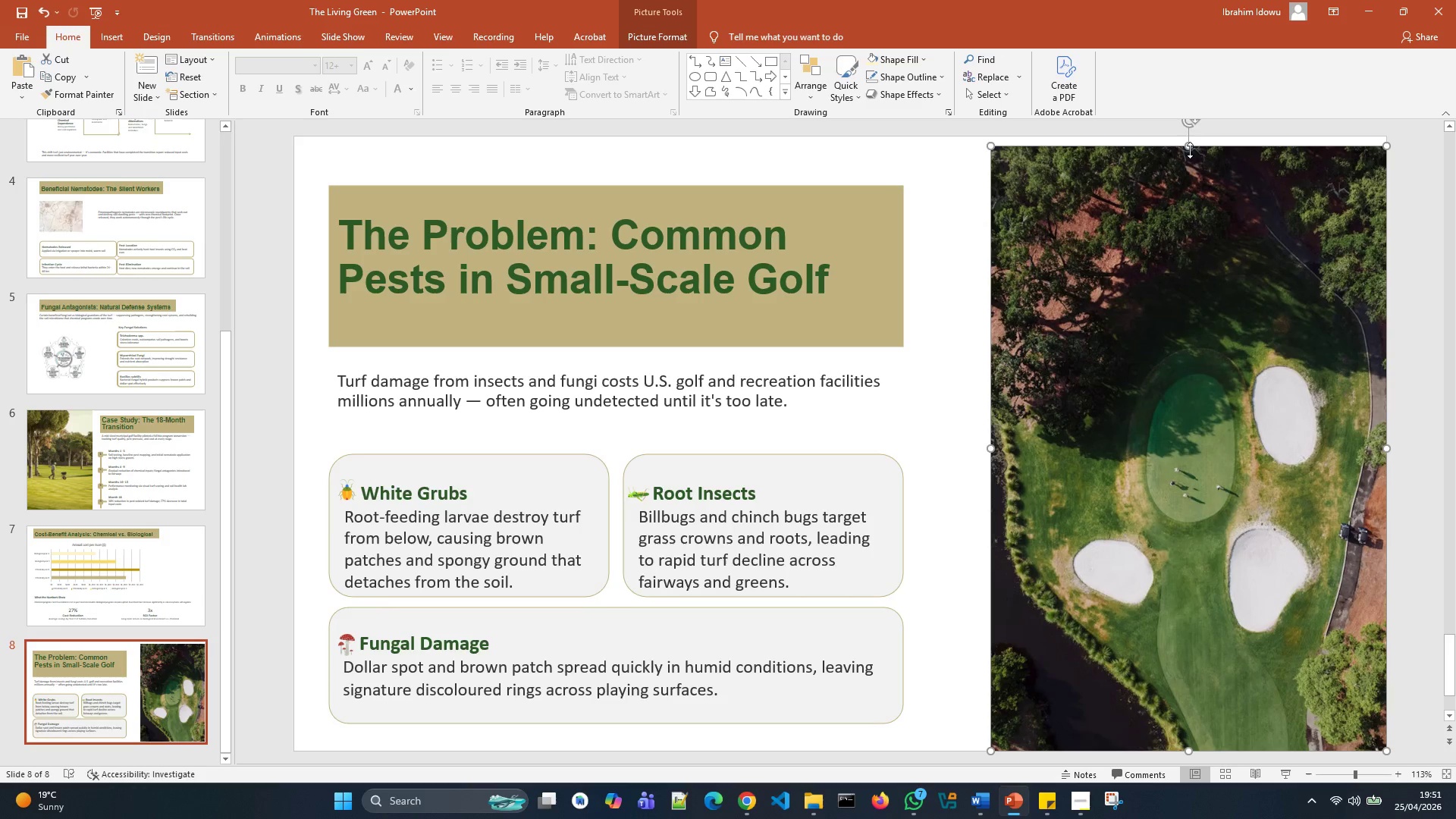 
left_click_drag(start_coordinate=[1189, 148], to_coordinate=[1188, 140])
 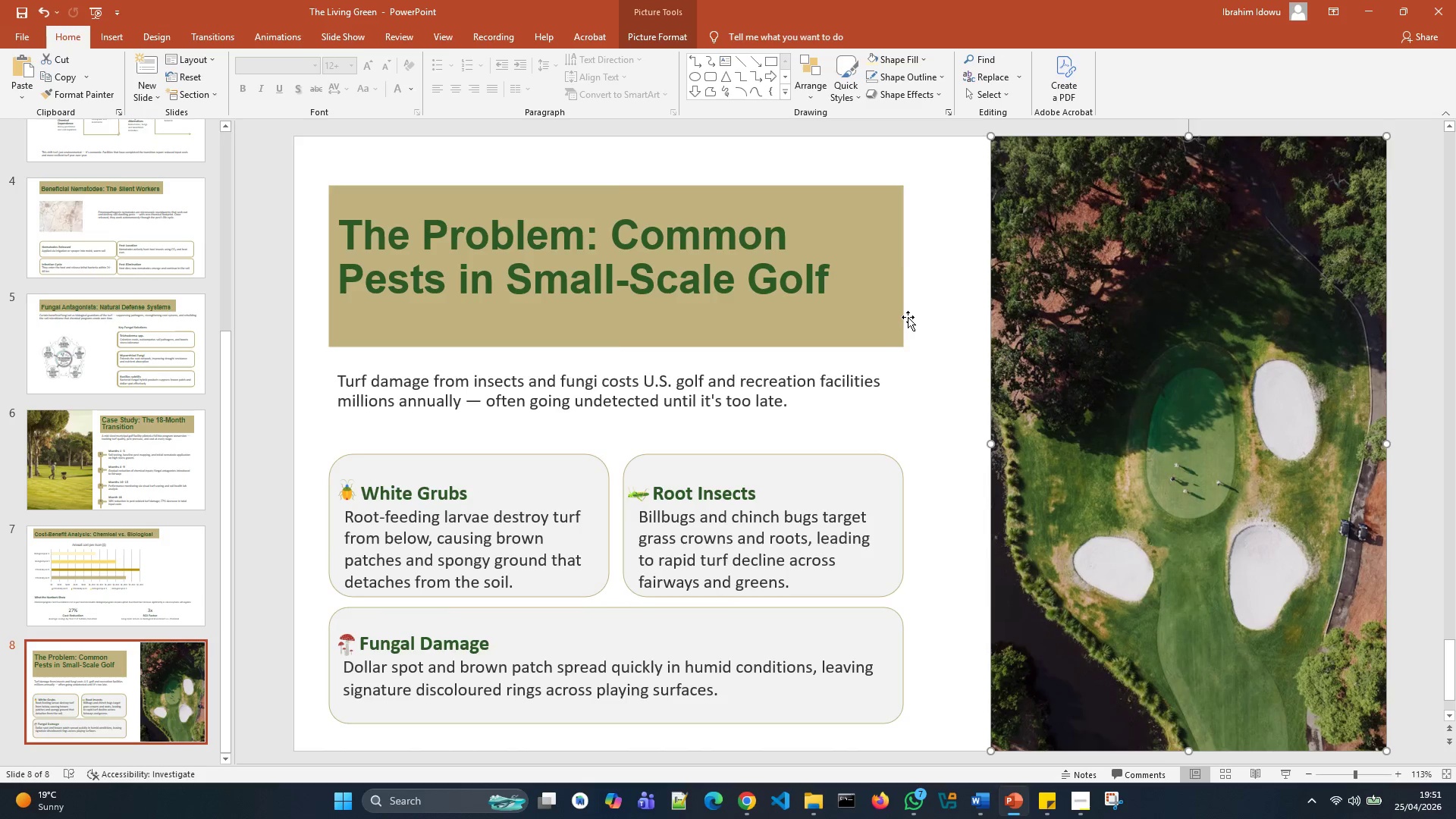 
left_click([908, 317])
 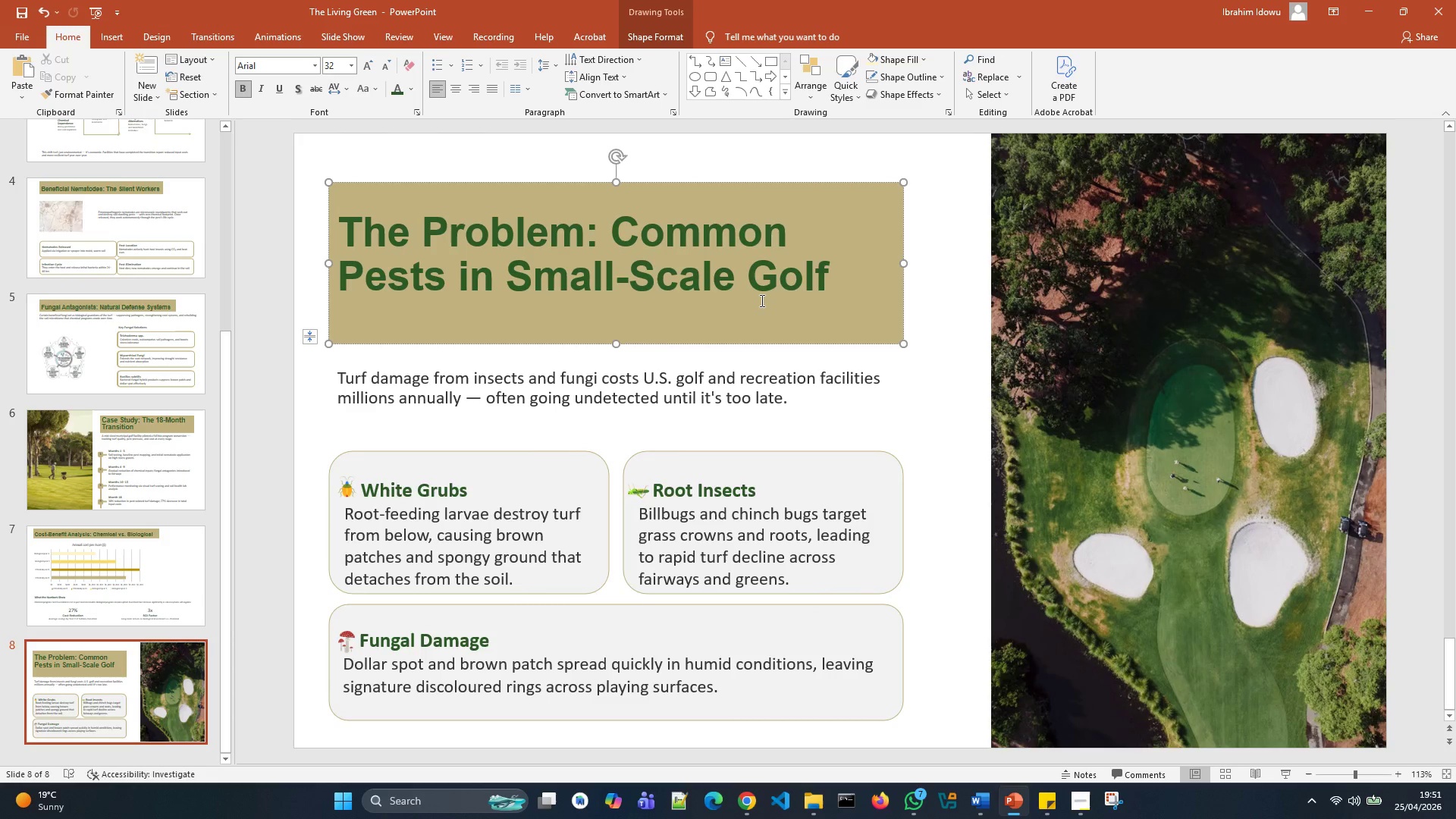 
wait(5.47)
 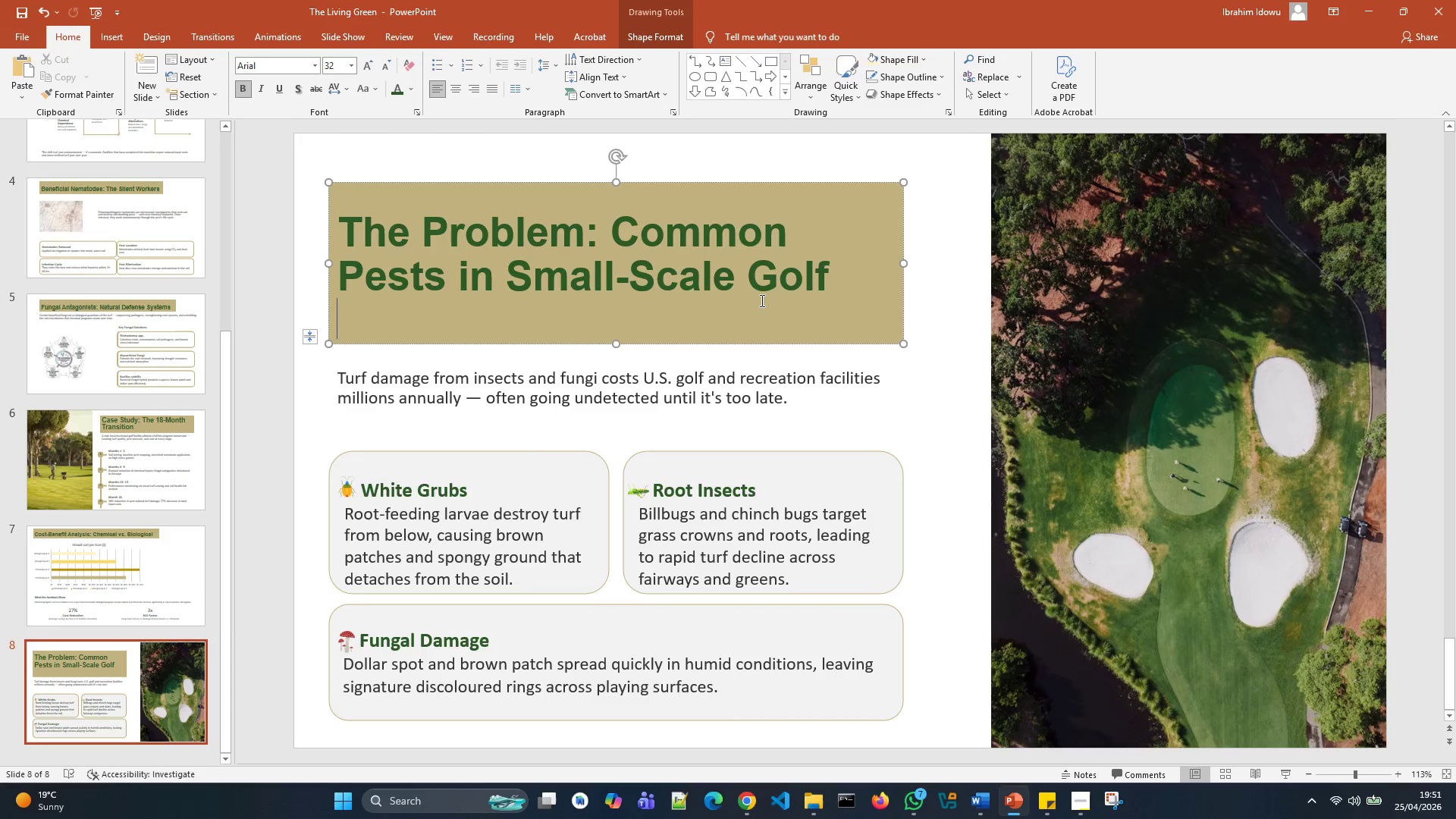 
key(Control+A)
 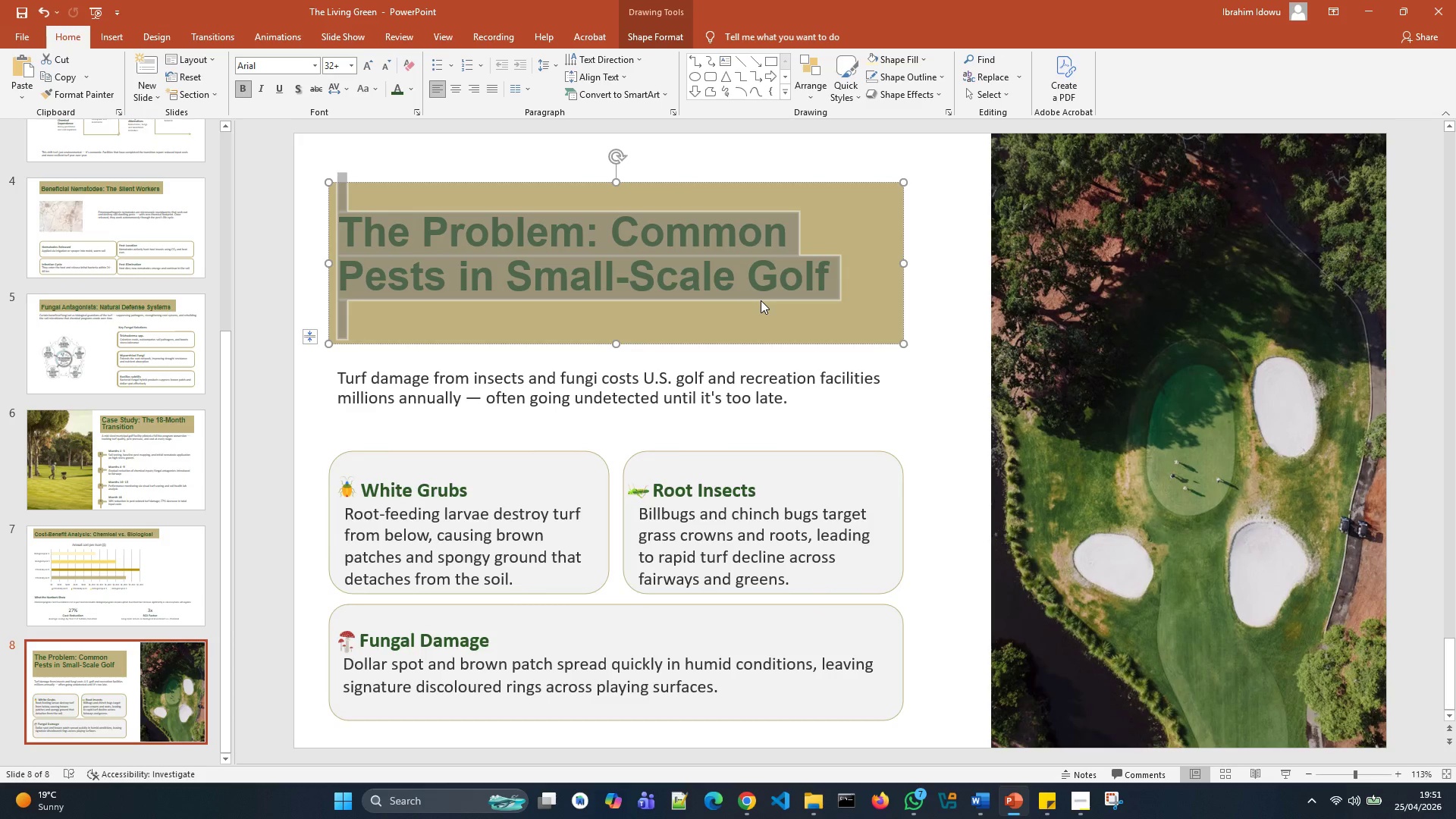 
key(Backspace)
 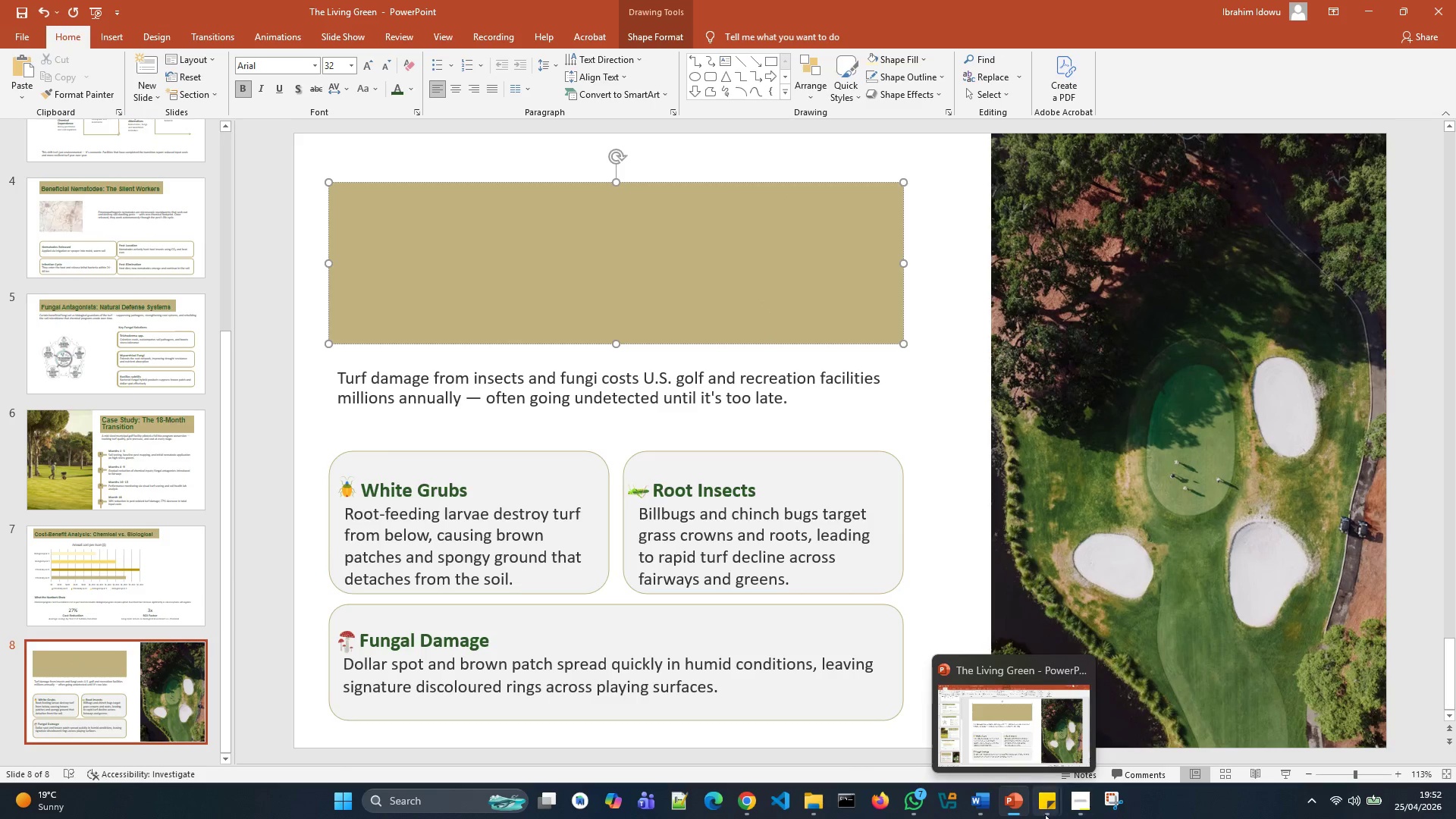 
left_click([1081, 748])
 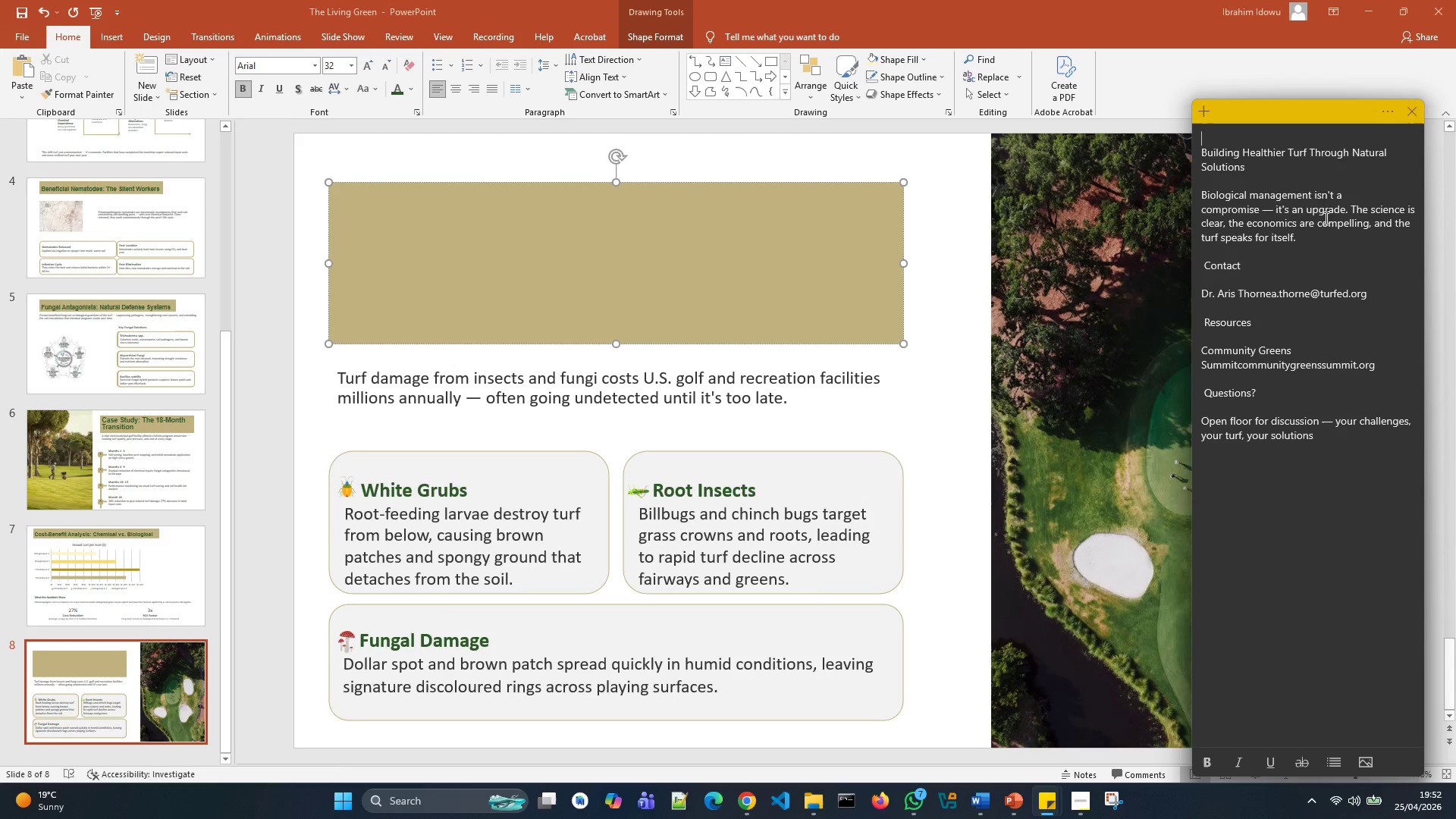 
left_click_drag(start_coordinate=[1290, 174], to_coordinate=[1162, 149])
 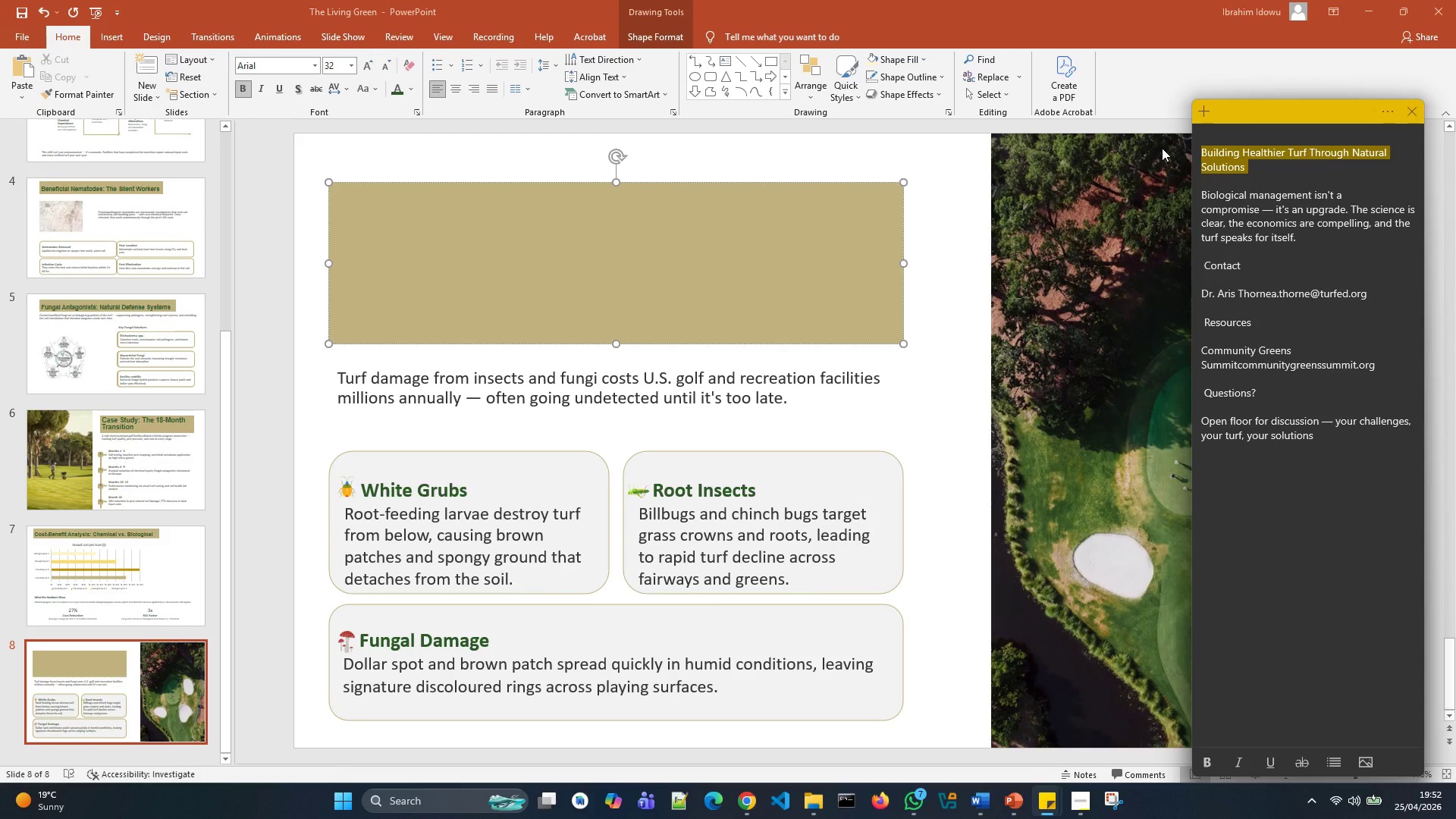 
key(Control+X)
 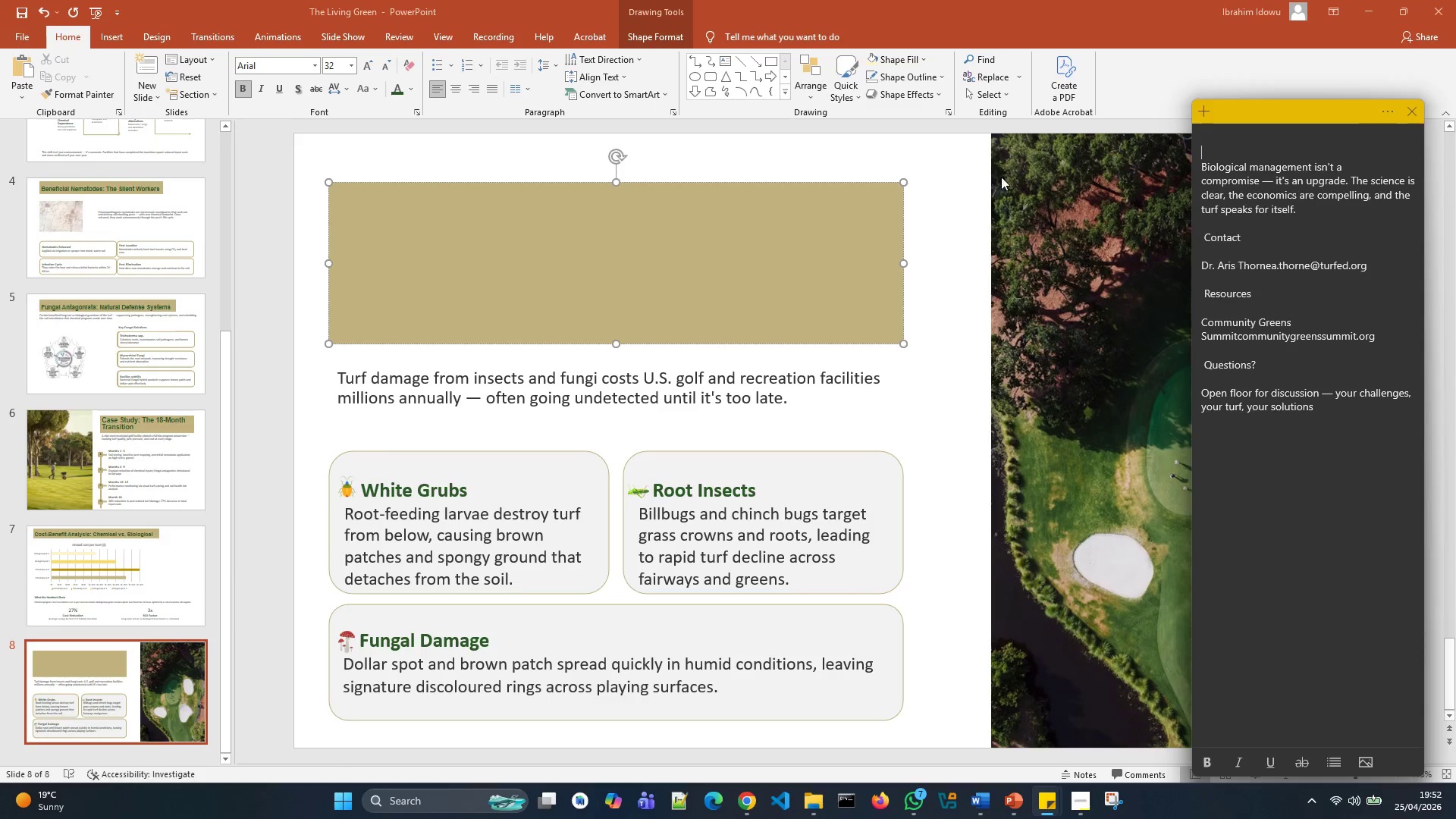 
left_click([675, 289])
 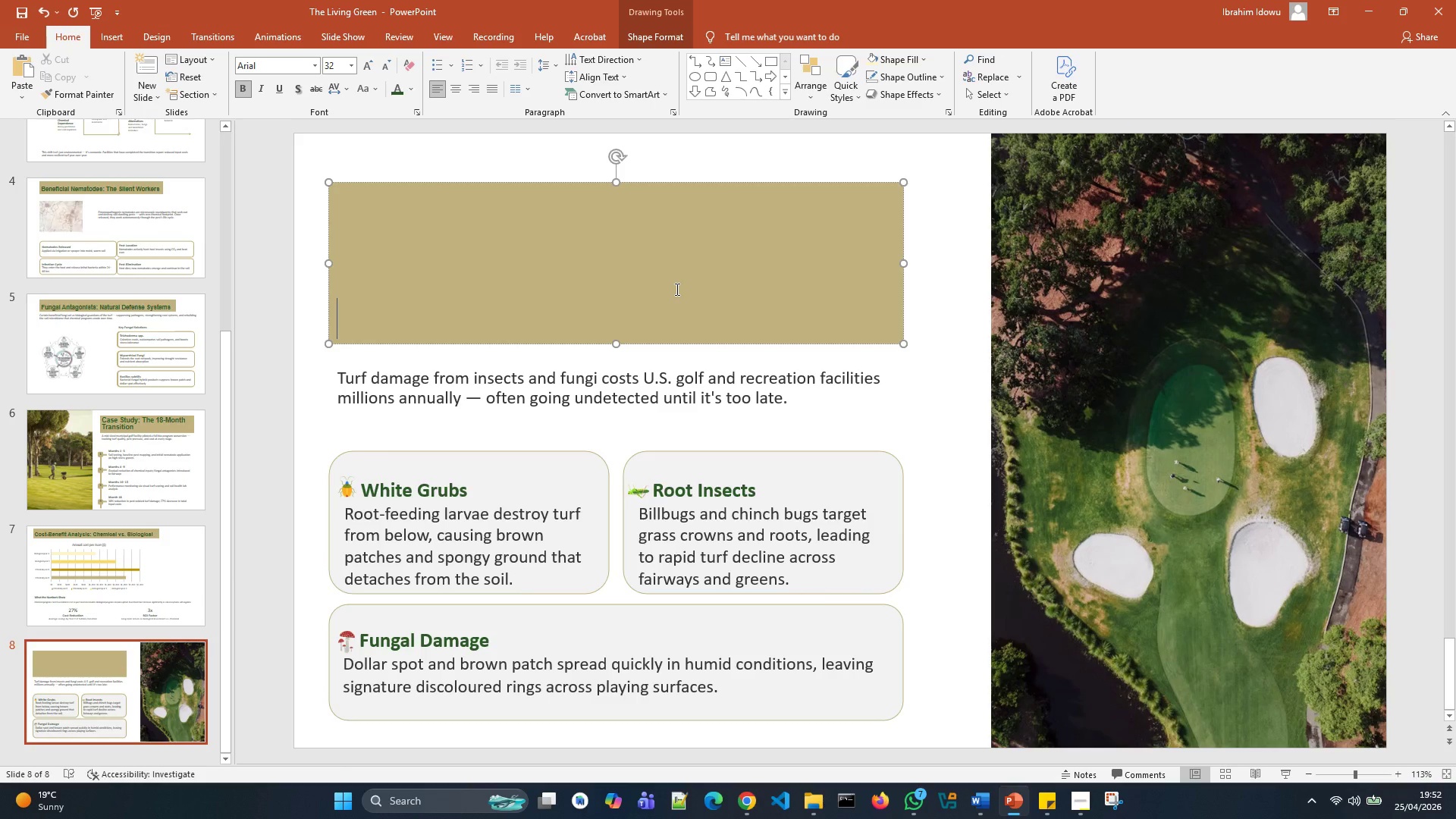 
key(Control+V)
 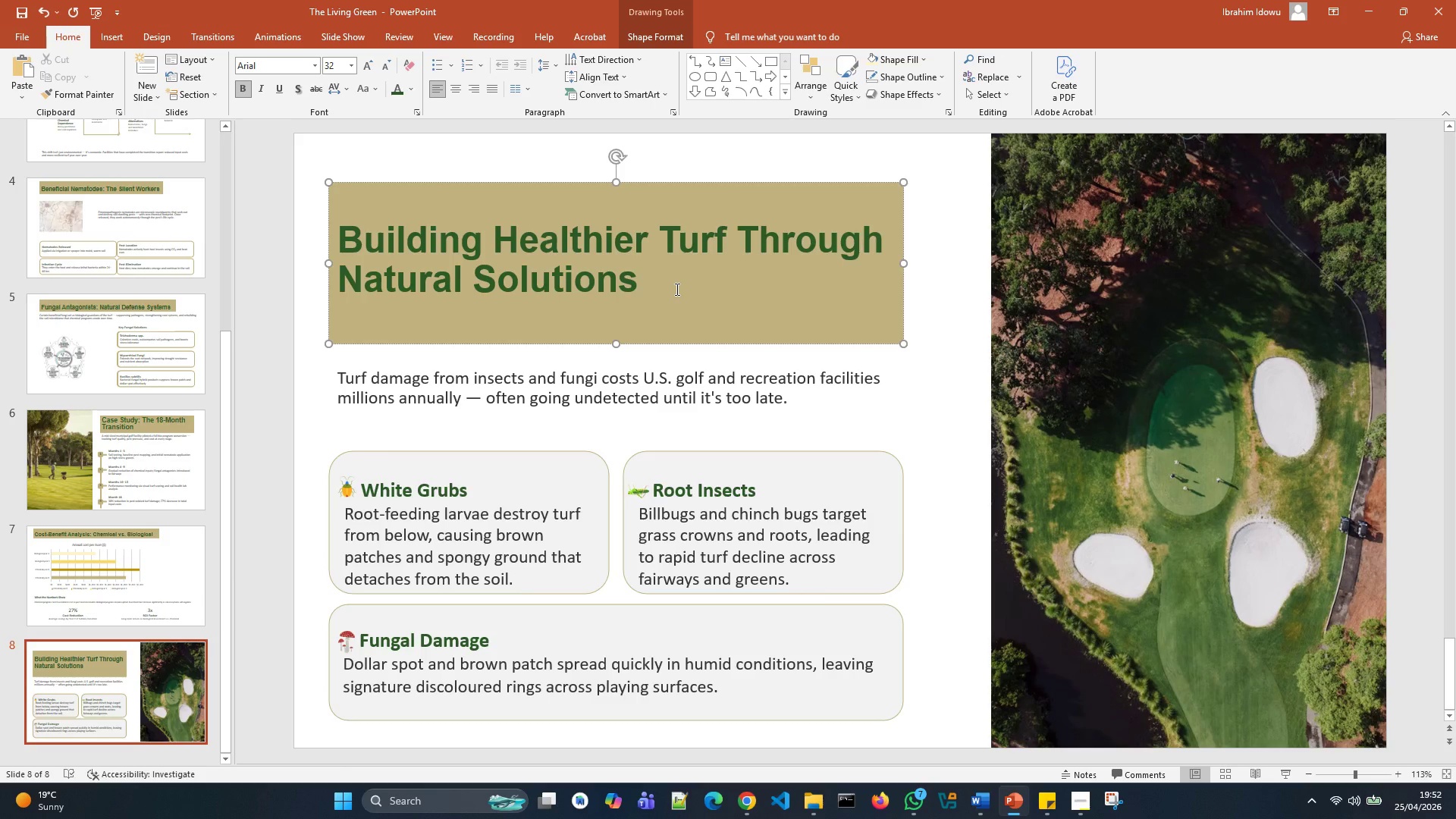 
key(Backspace)
 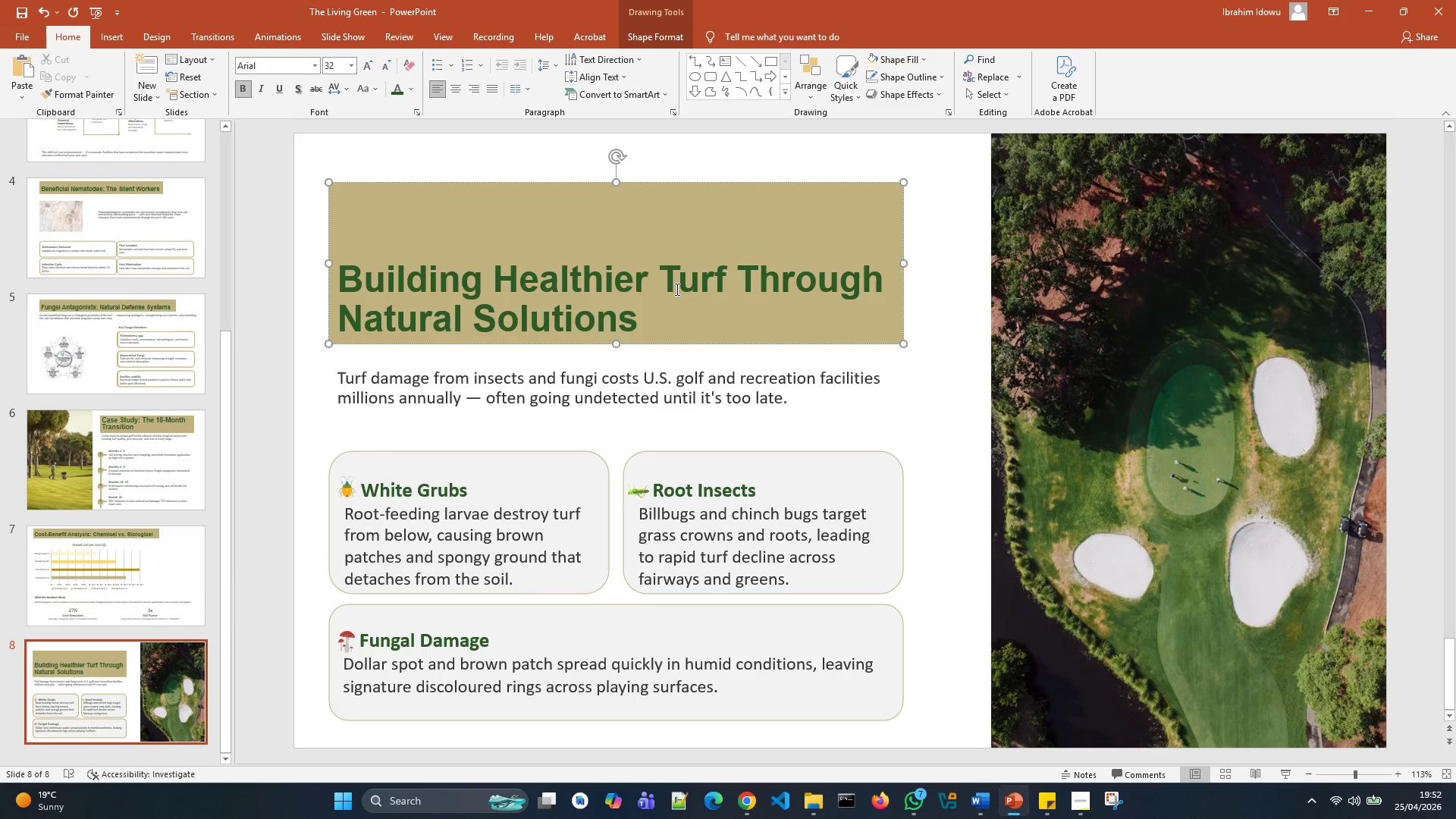 
key(Control+Z)
 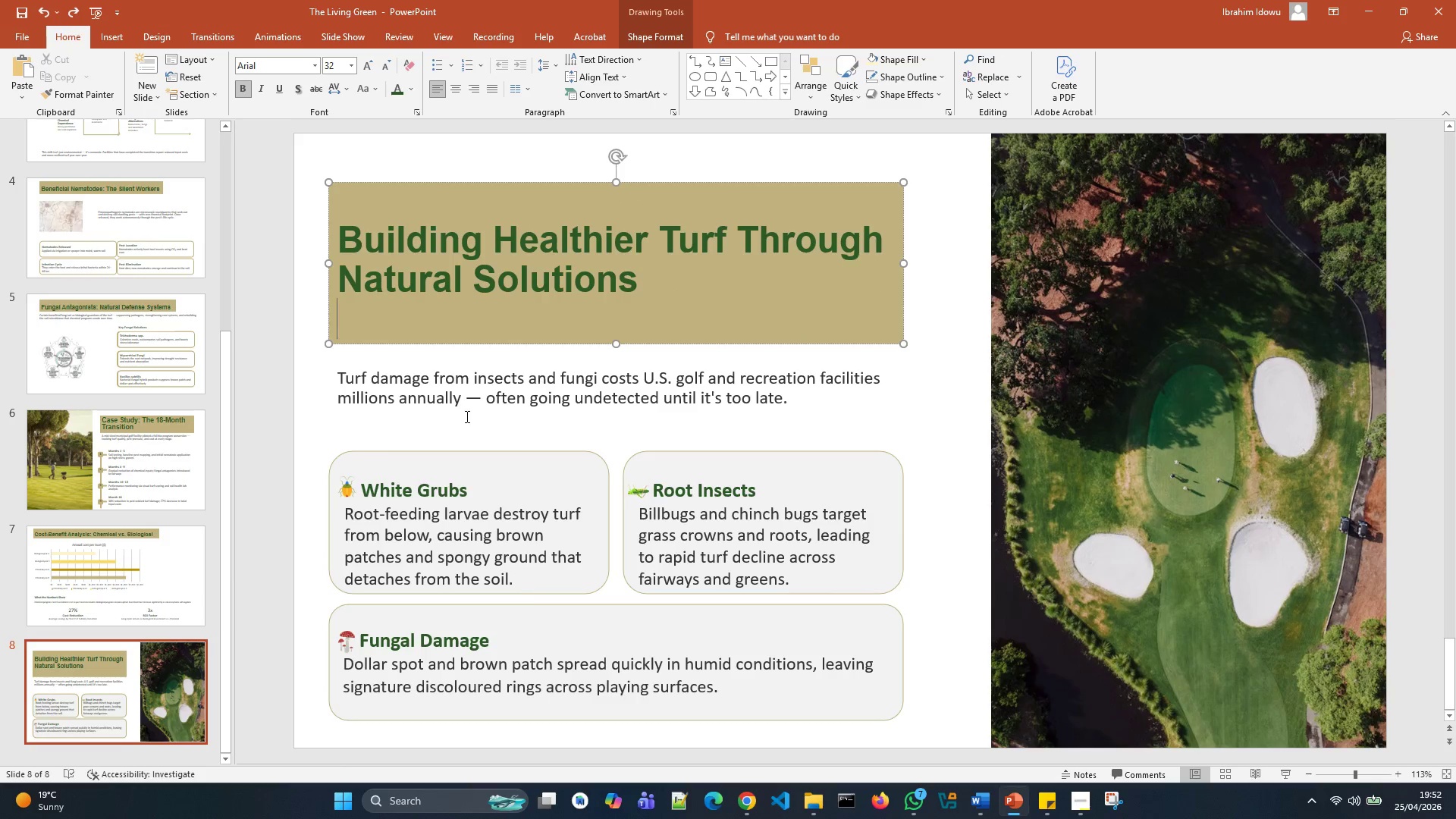 
left_click([381, 430])
 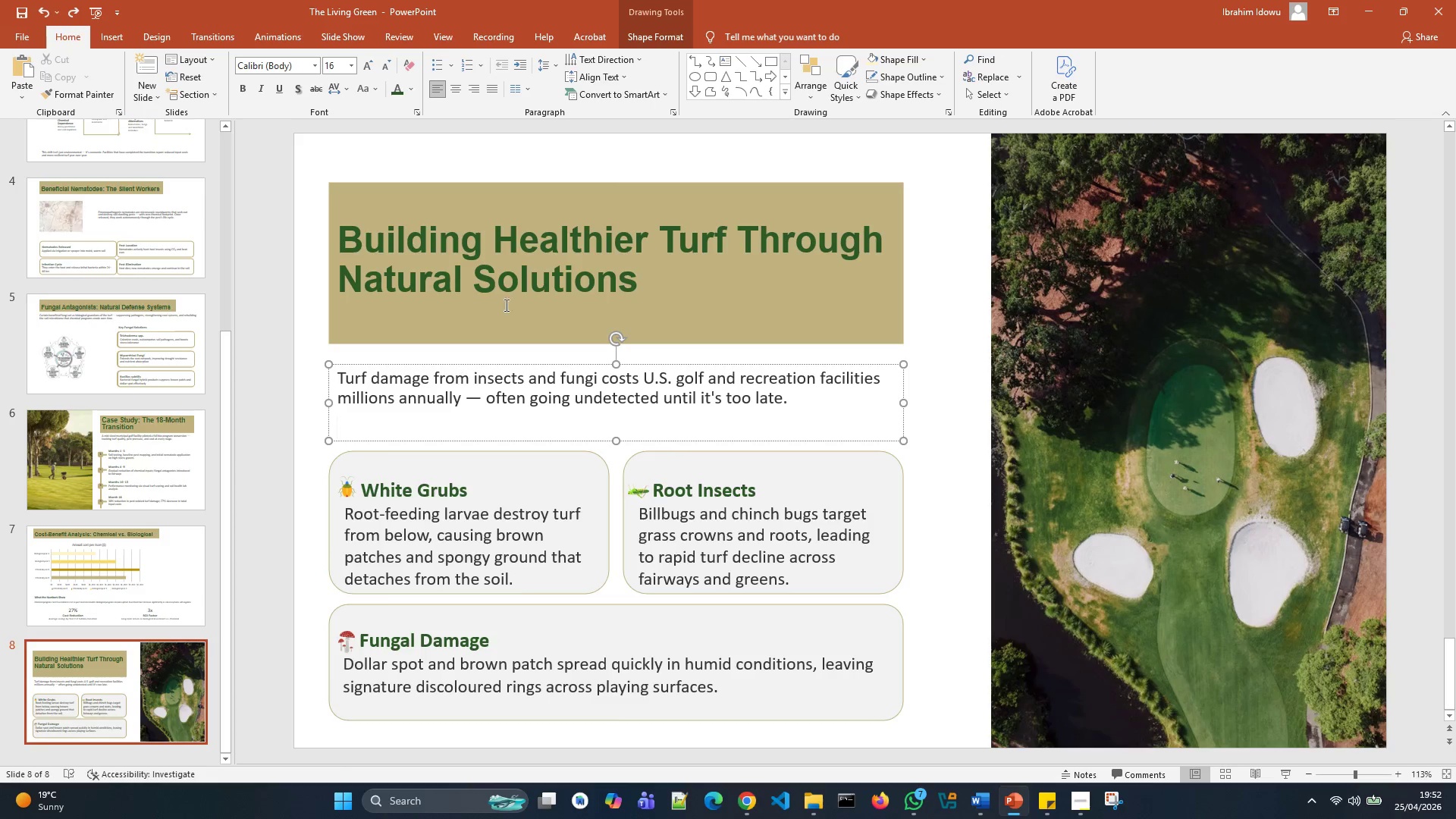 
left_click_drag(start_coordinate=[519, 271], to_coordinate=[512, 274])
 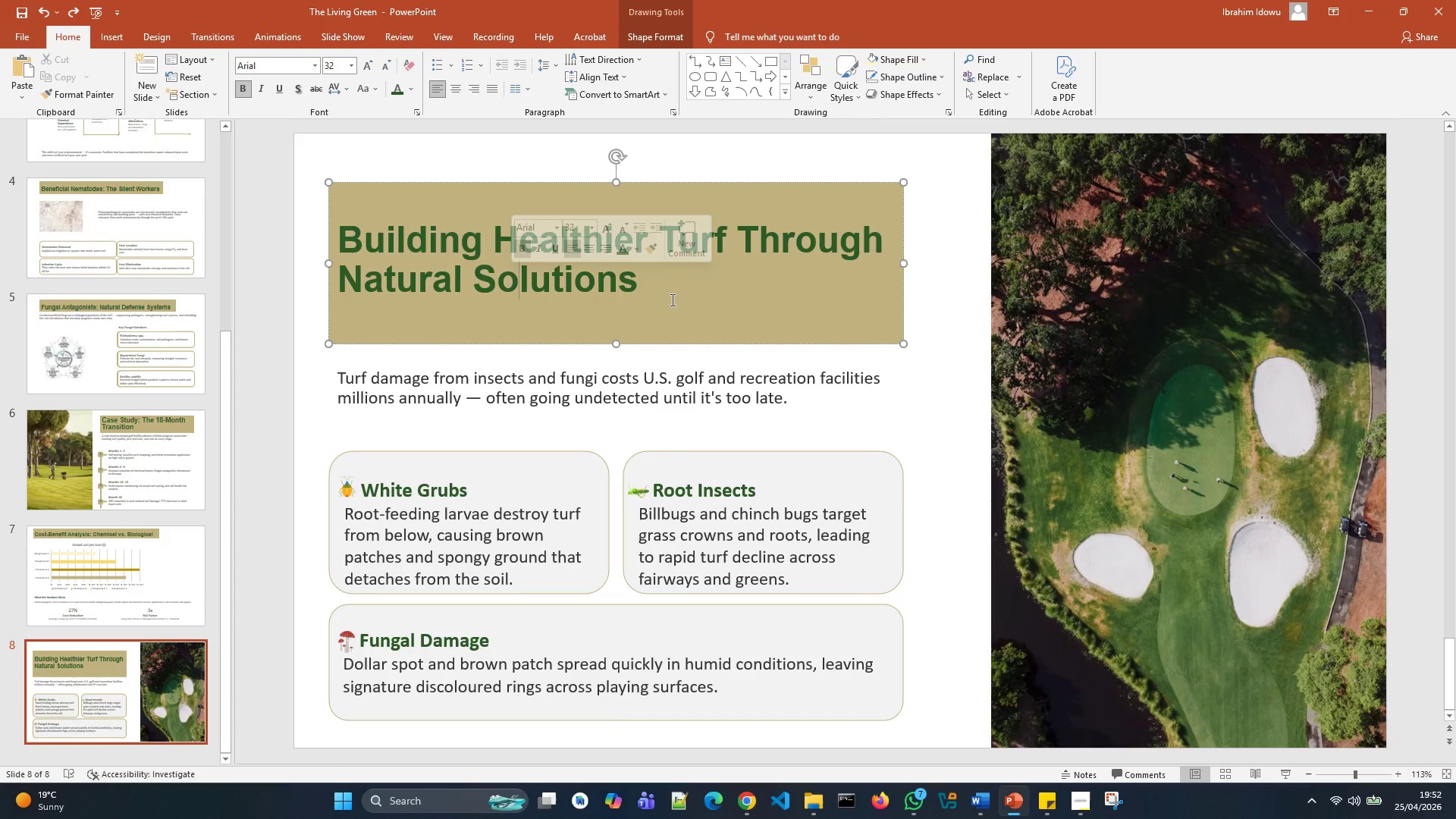 
left_click_drag(start_coordinate=[651, 293], to_coordinate=[344, 232])
 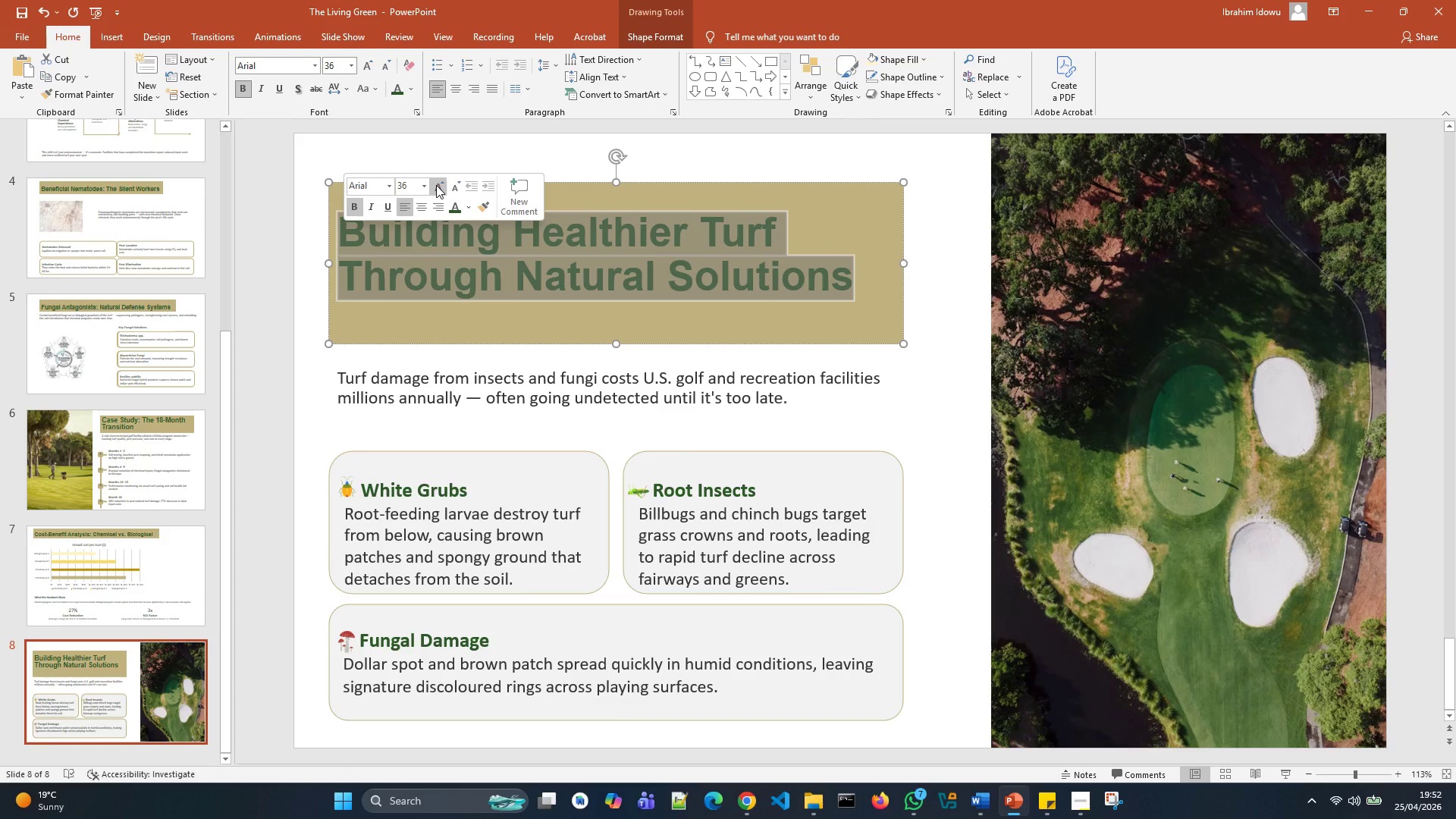 
wait(6.44)
 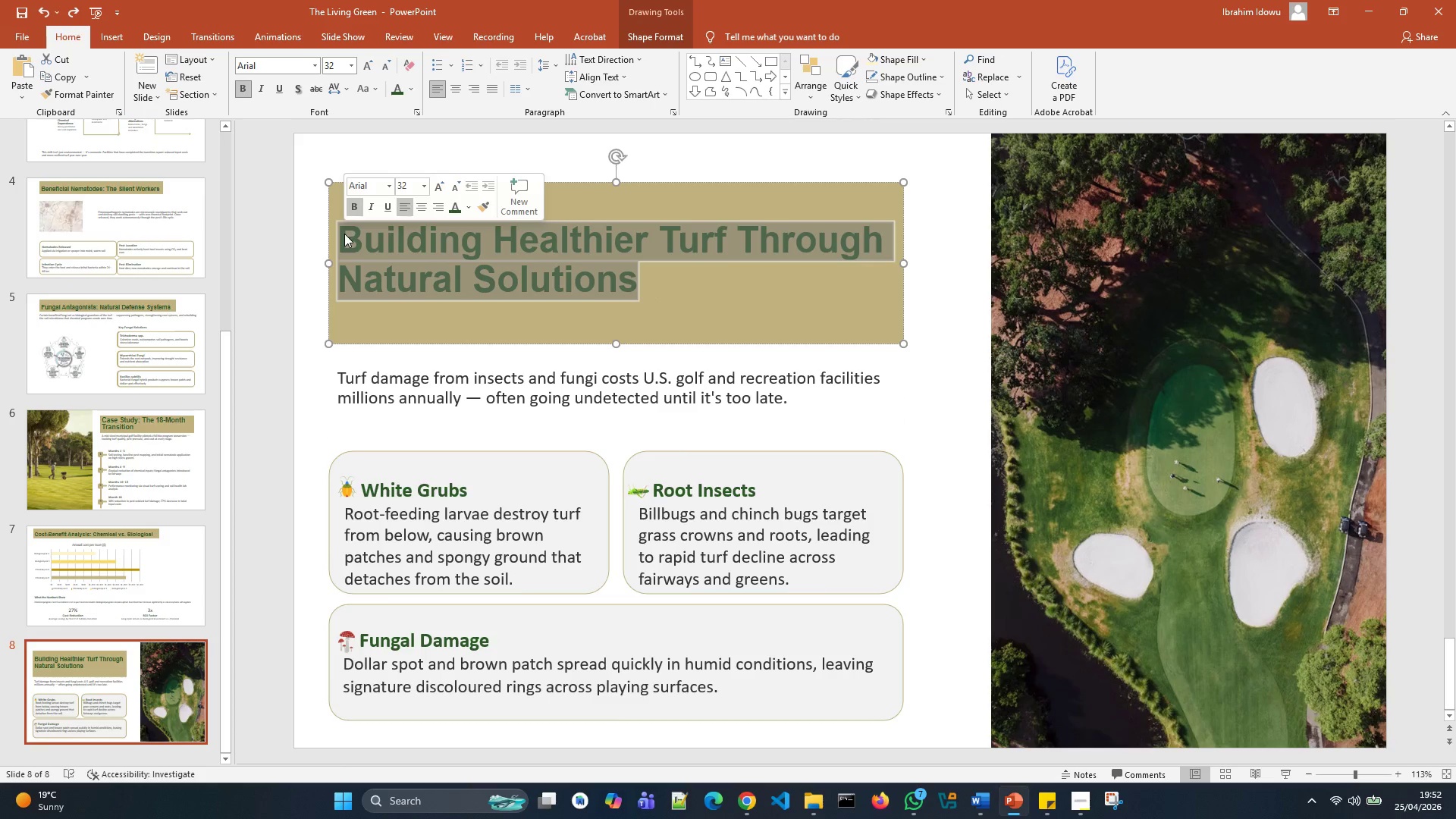 
left_click([306, 359])
 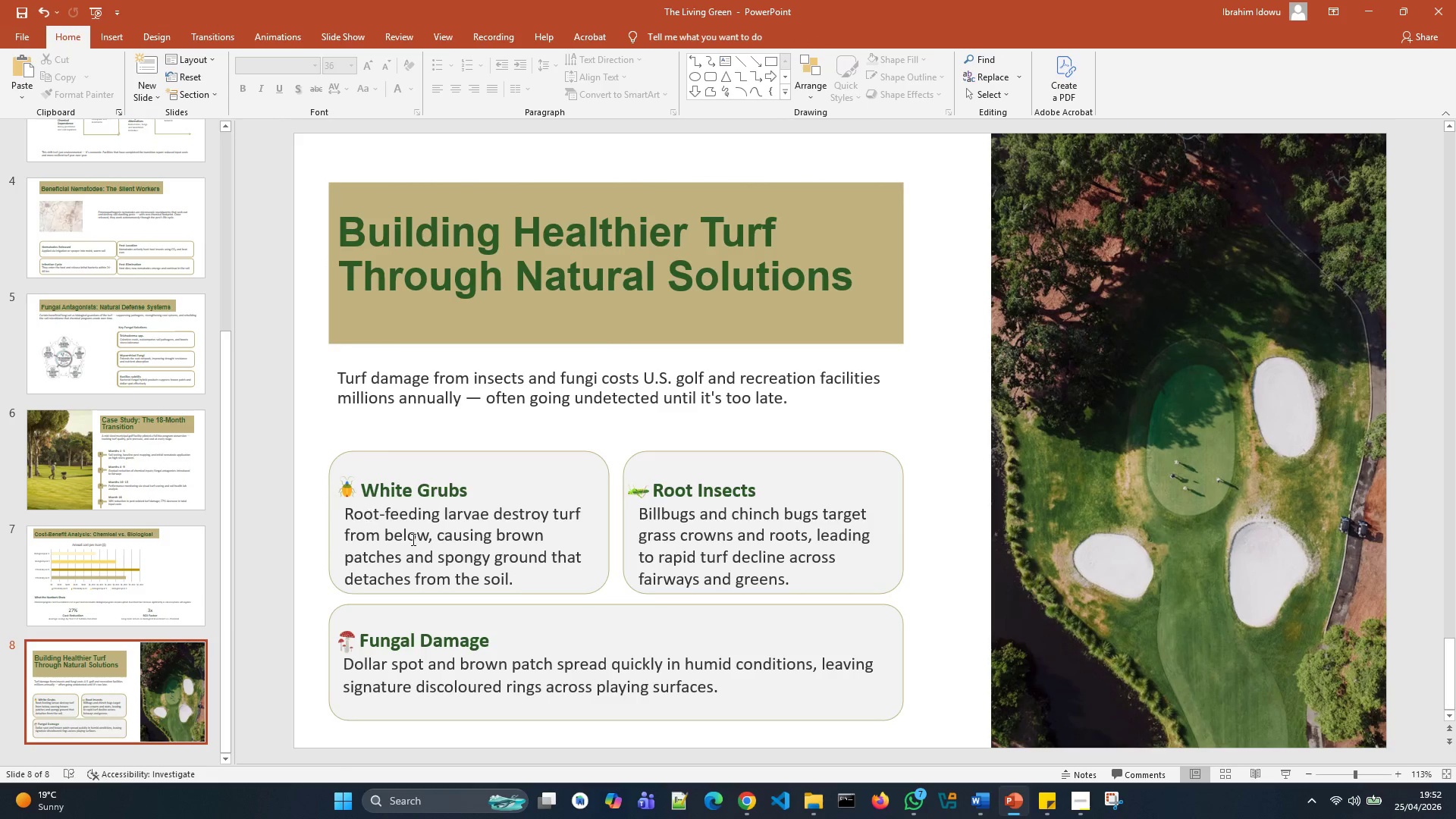 
left_click([412, 539])
 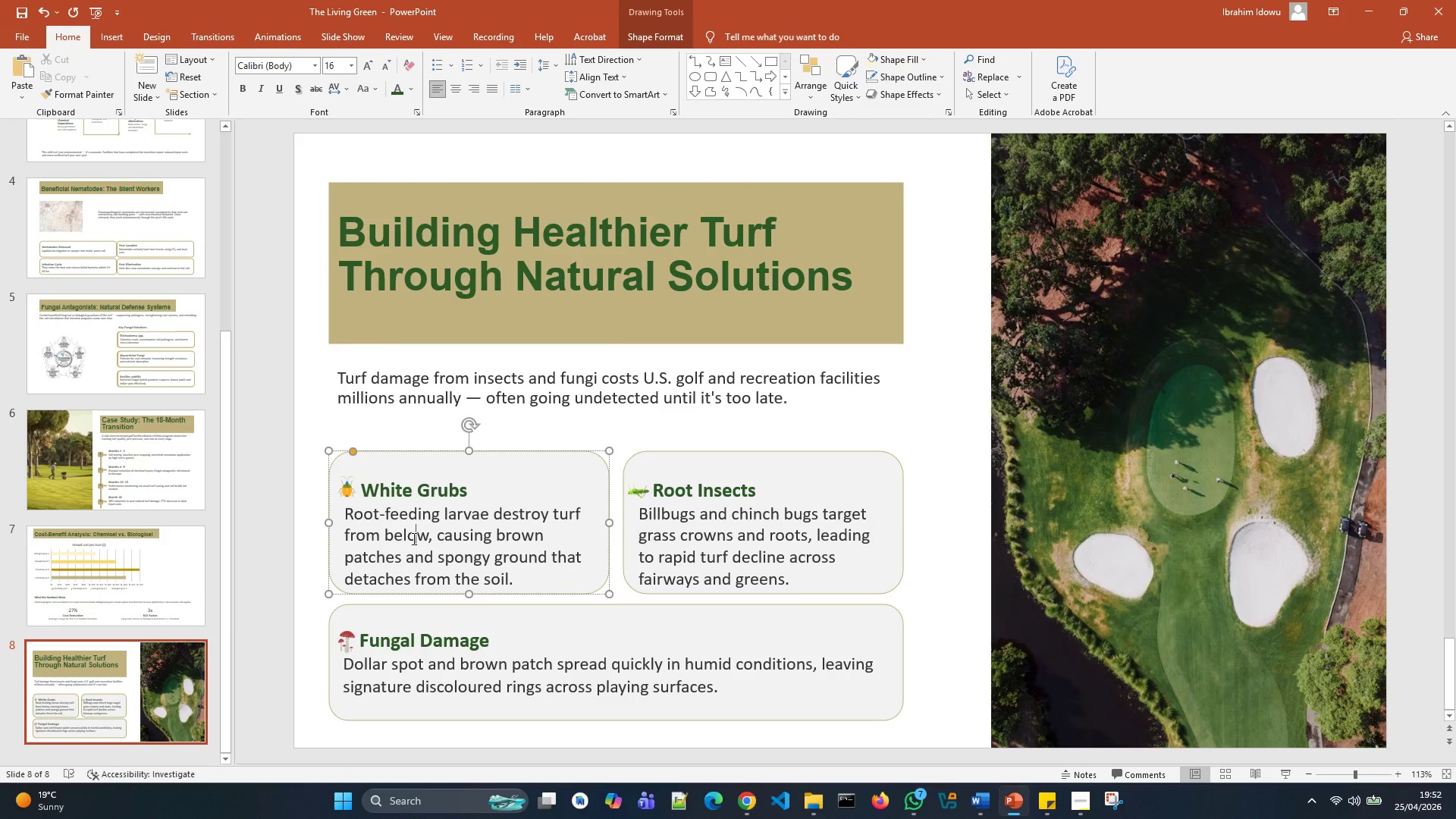 
wait(9.89)
 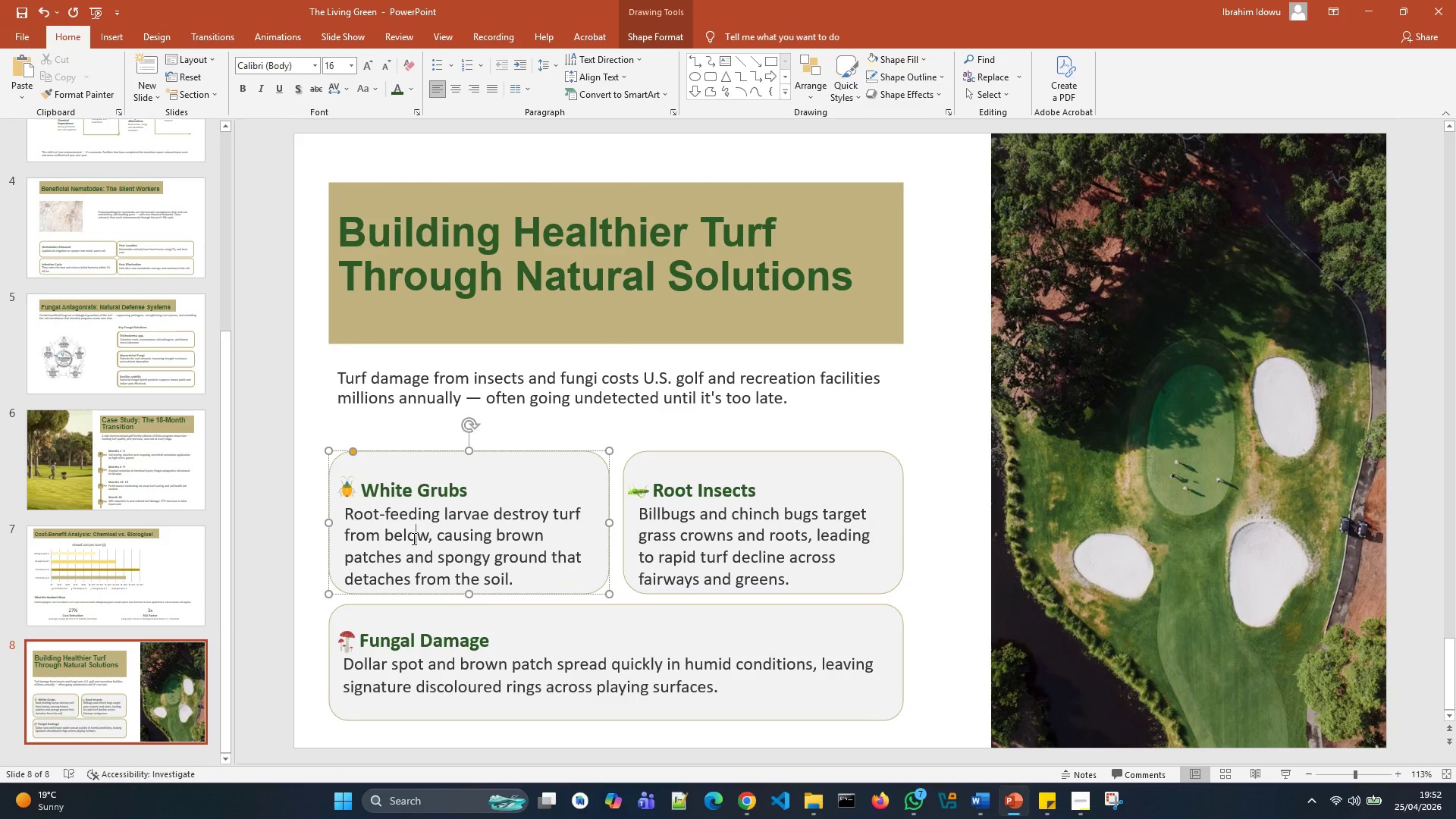 
left_click([507, 381])
 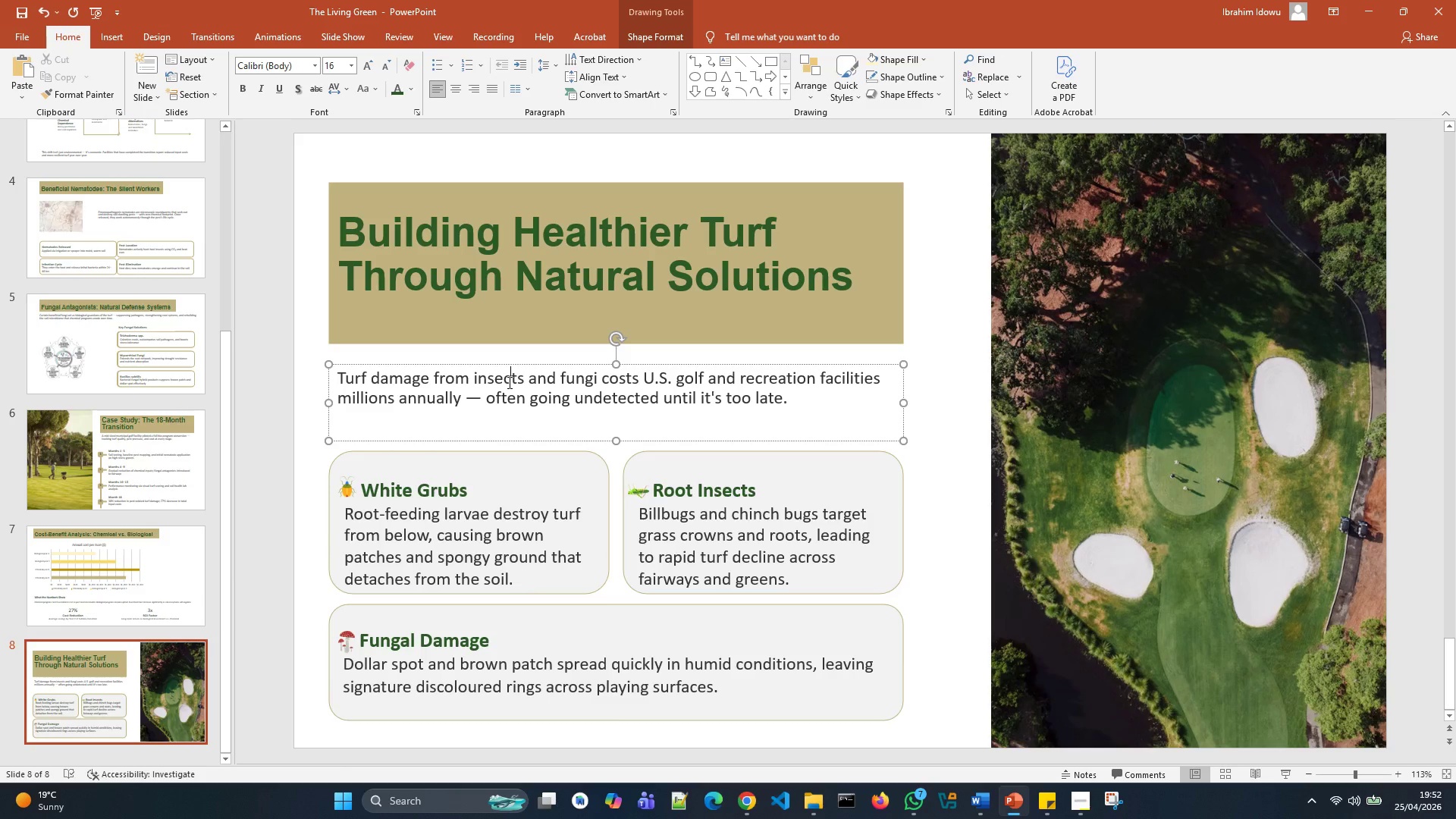 
key(Control+A)
 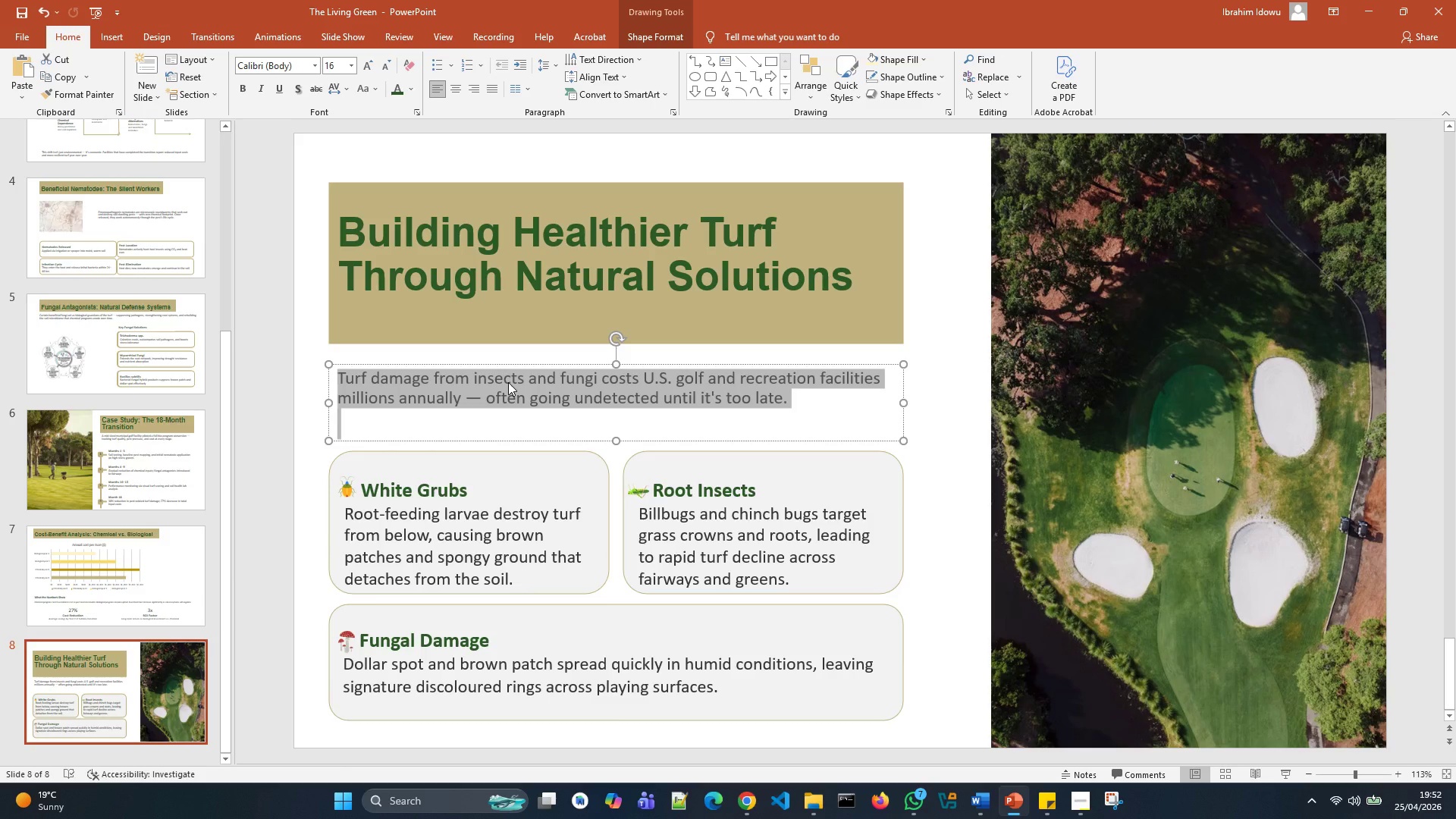 
key(Backspace)
 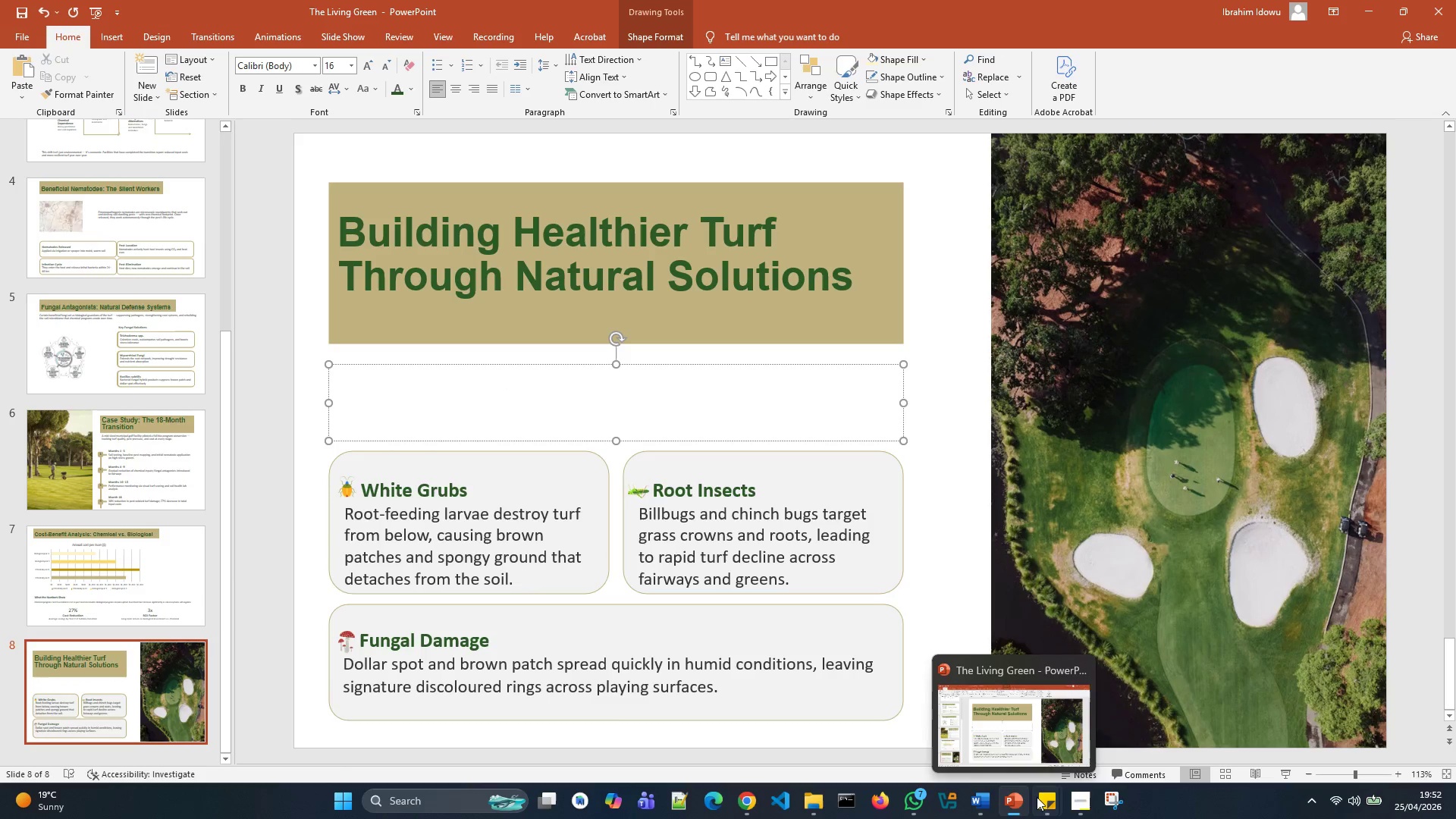 
left_click([1080, 712])
 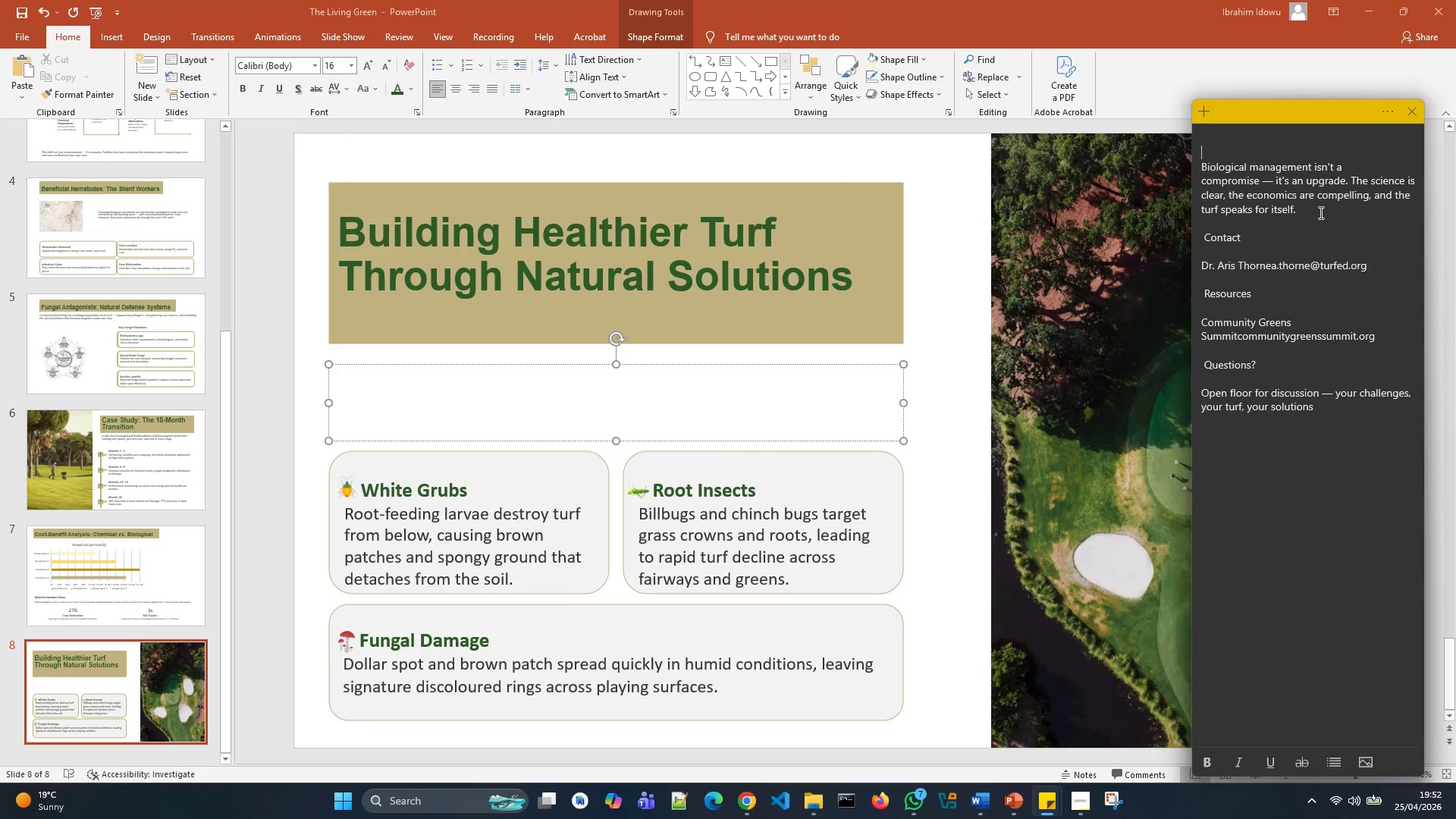 
left_click_drag(start_coordinate=[1317, 212], to_coordinate=[1194, 162])
 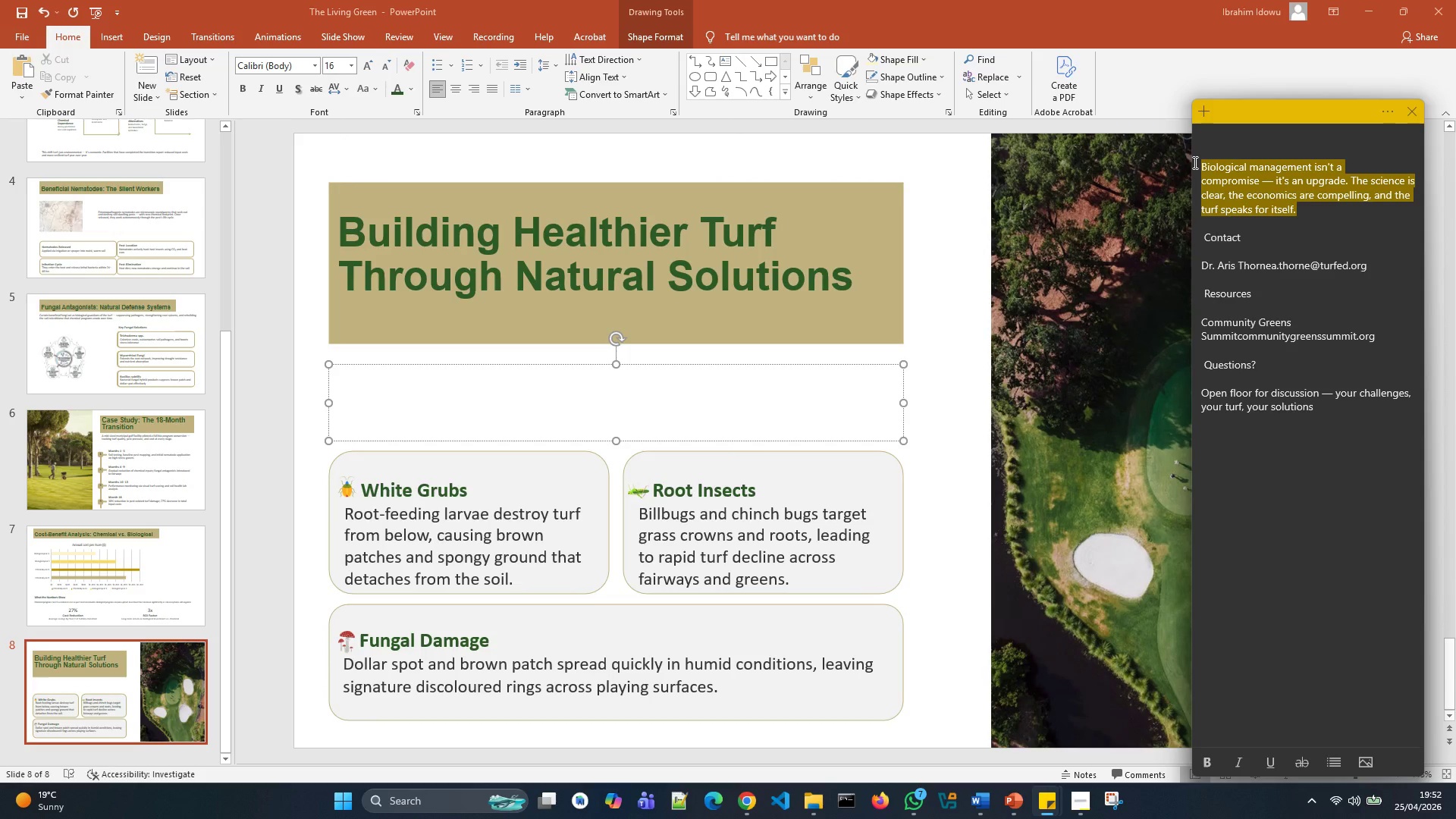 
key(Control+X)
 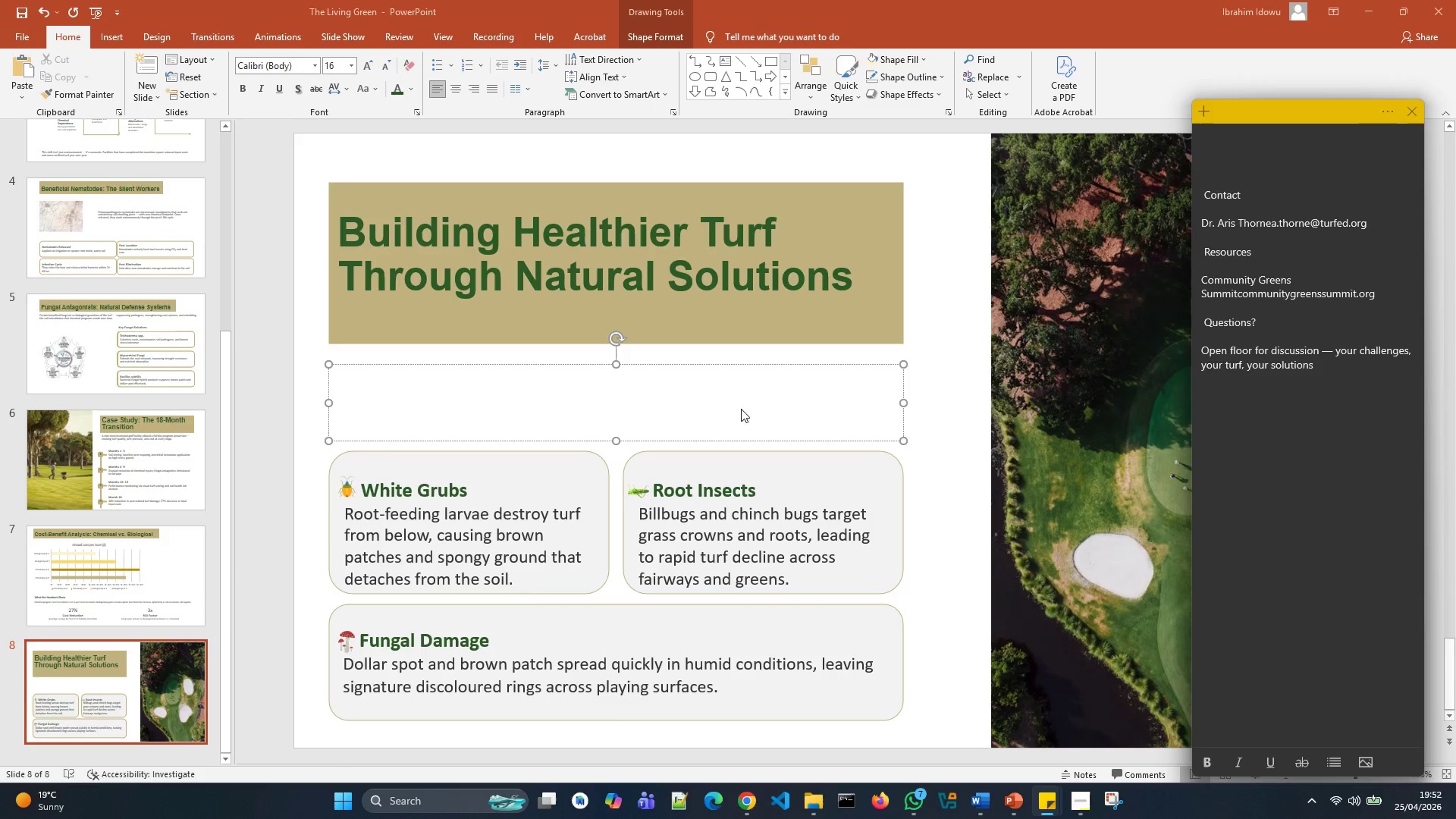 
left_click([686, 387])
 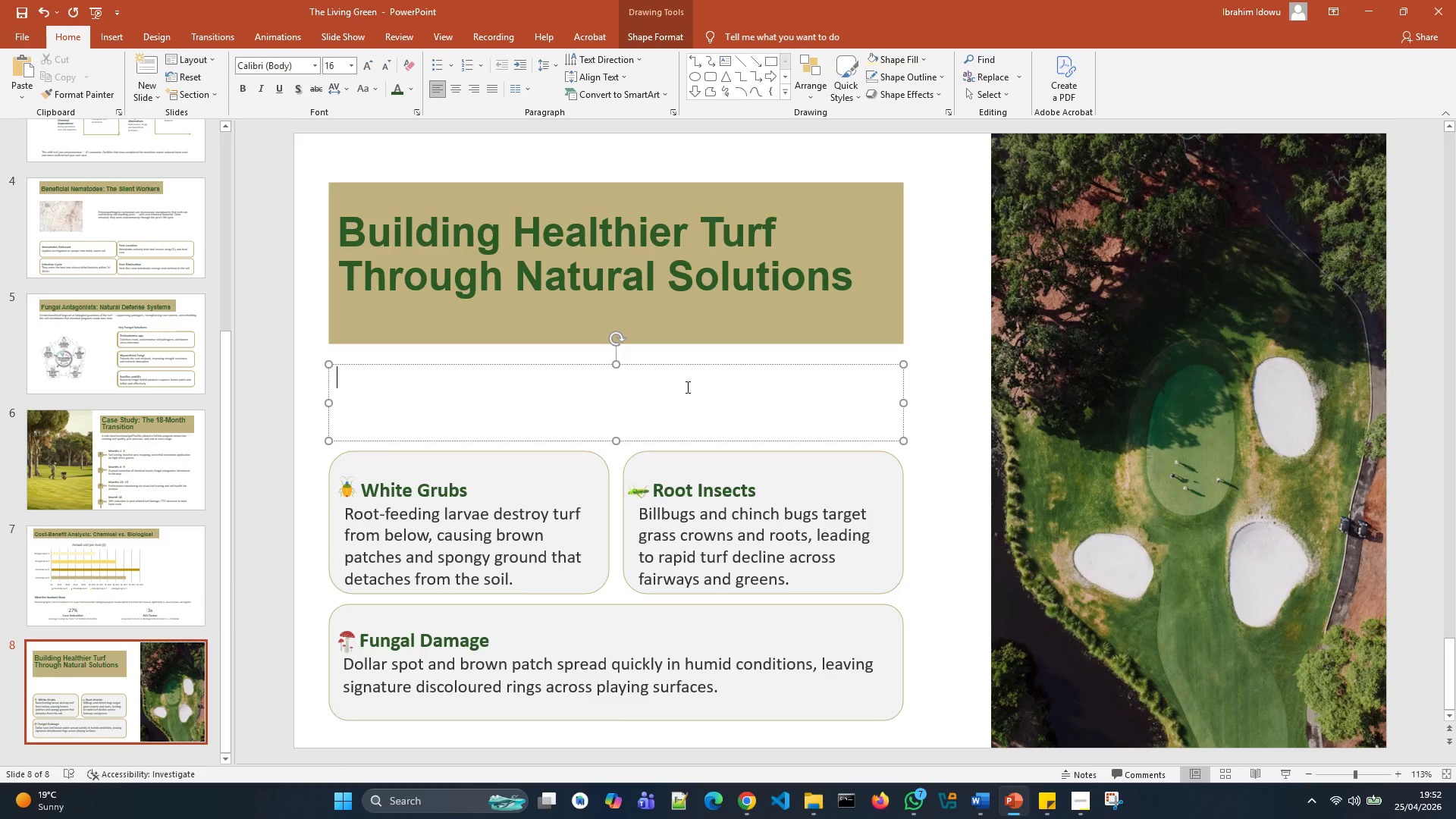 
key(Control+V)
 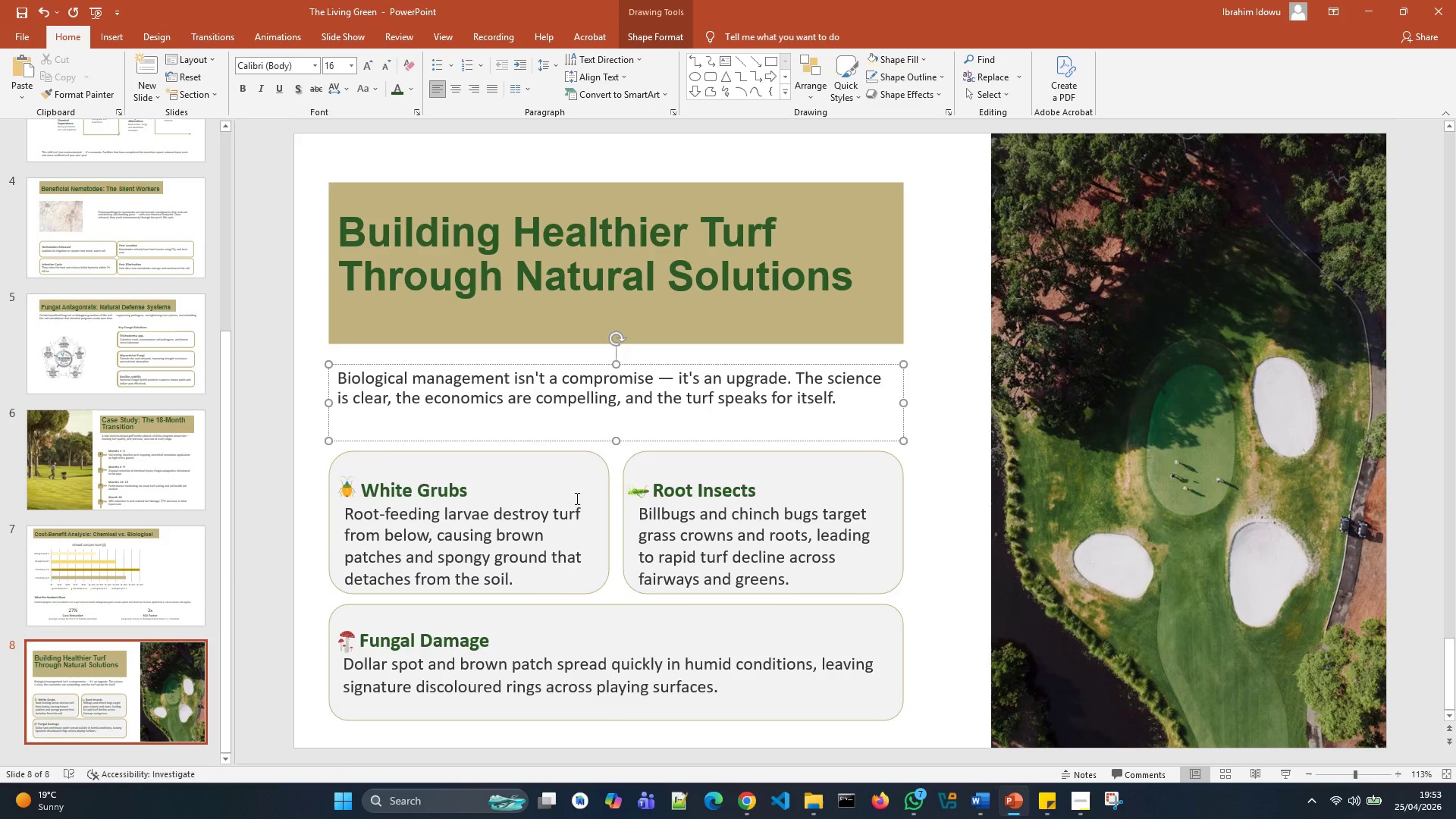 
wait(5.01)
 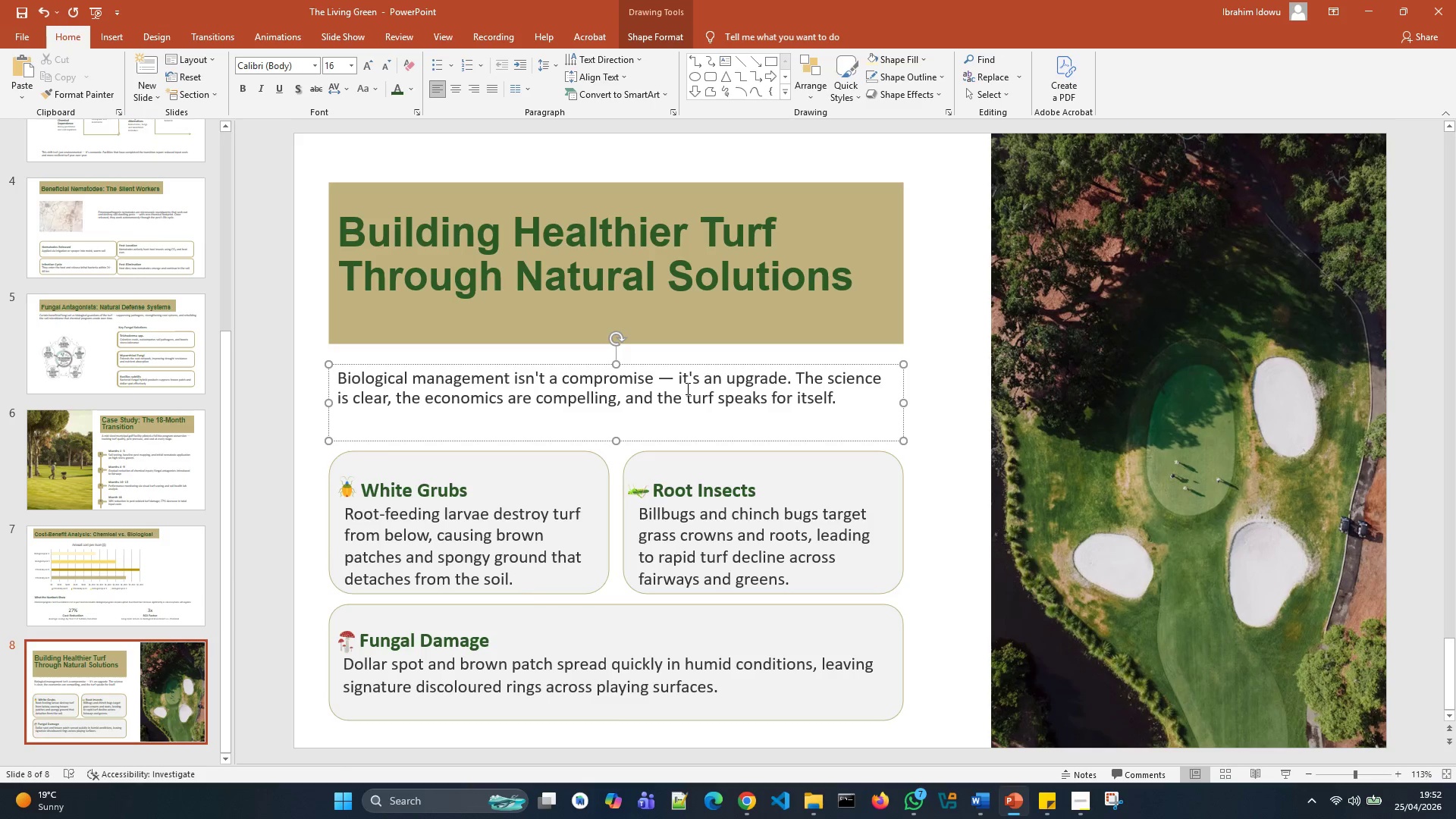 
left_click_drag(start_coordinate=[836, 401], to_coordinate=[380, 382])
 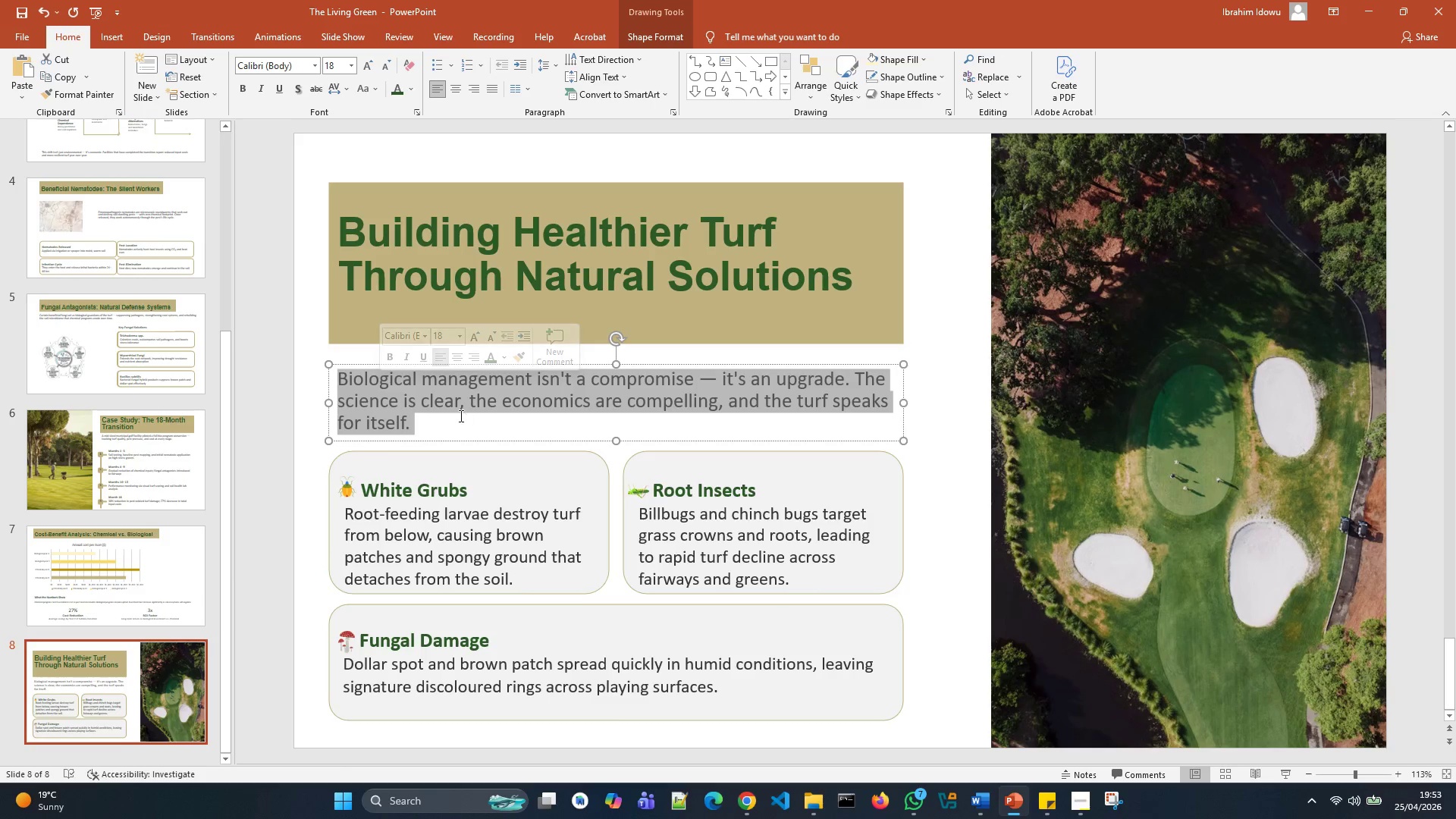 
left_click([457, 424])
 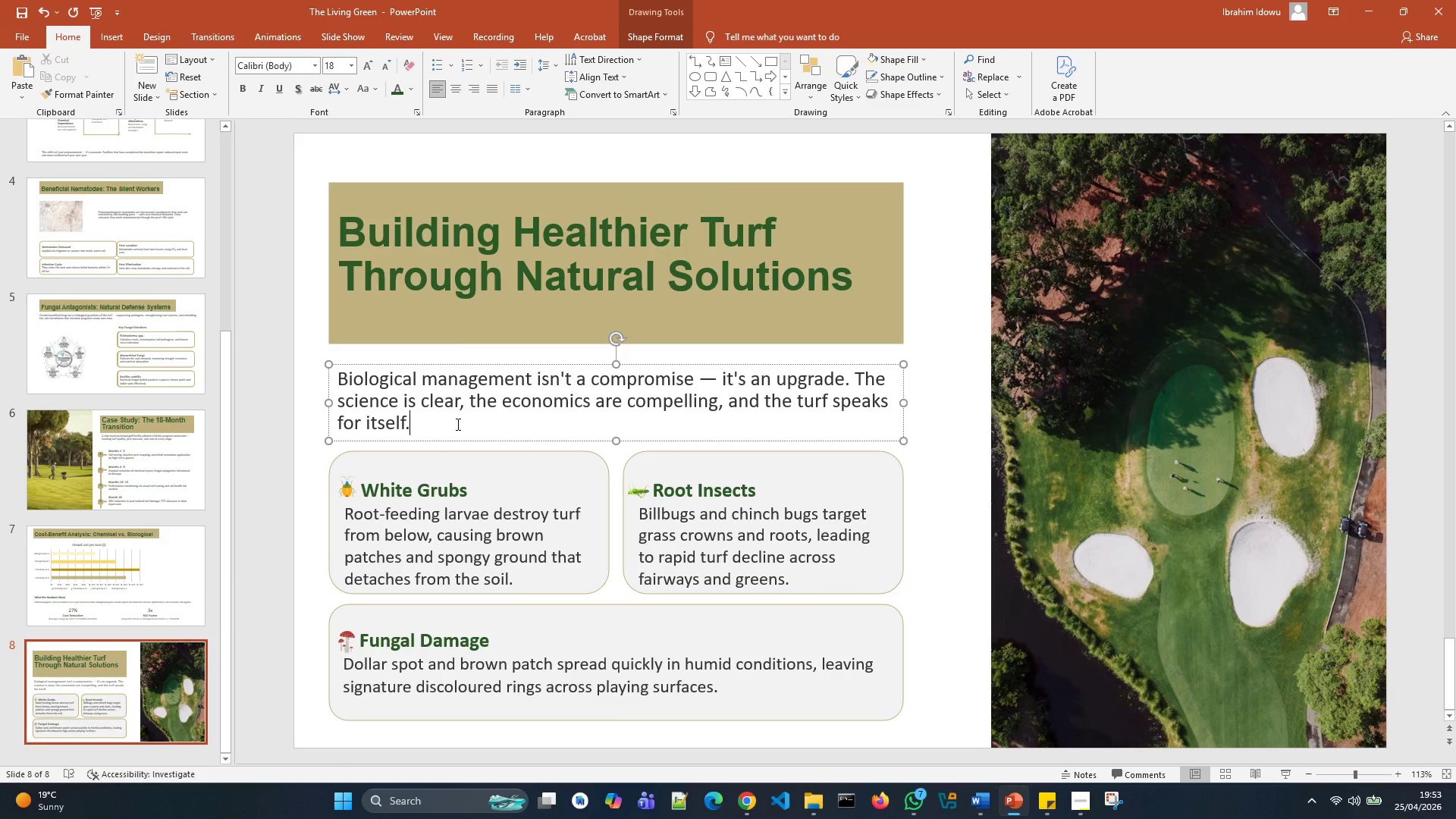 
left_click([452, 508])
 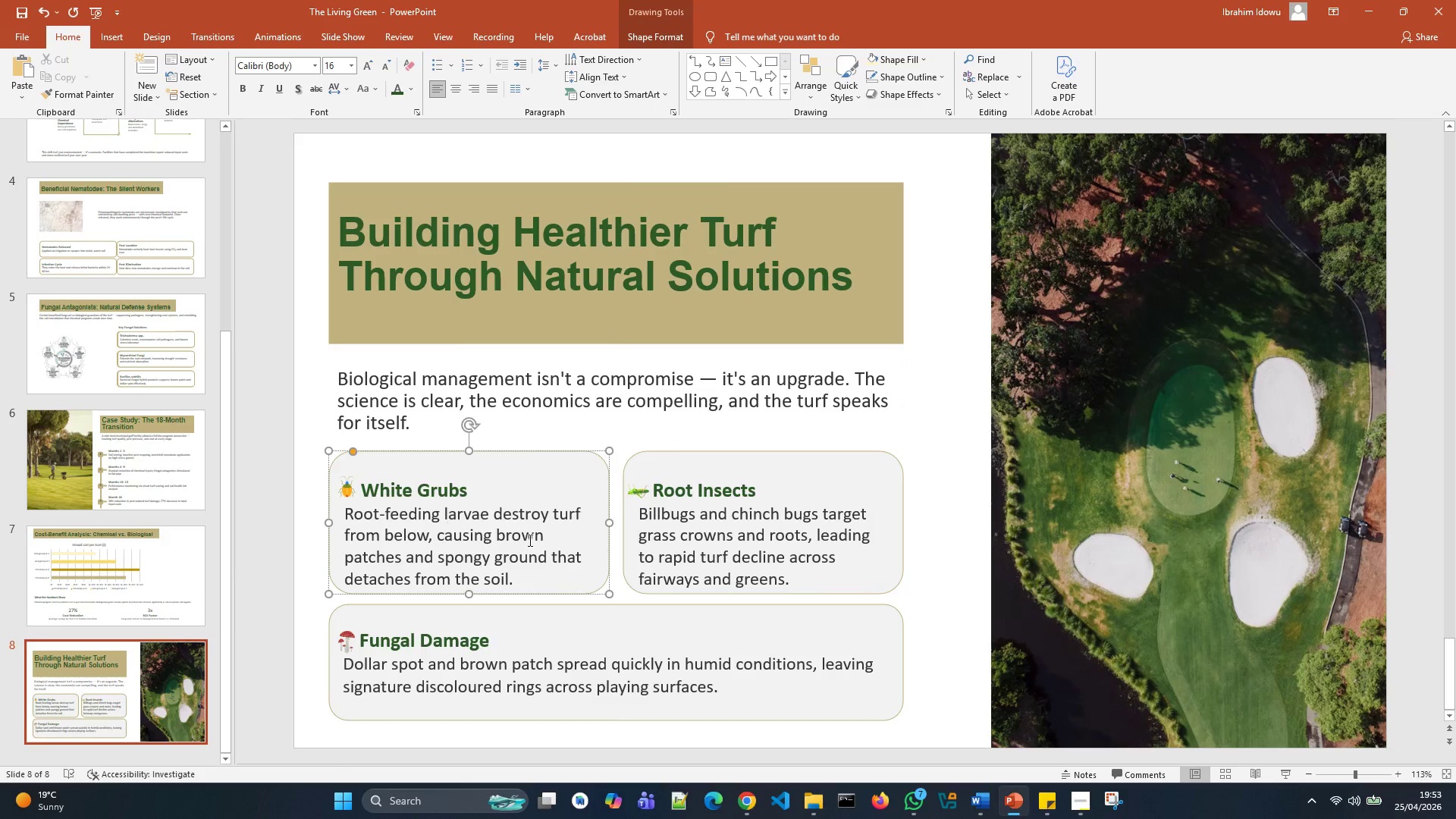 
key(Control+A)
 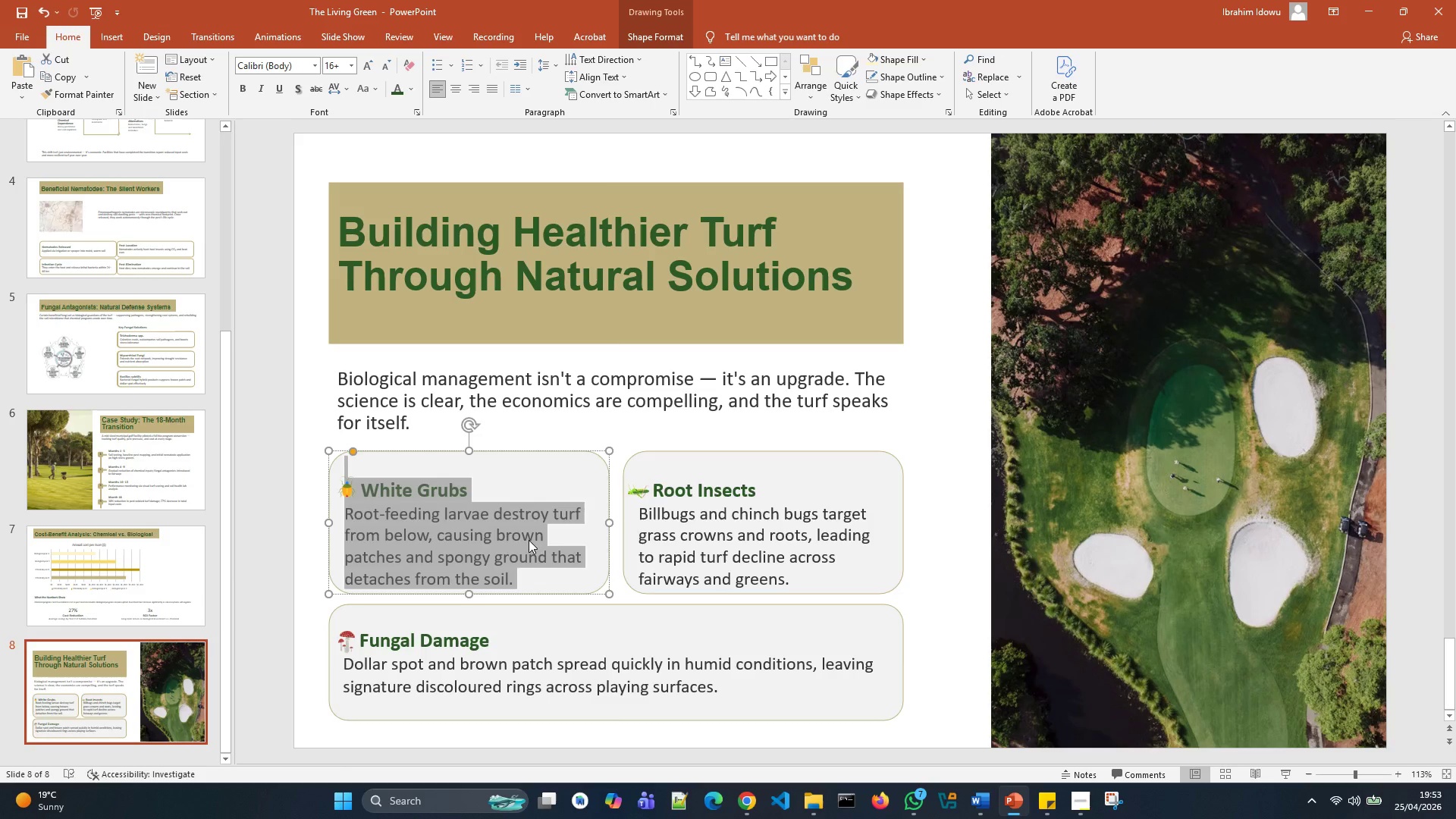 
key(Backspace)
 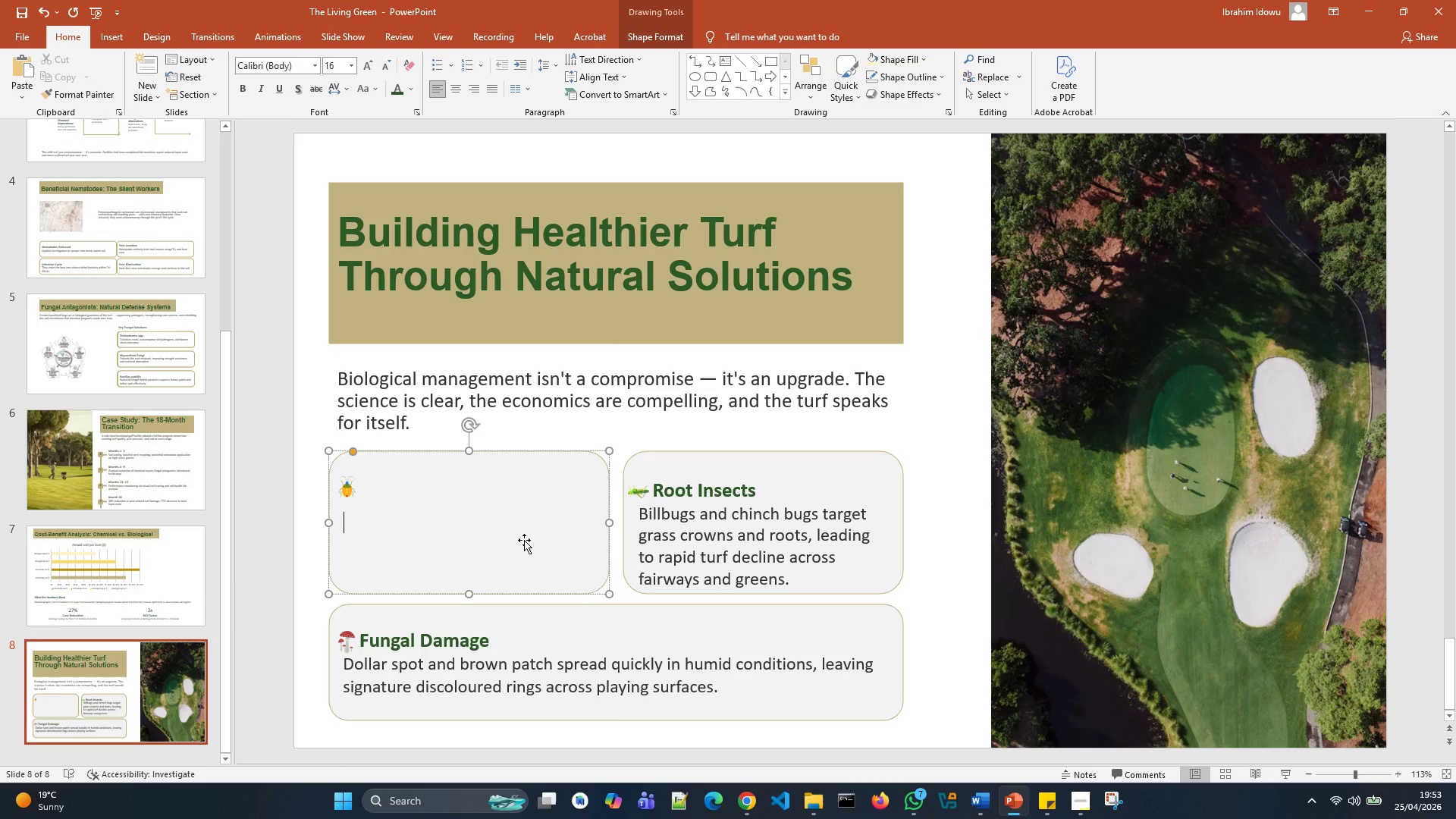 
wait(10.09)
 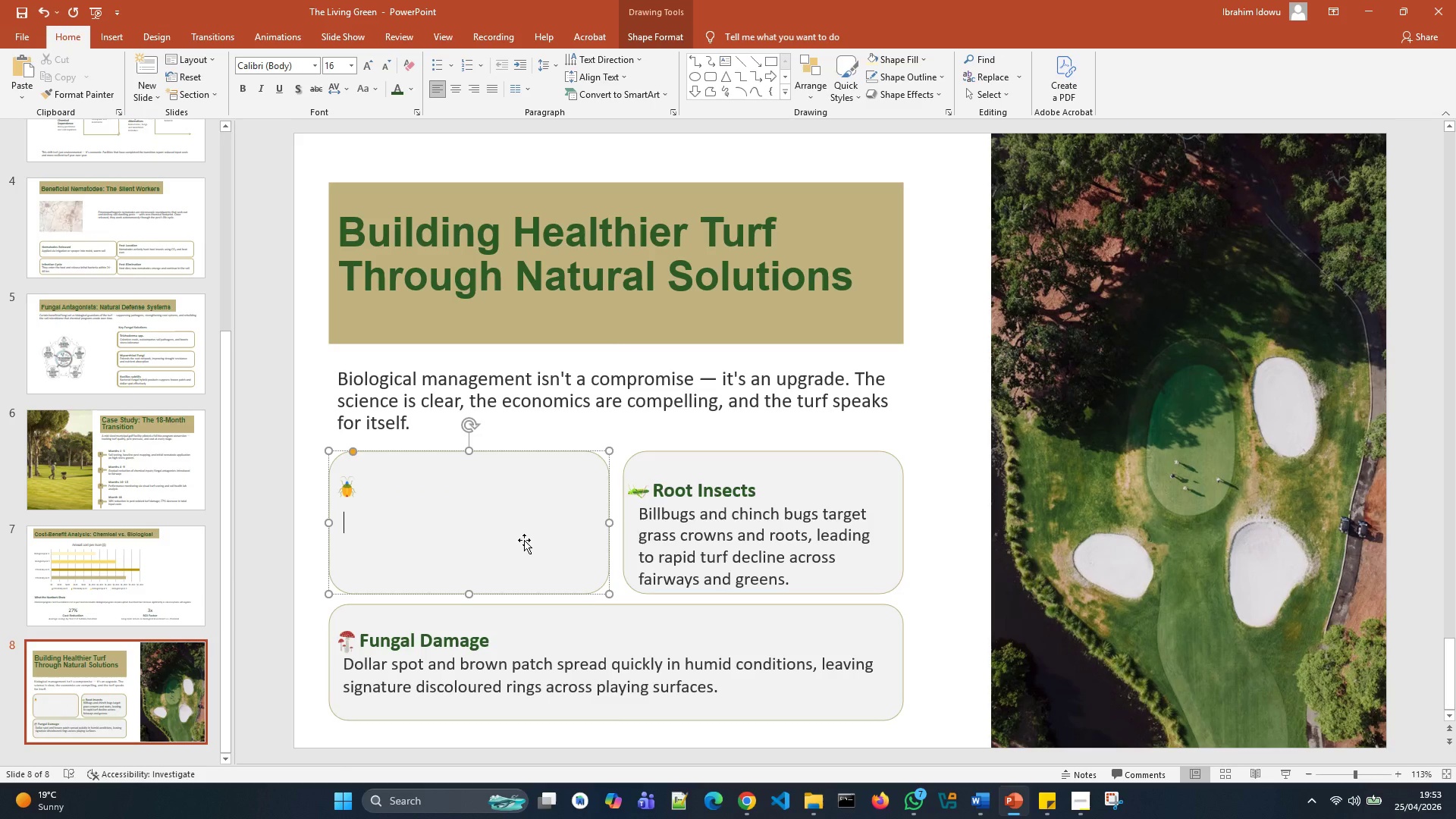 
left_click([1078, 743])
 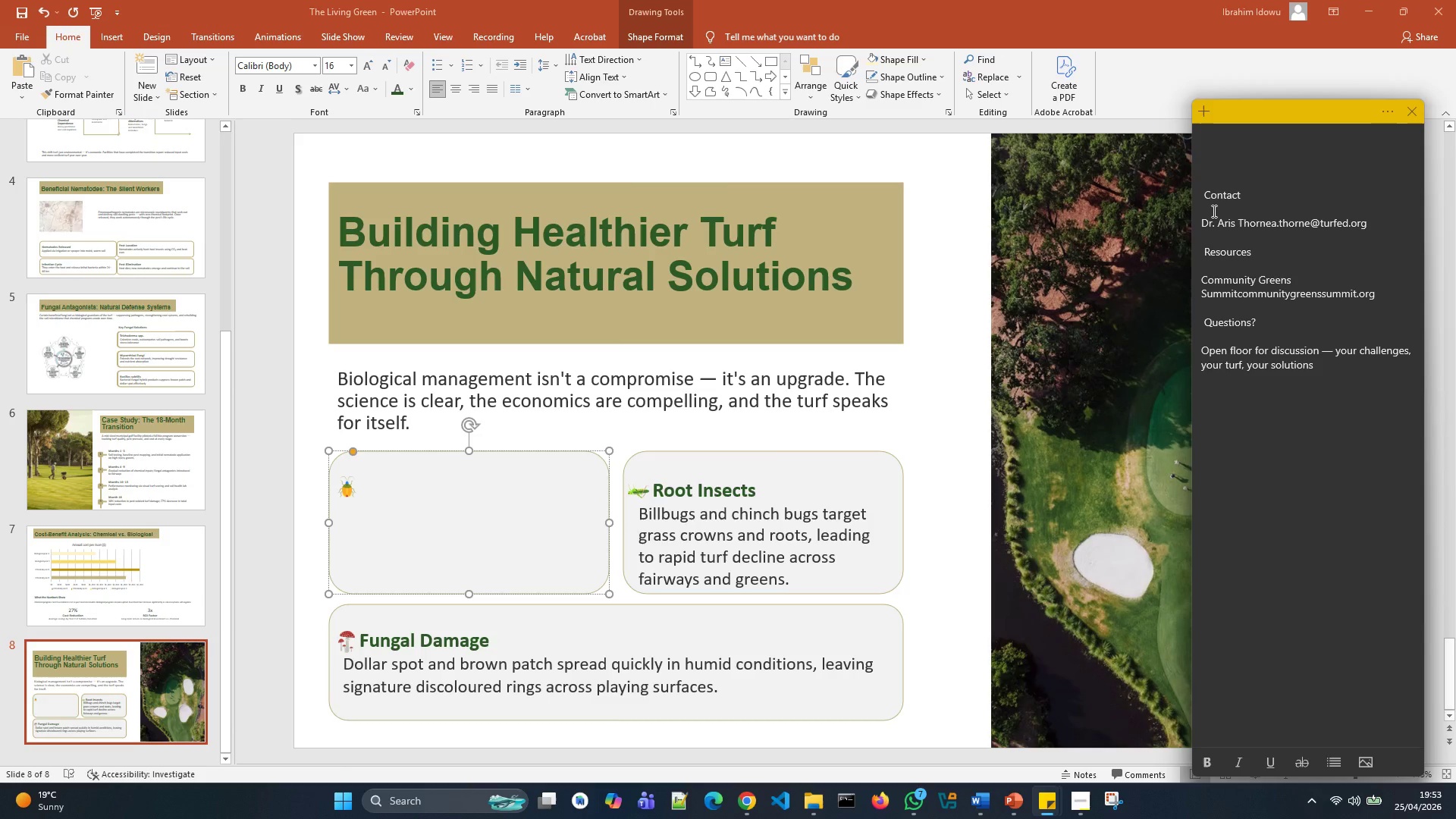 
left_click([1213, 211])
 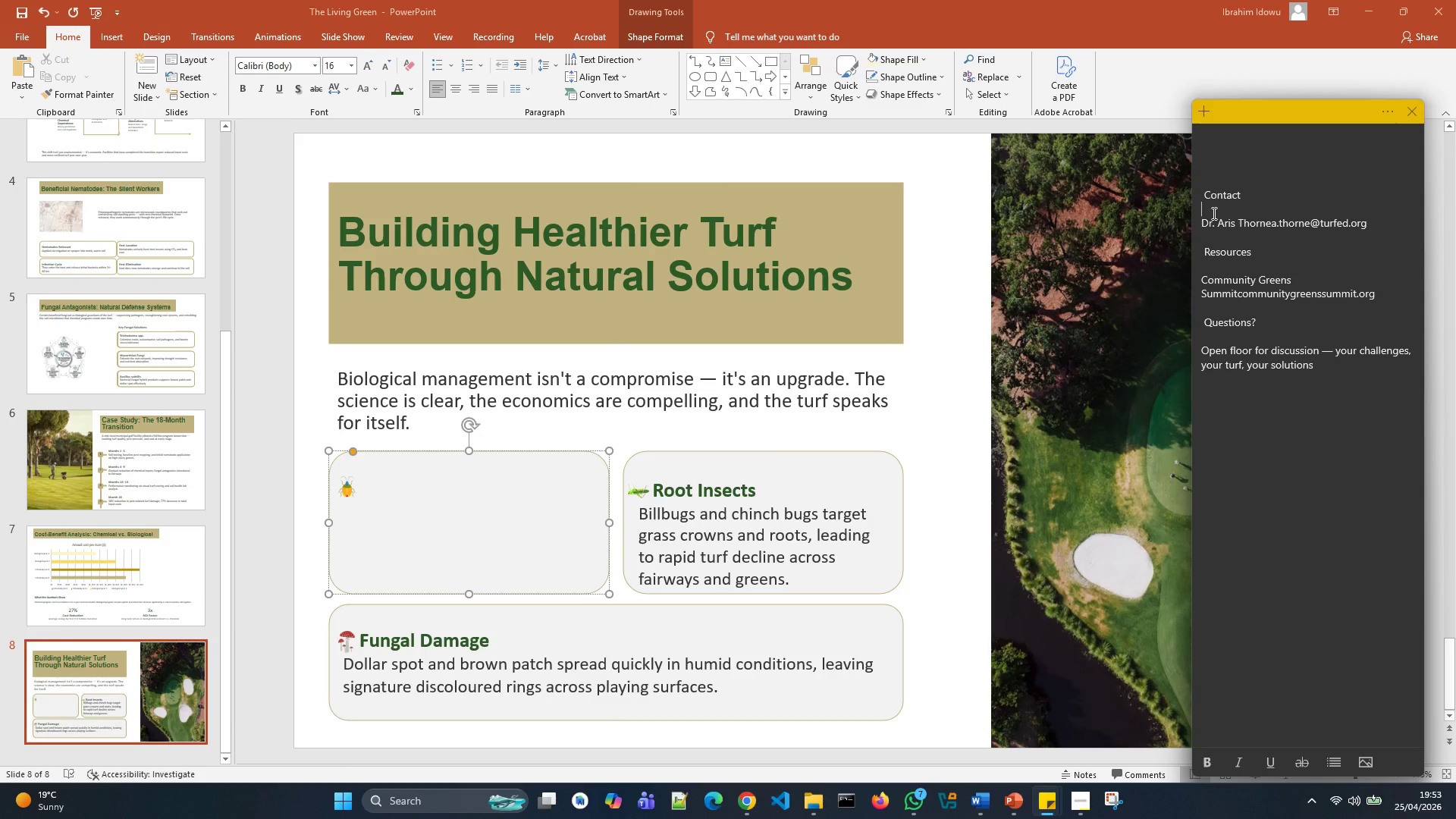 
key(Backspace)
 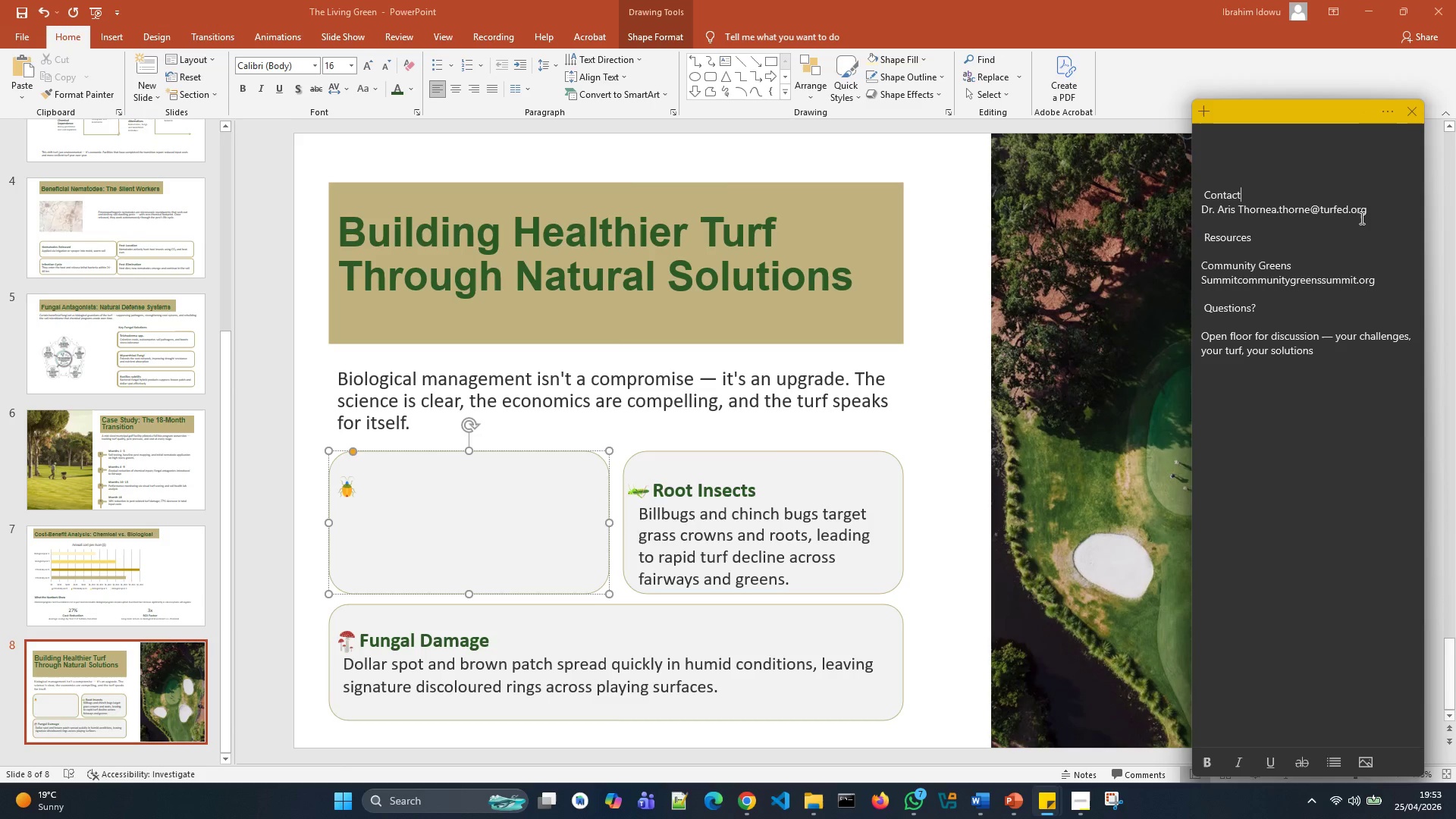 
left_click_drag(start_coordinate=[1376, 209], to_coordinate=[1182, 193])
 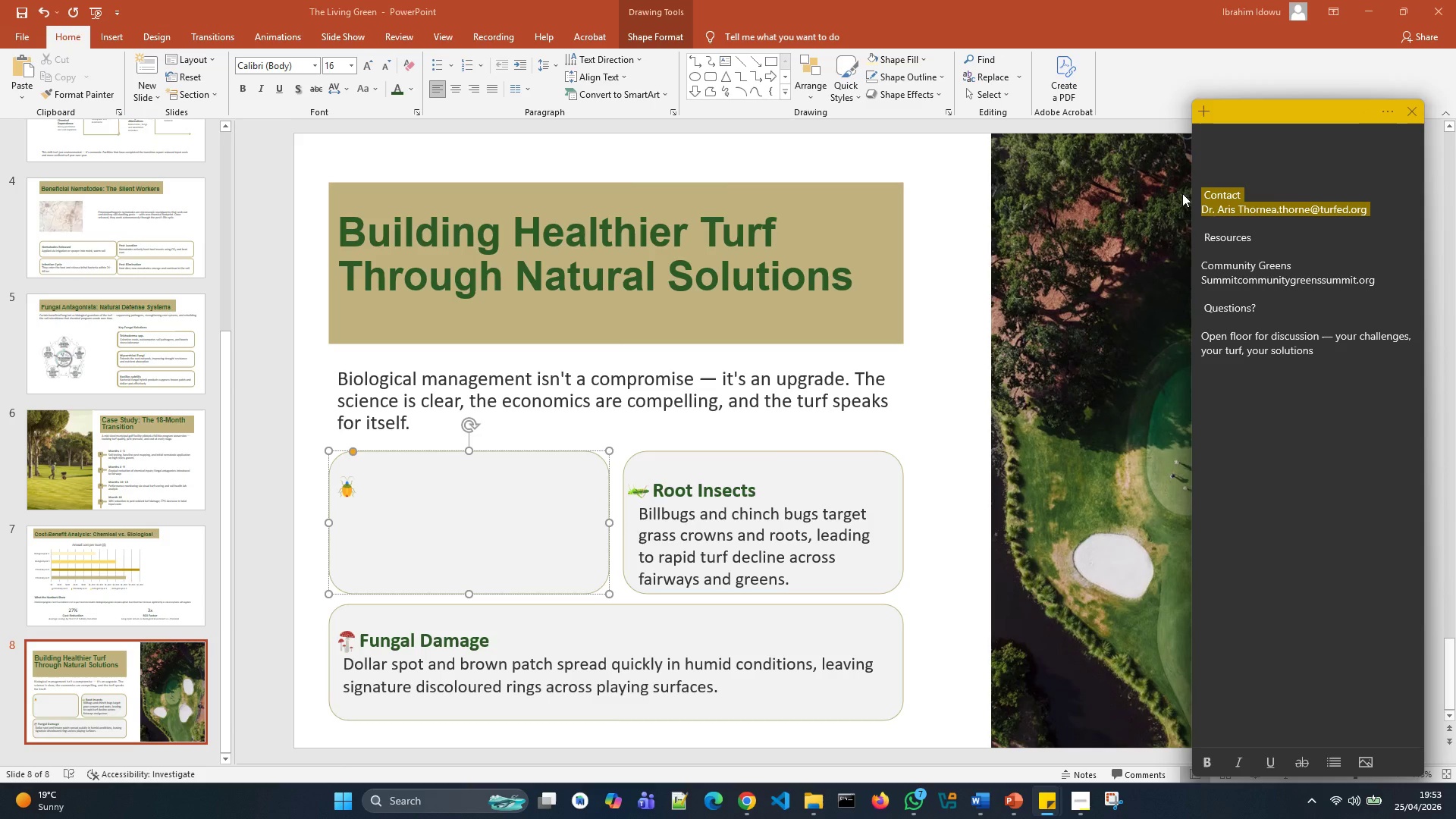 
key(Control+X)
 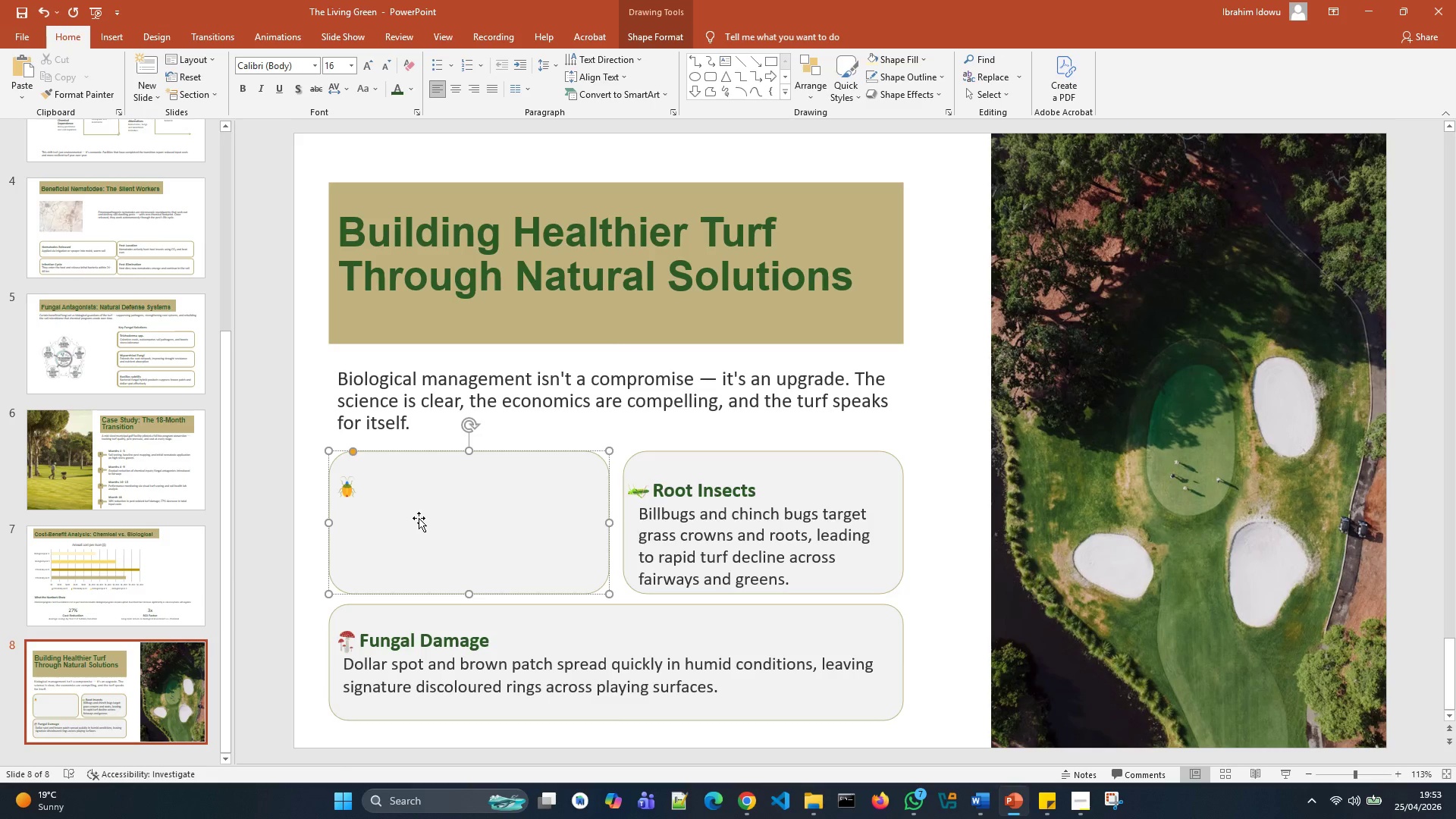 
left_click([419, 485])
 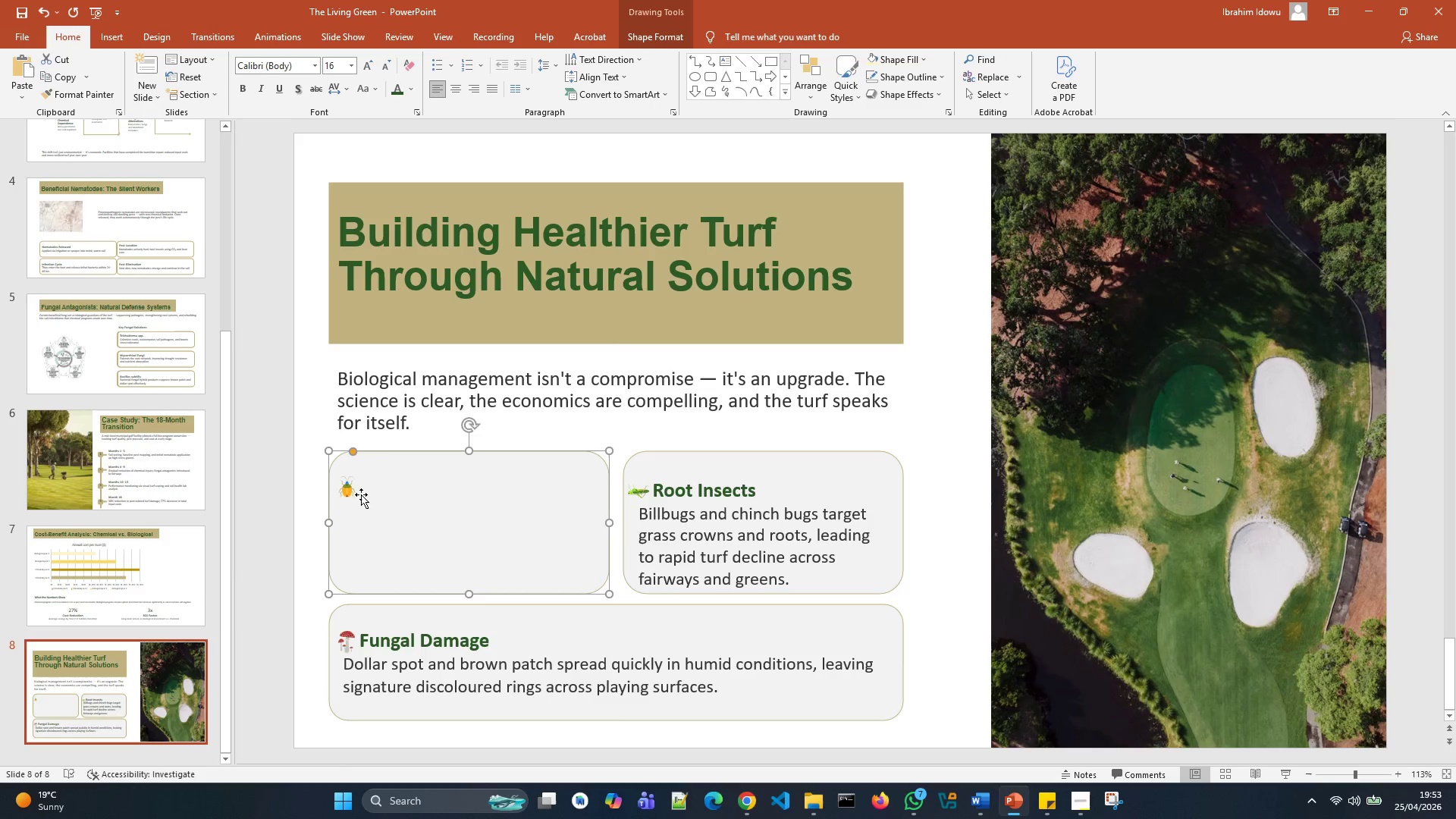 
left_click([362, 520])
 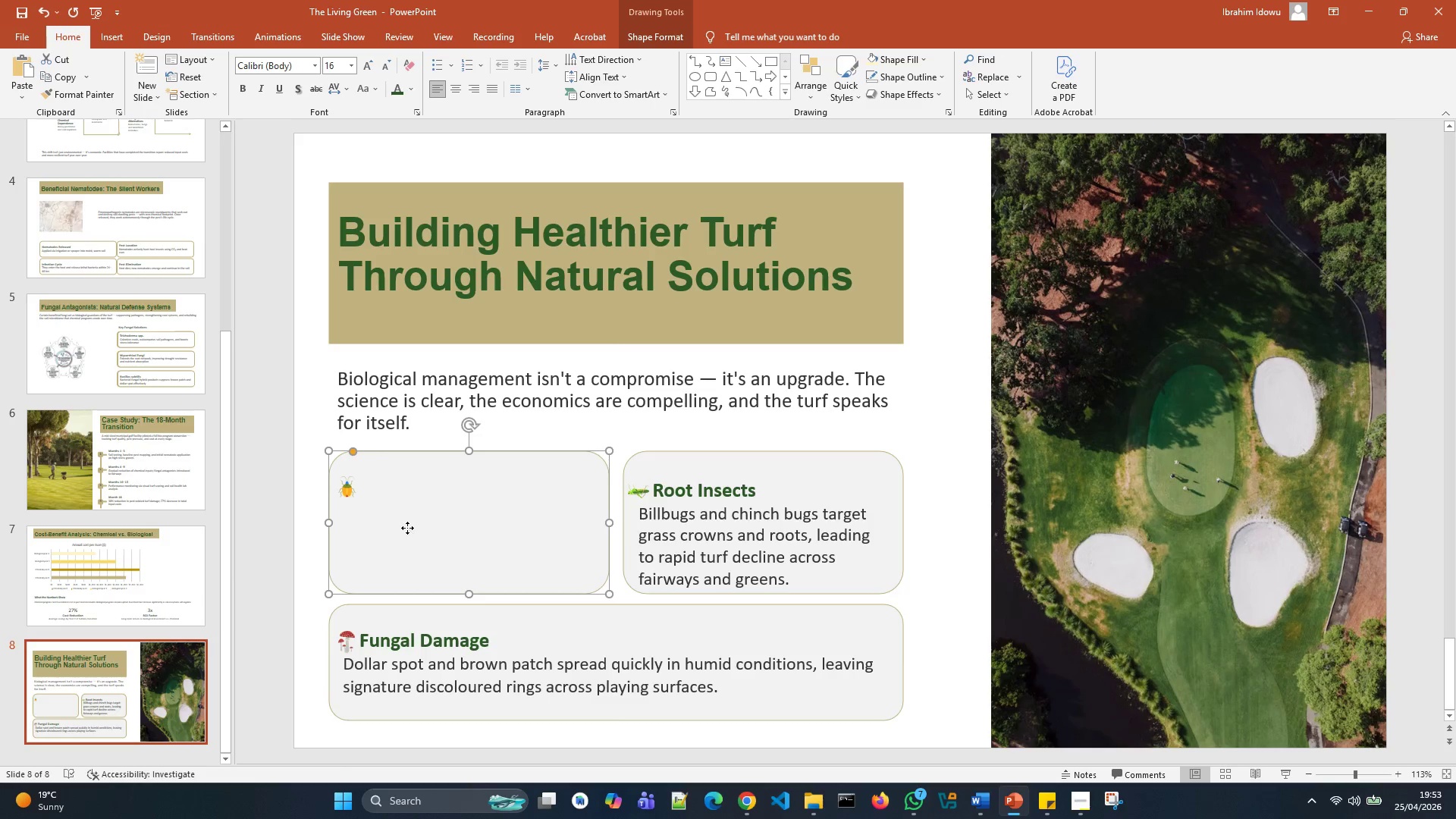 
double_click([407, 528])
 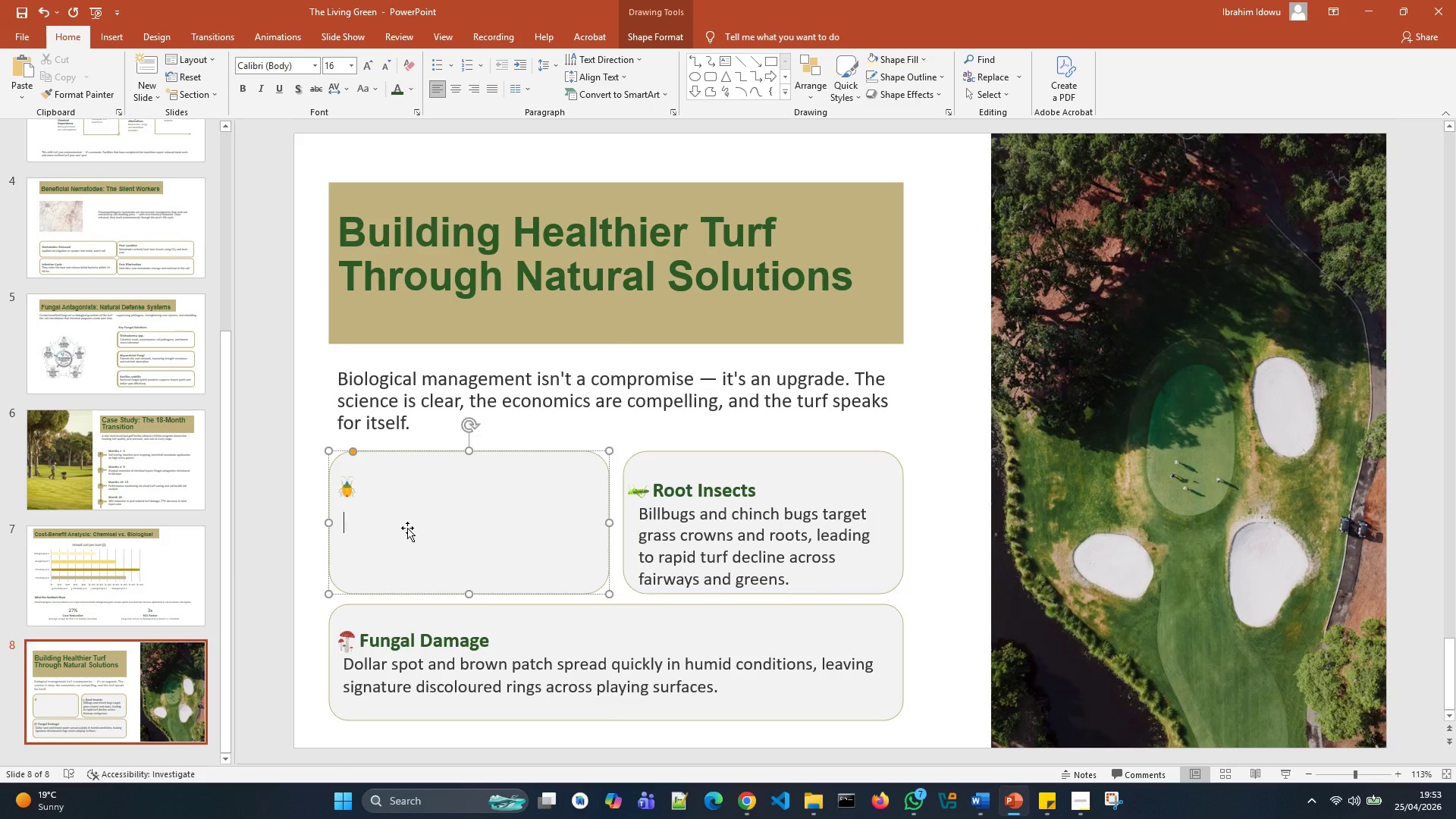 
key(Control+V)
 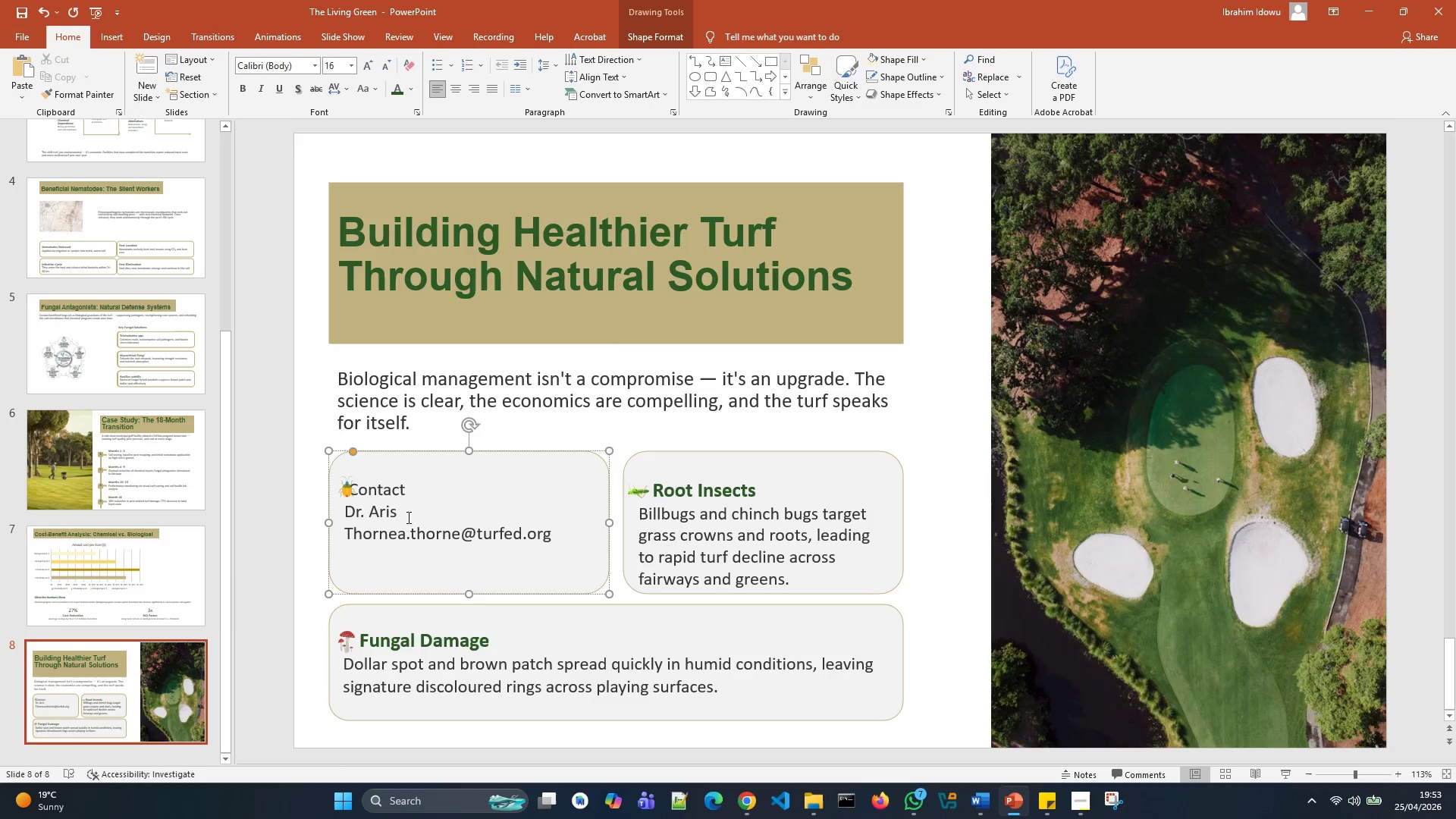 
key(Backspace)
 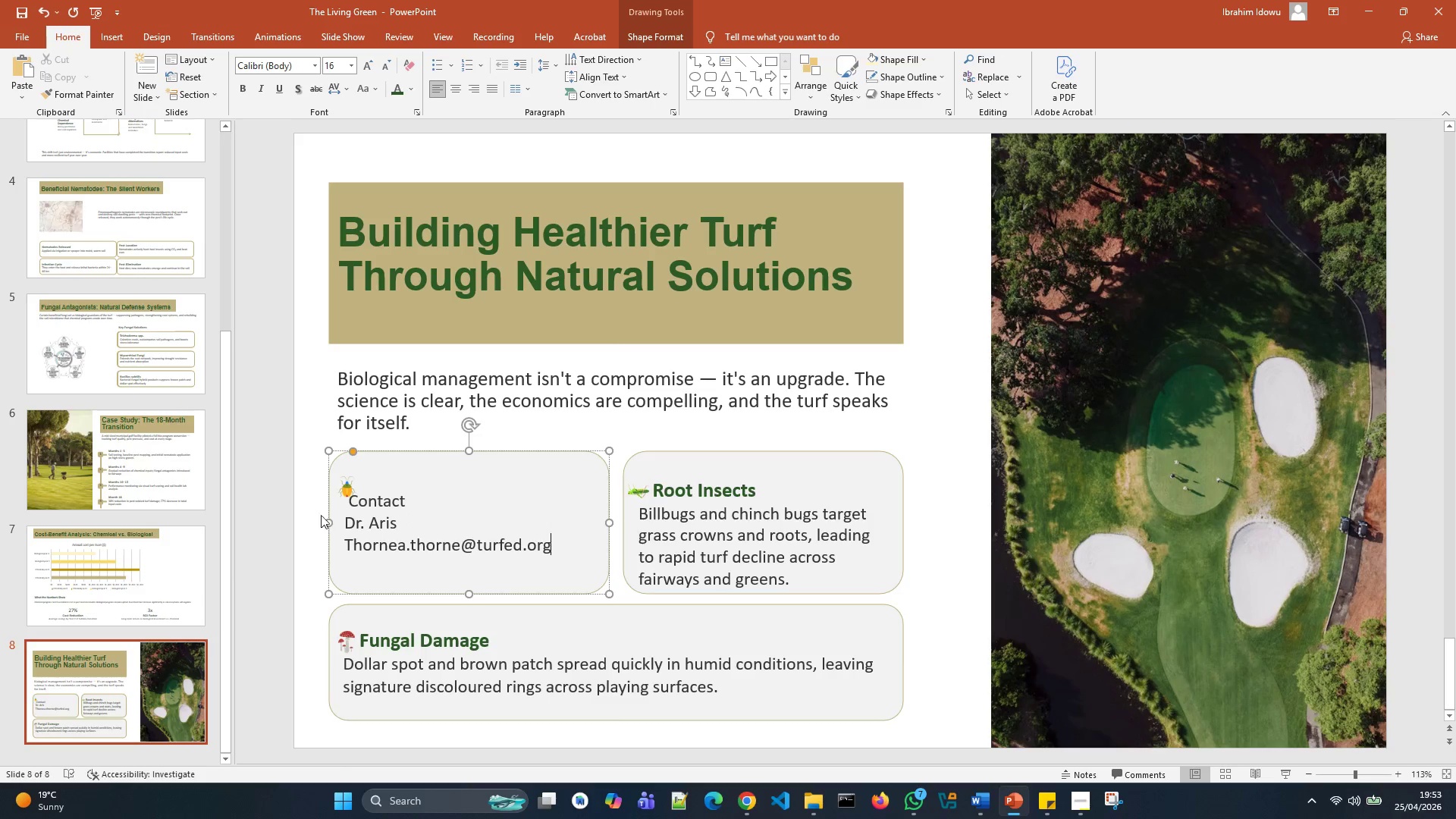 
left_click([356, 508])
 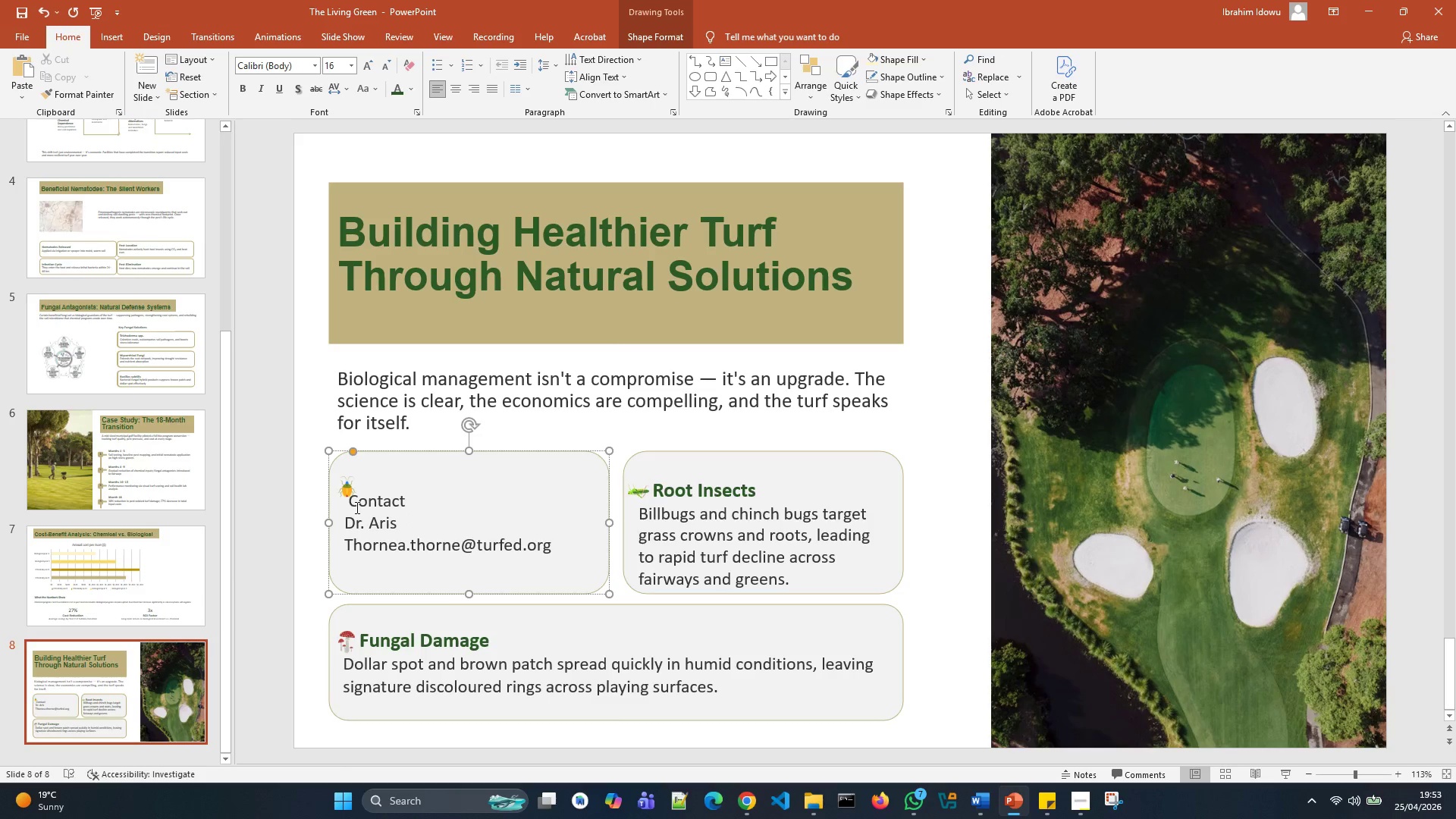 
key(ArrowLeft)
 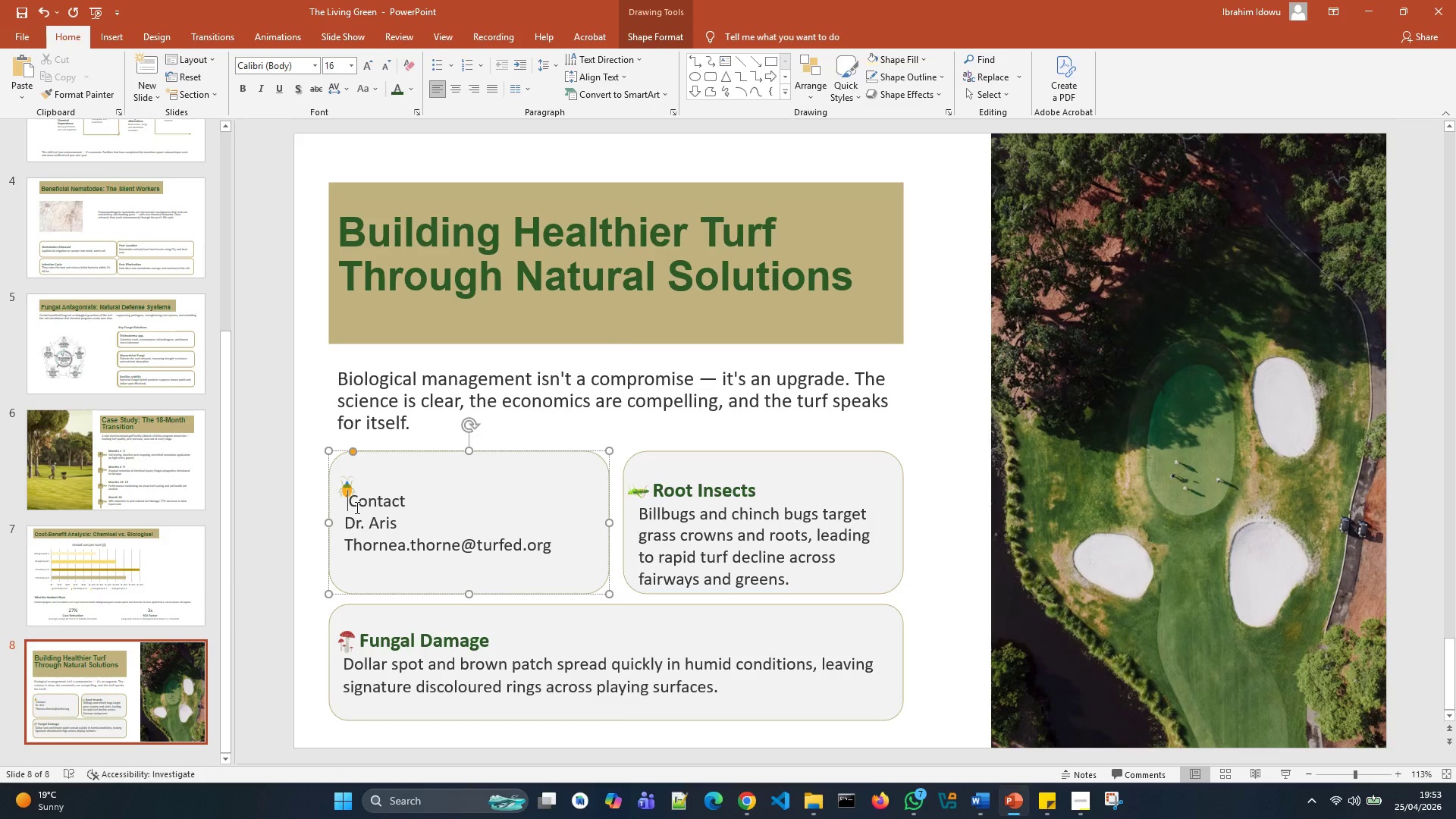 
key(Space)
 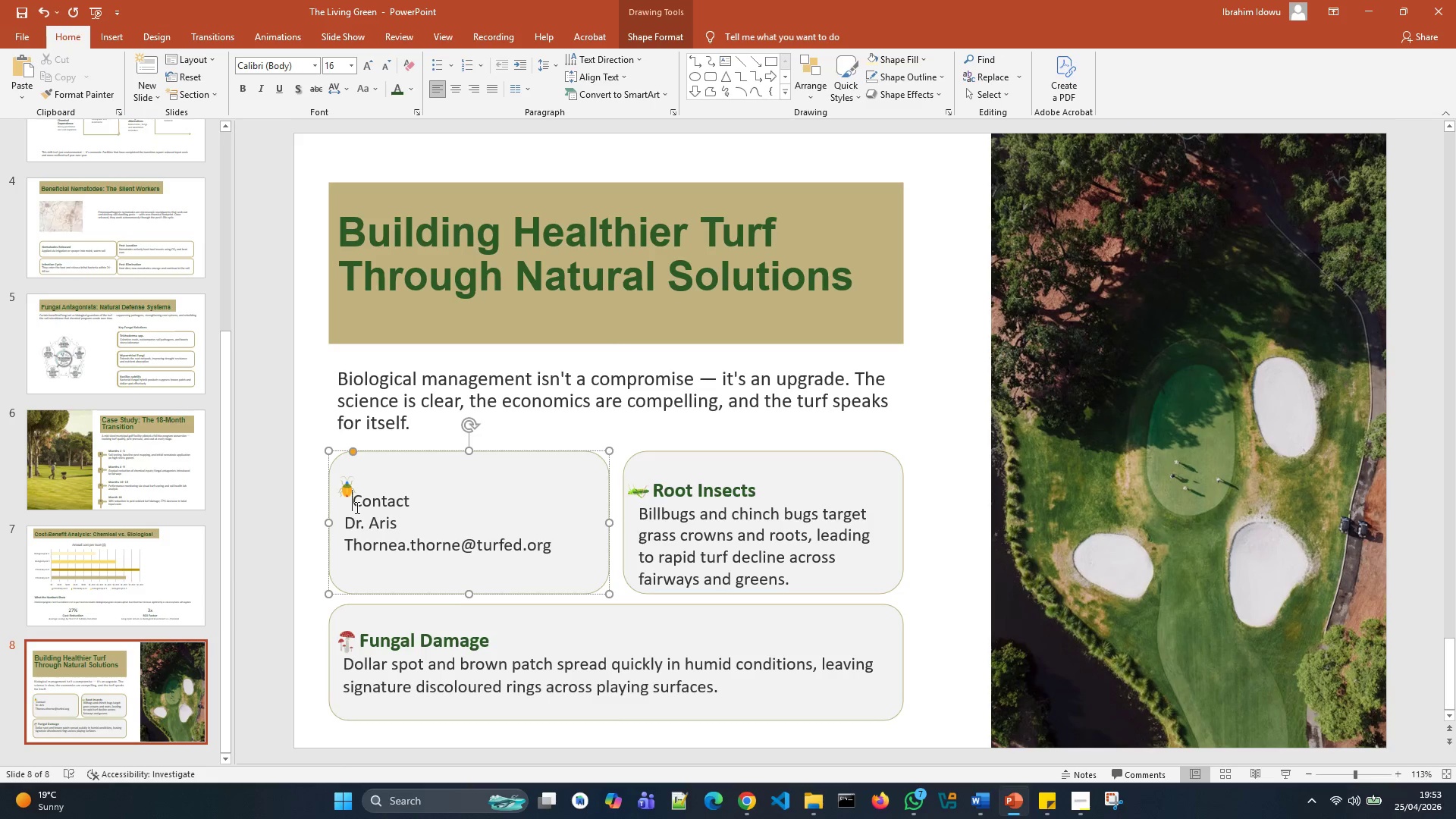 
key(Space)
 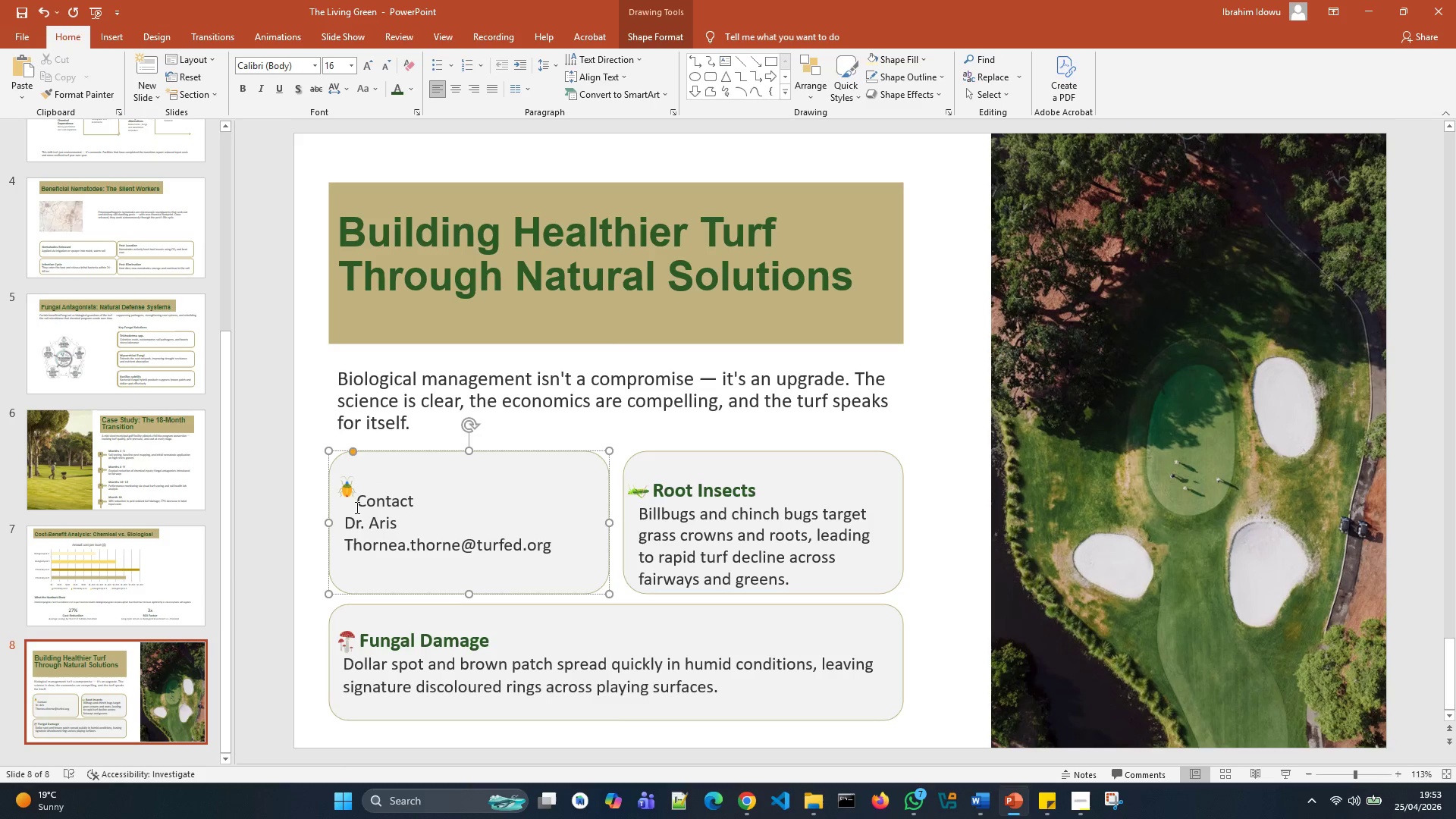 
key(Space)
 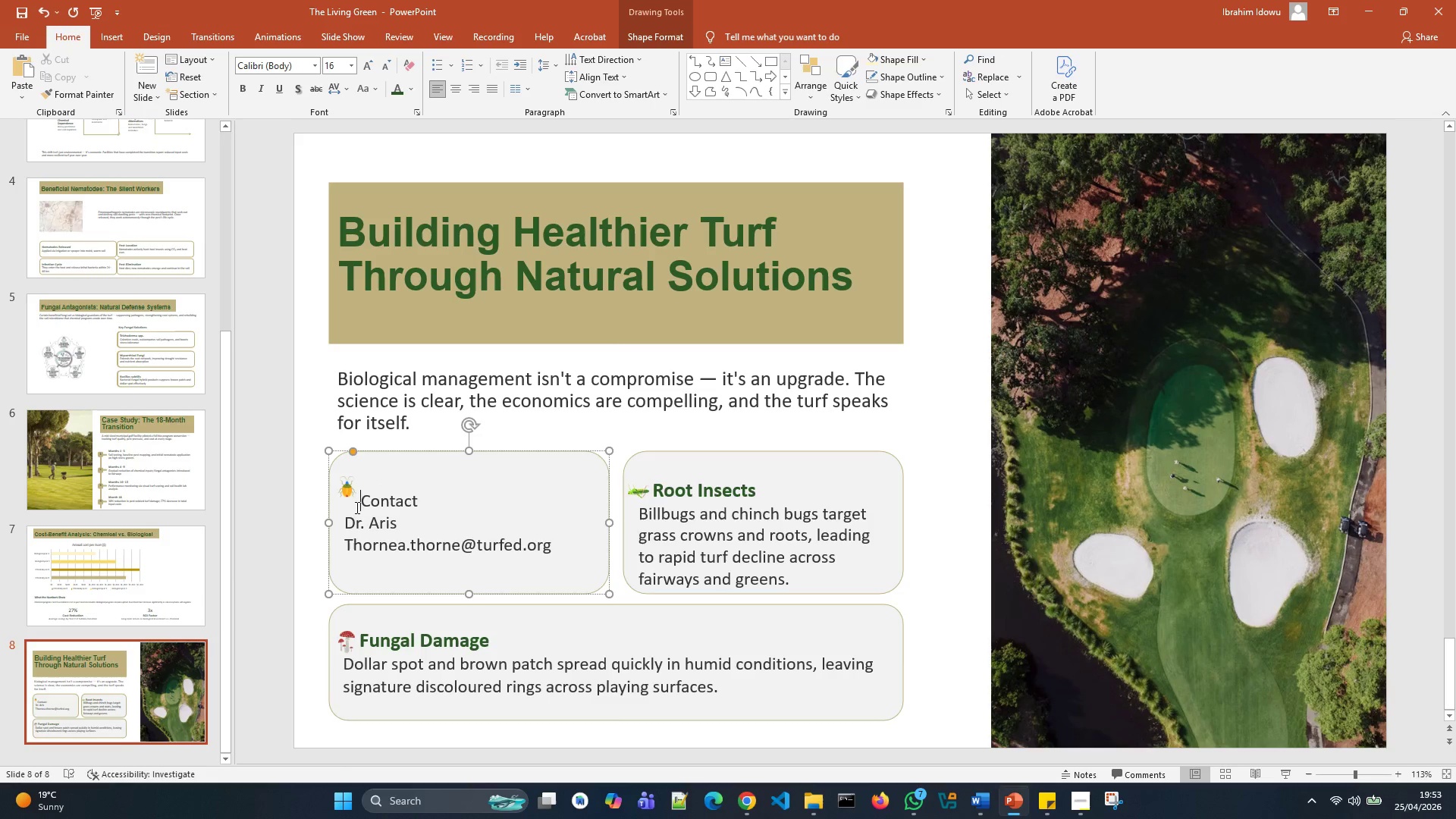 
key(Space)
 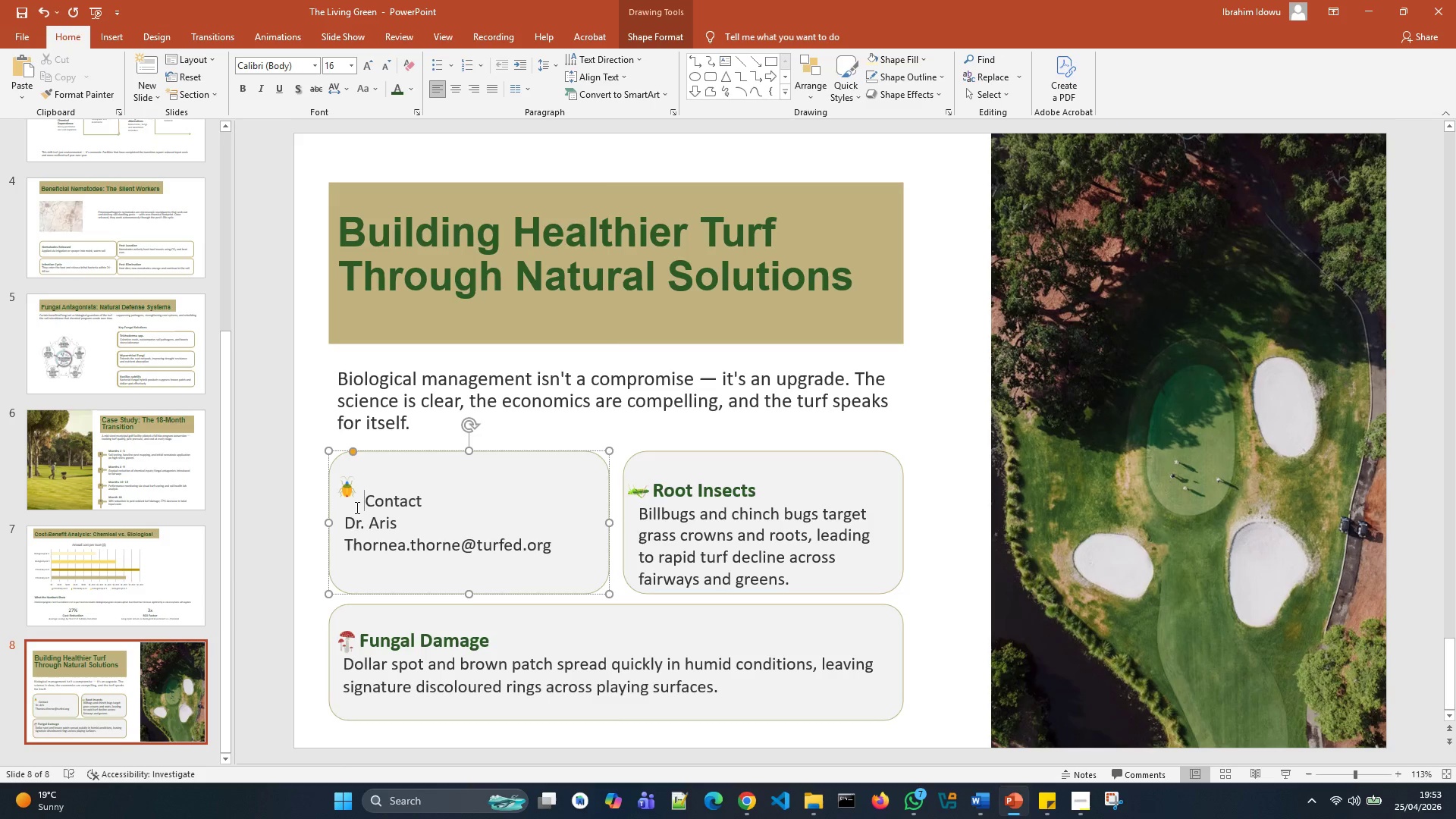 
wait(5.55)
 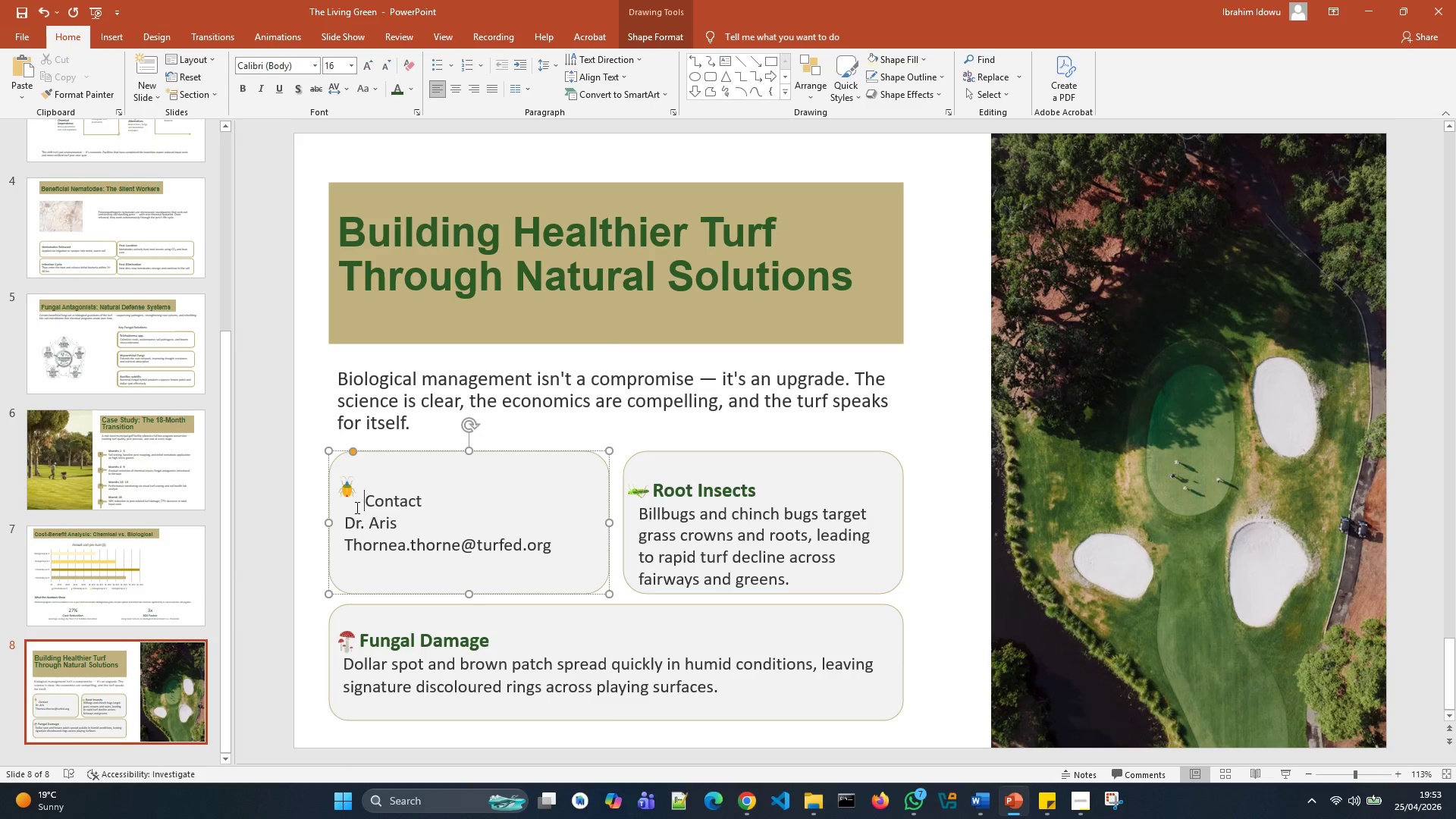 
key(Backspace)
 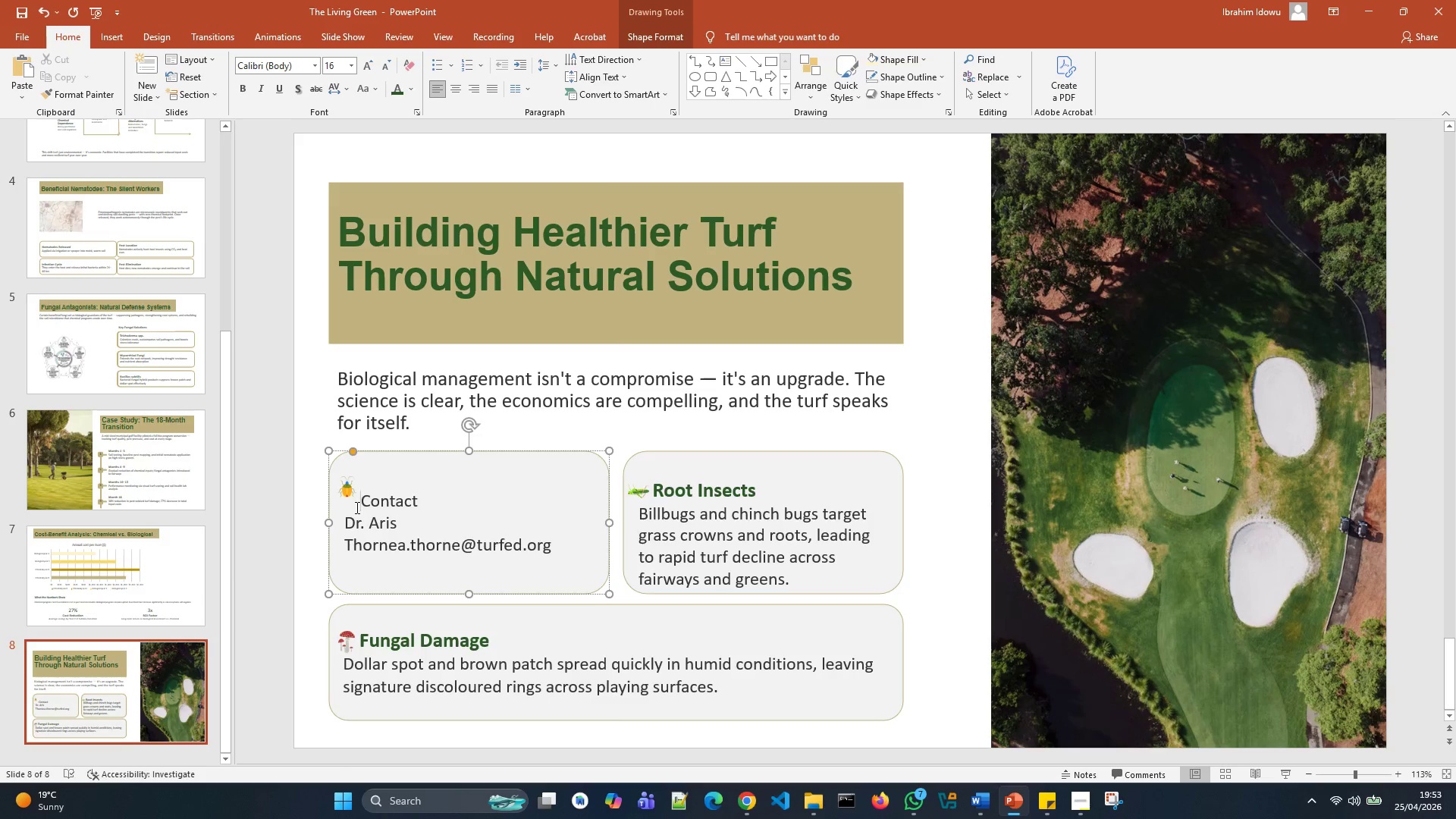 
key(Backspace)
 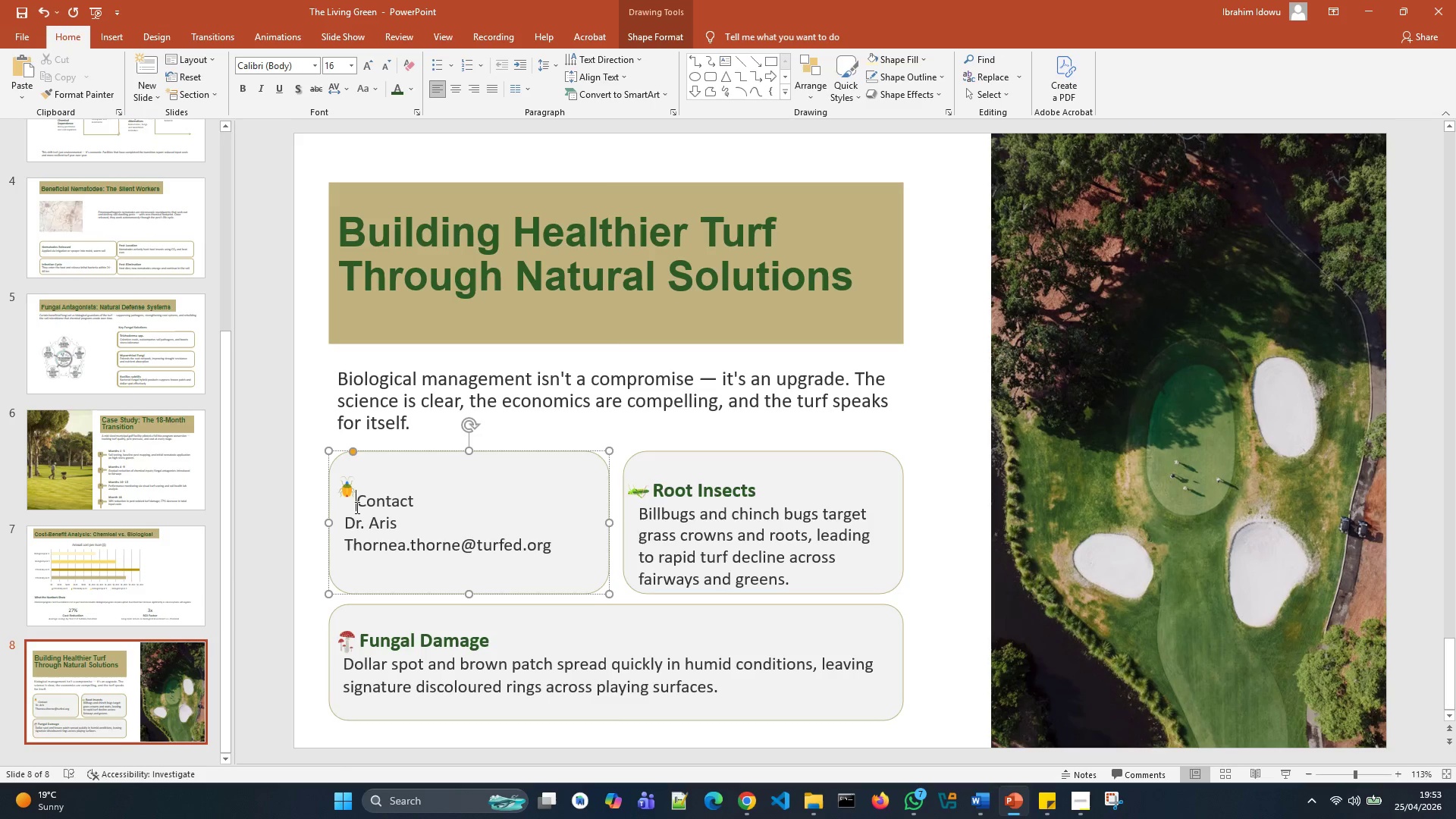 
key(Backspace)
 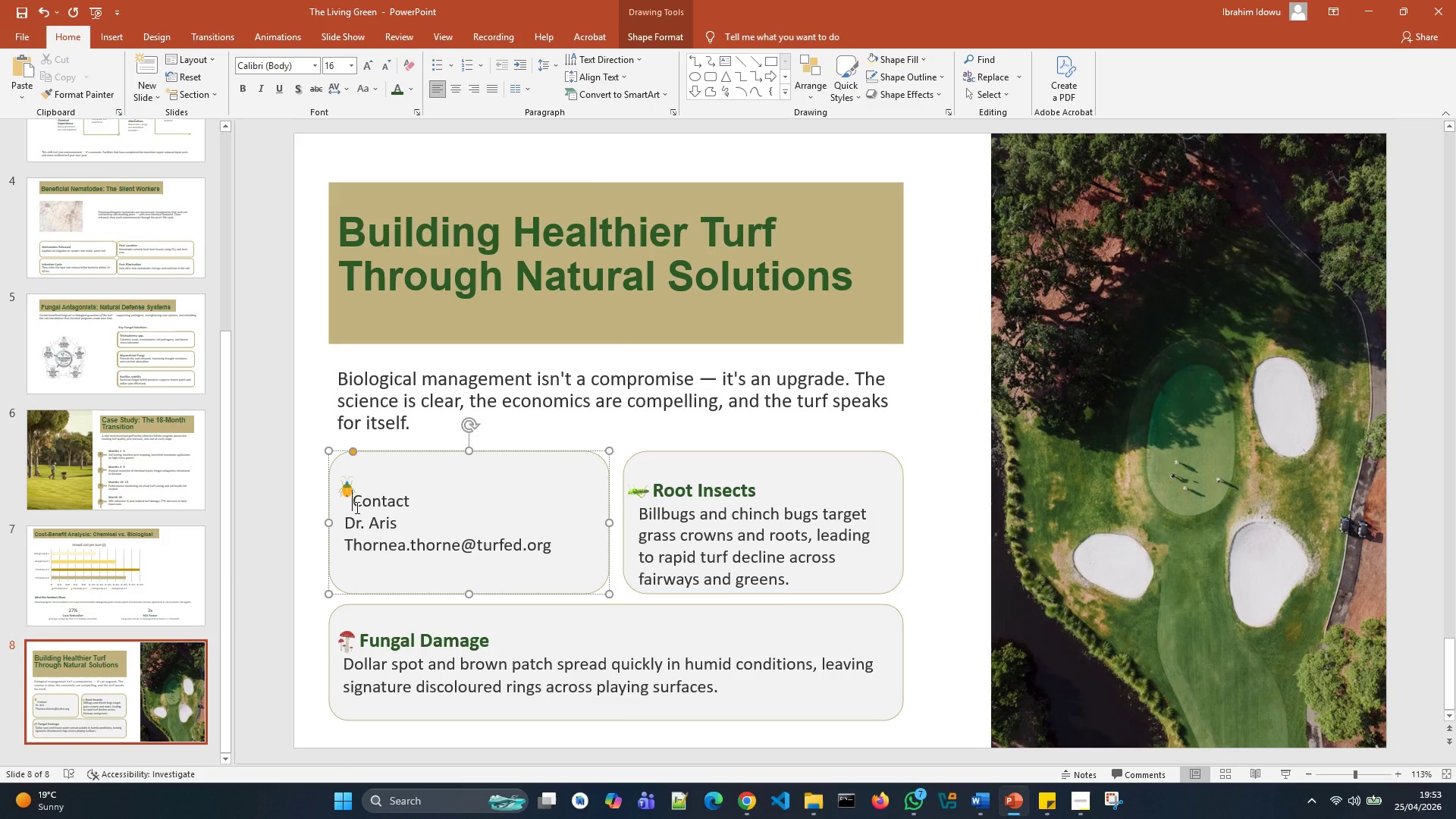 
key(Backspace)
 